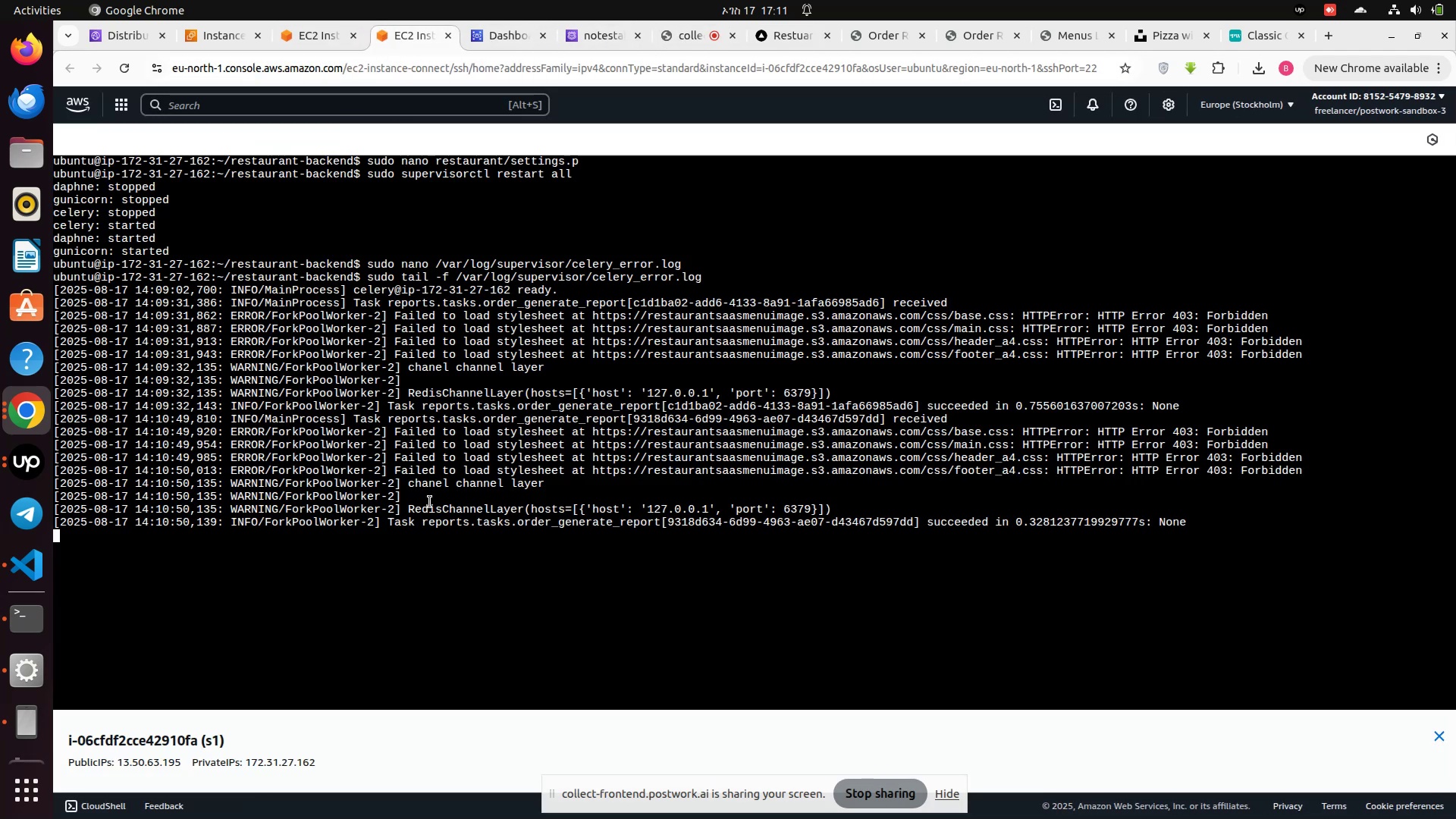 
left_click([434, 541])
 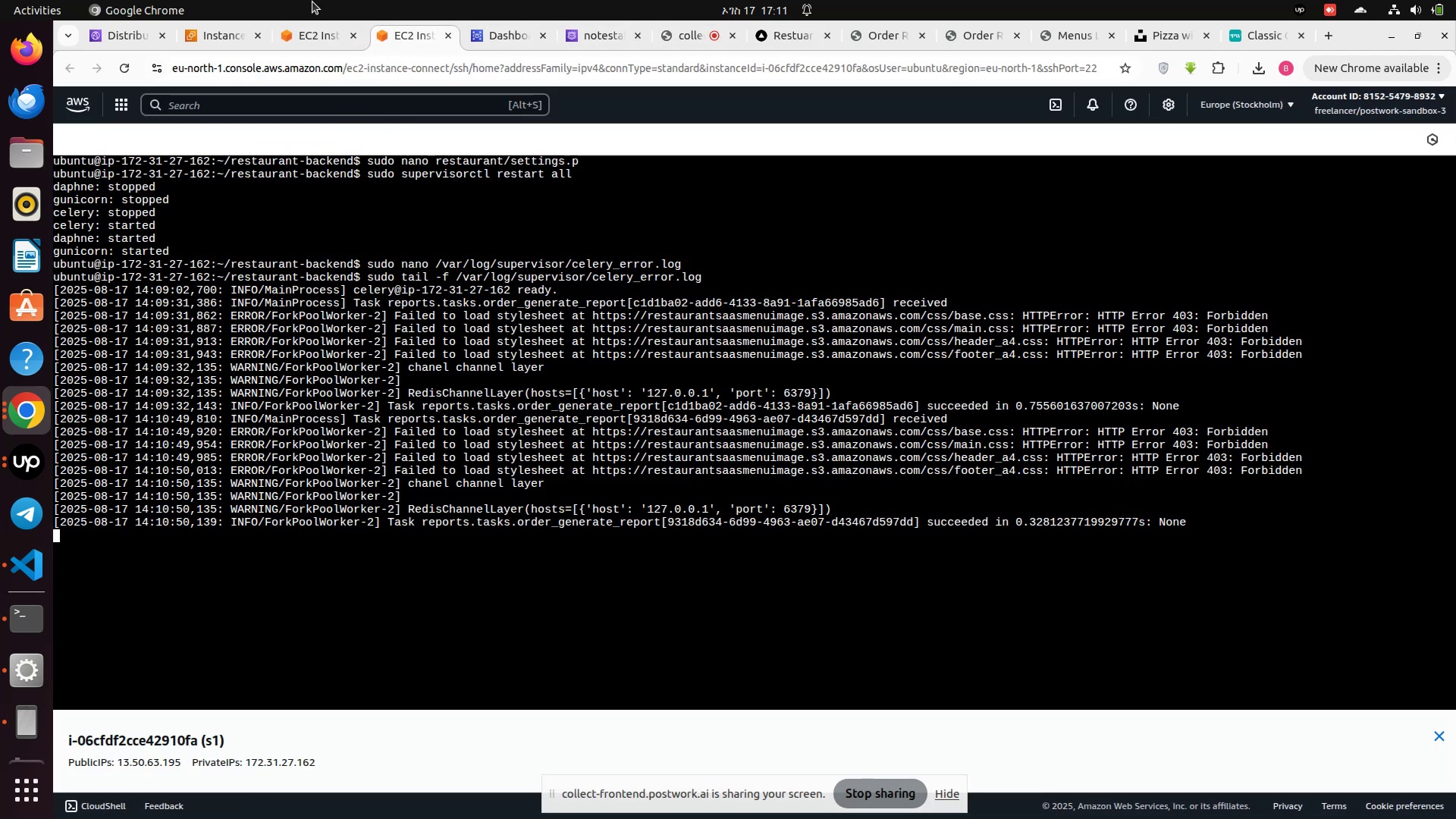 
left_click([303, 32])
 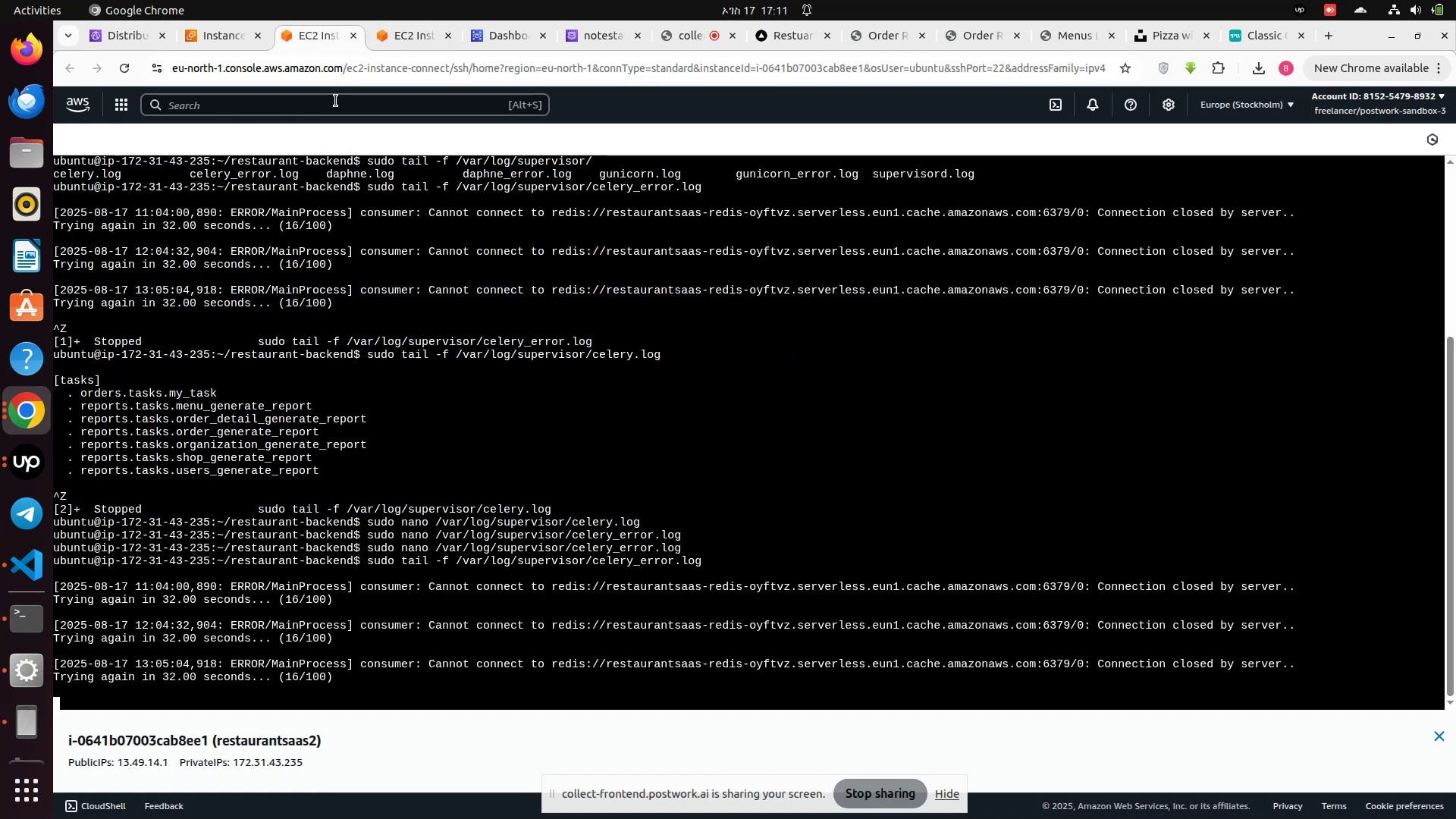 
left_click([399, 37])
 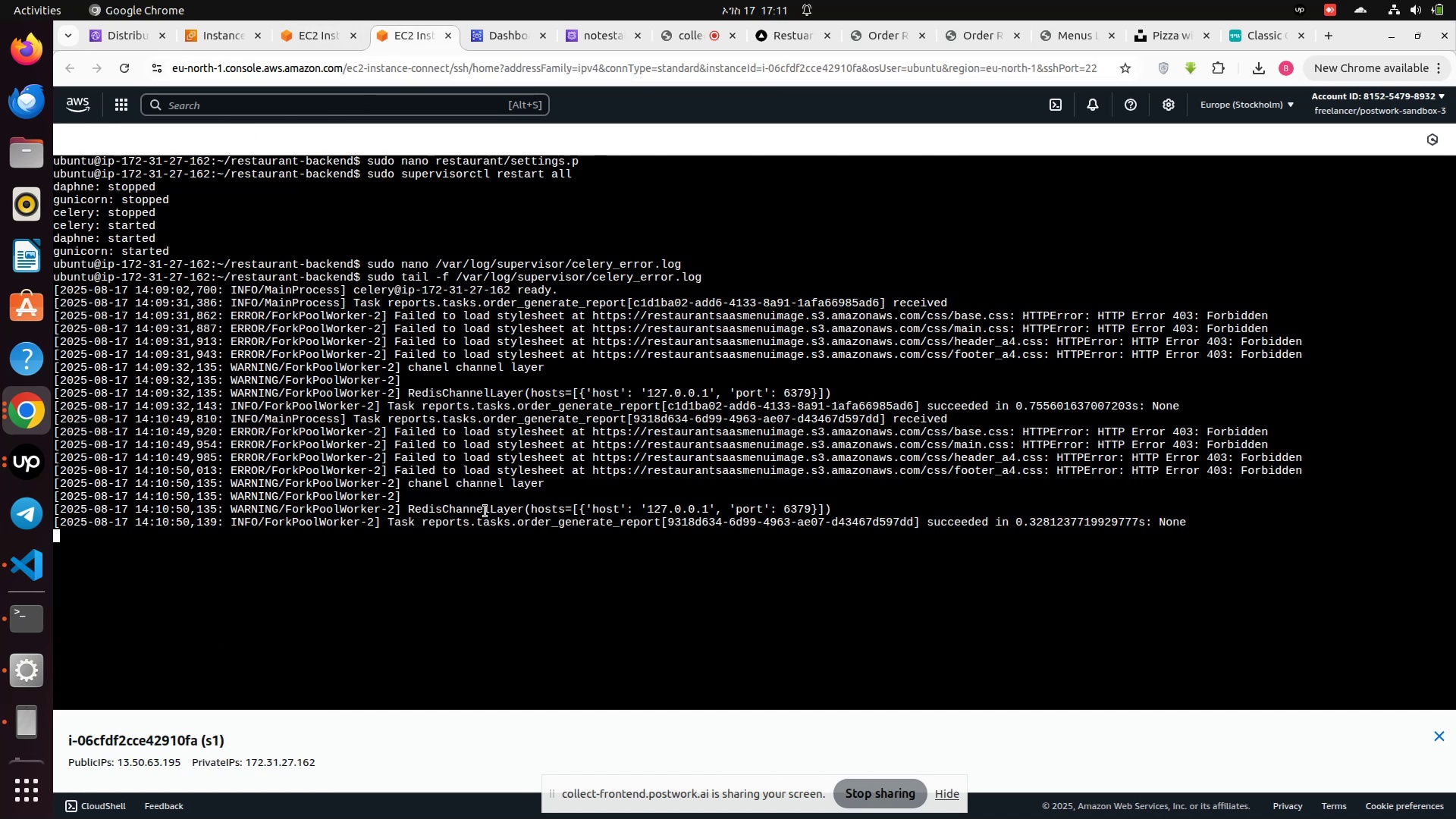 
key(Control+Z)
 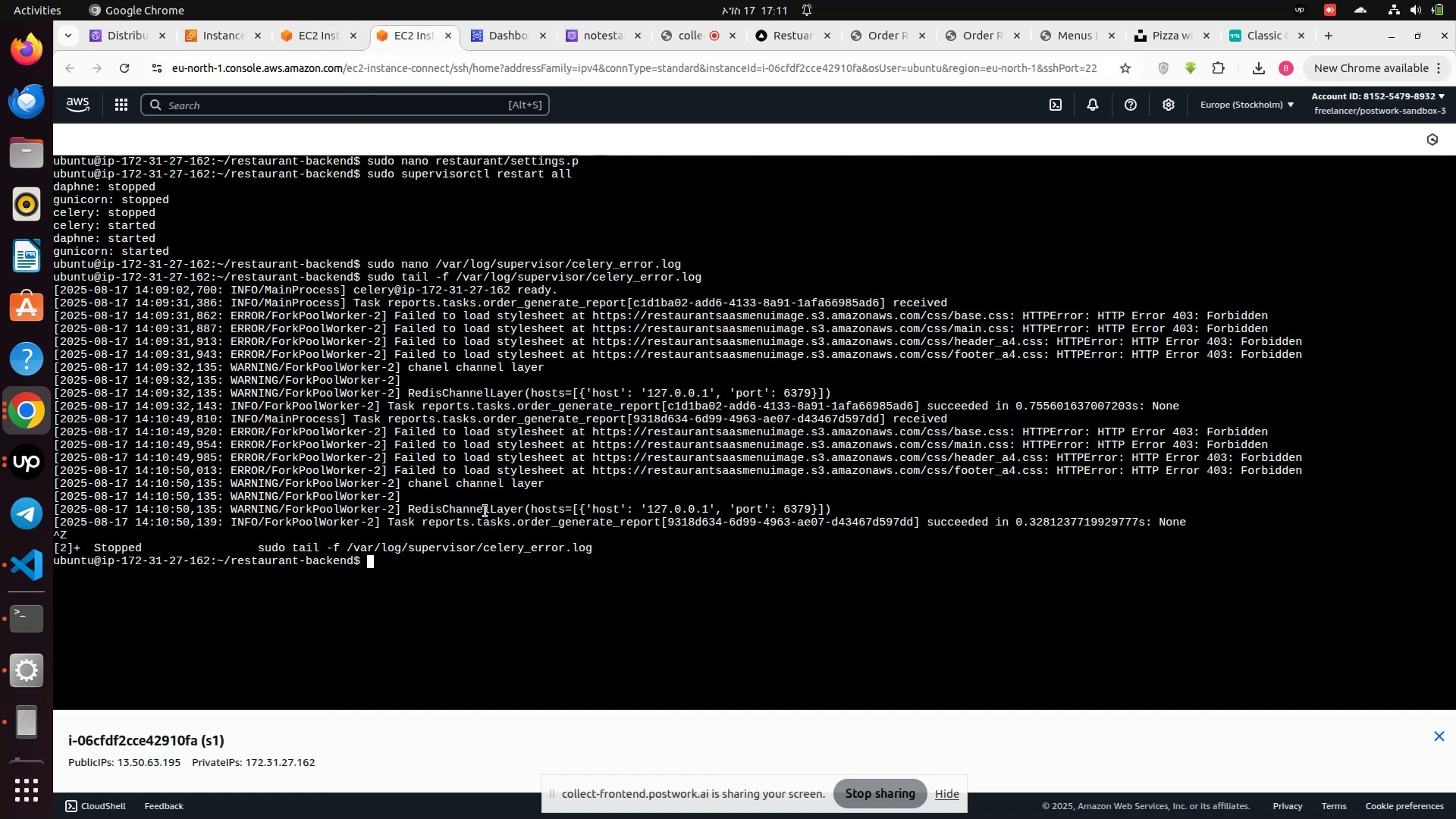 
key(ArrowUp)
 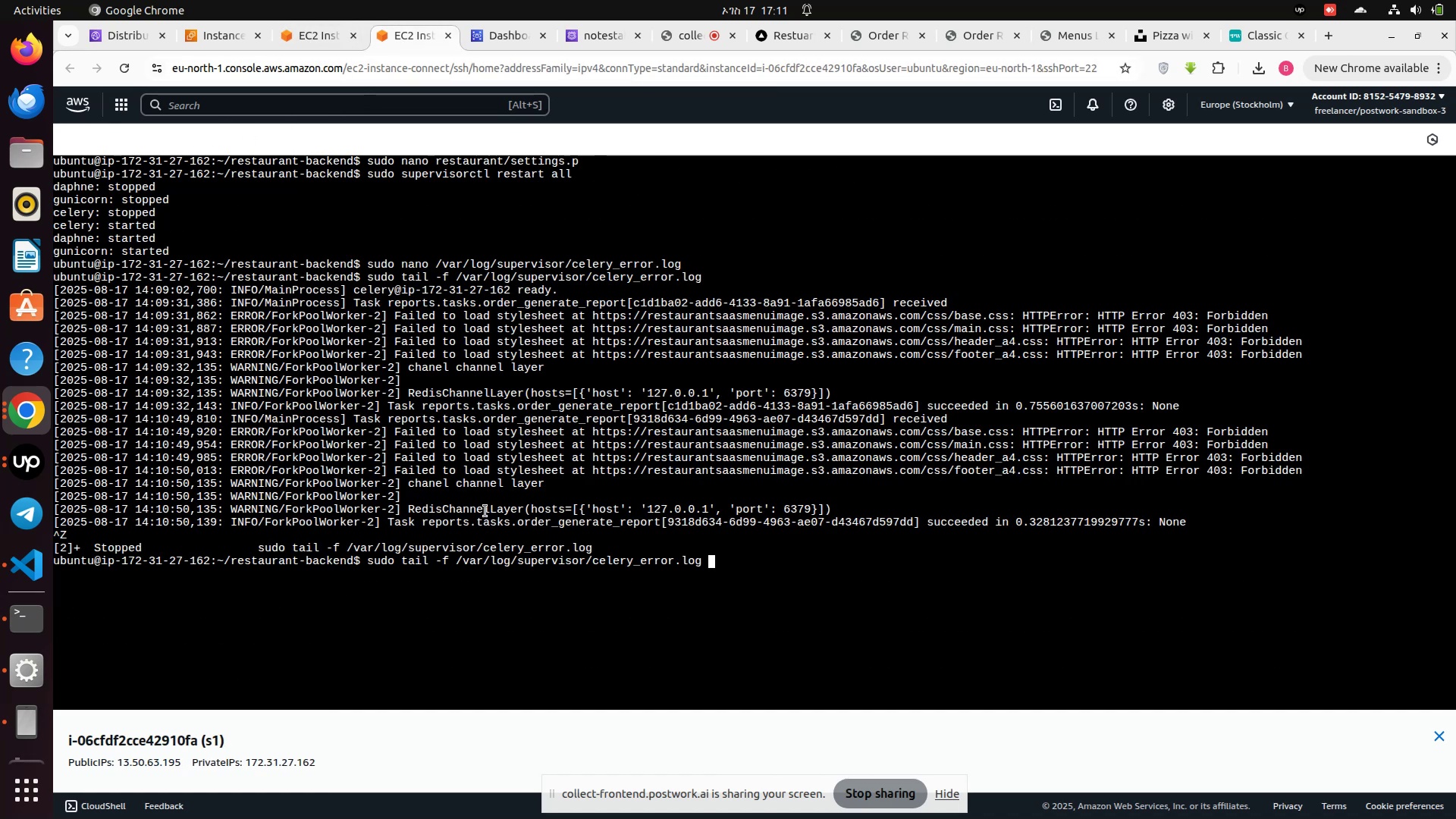 
key(Enter)
 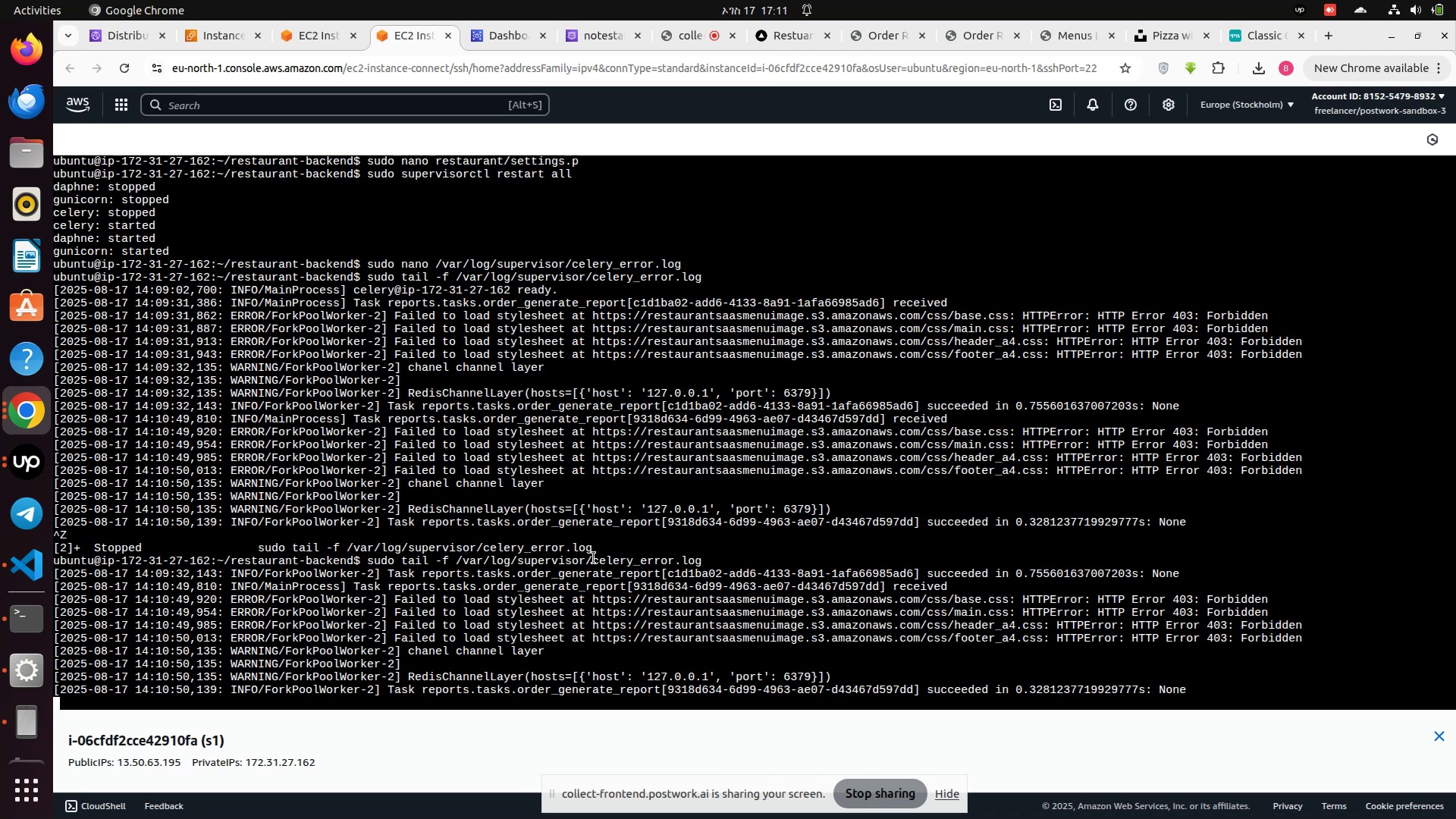 
wait(16.08)
 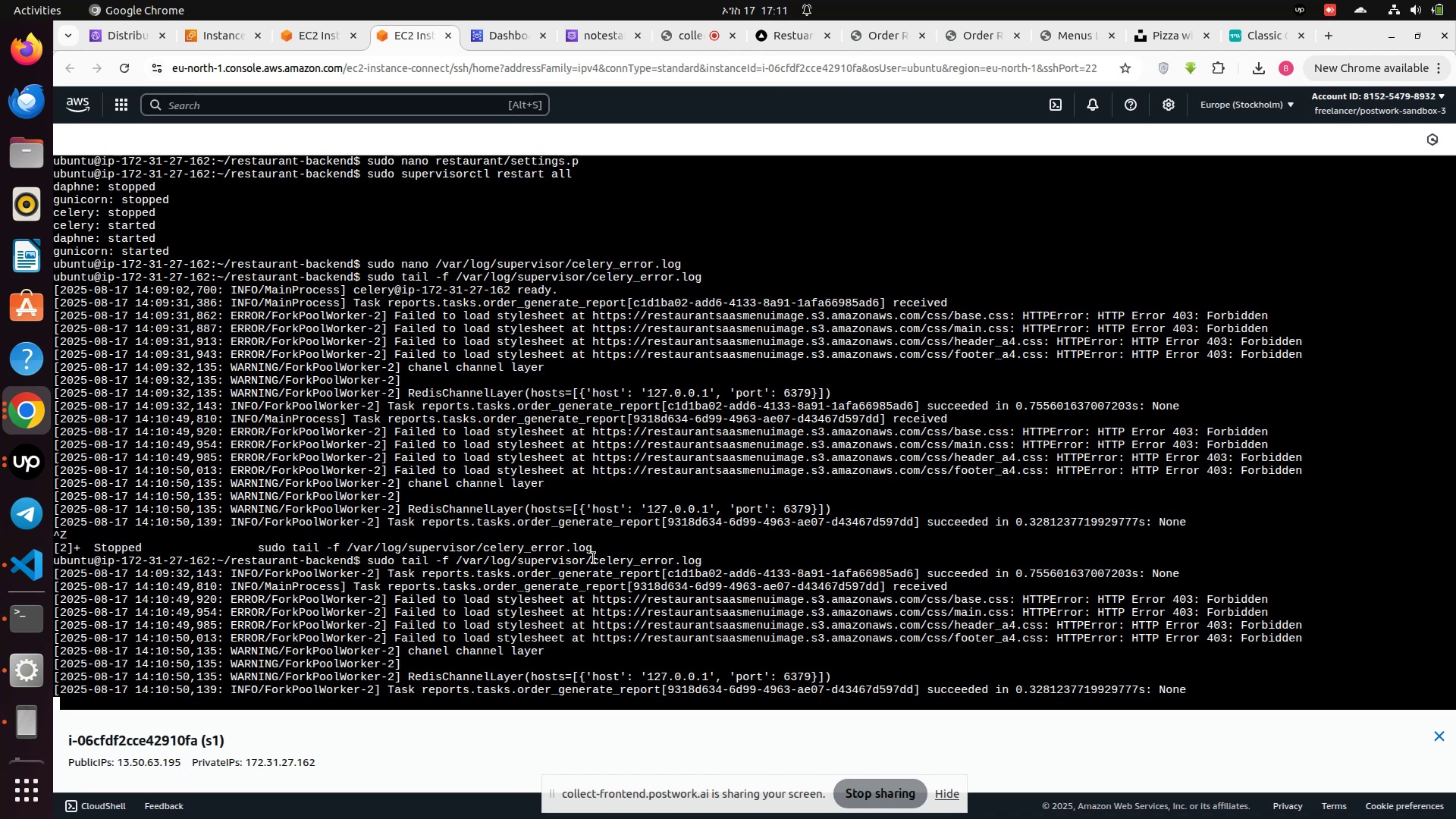 
key(Control+Z)
 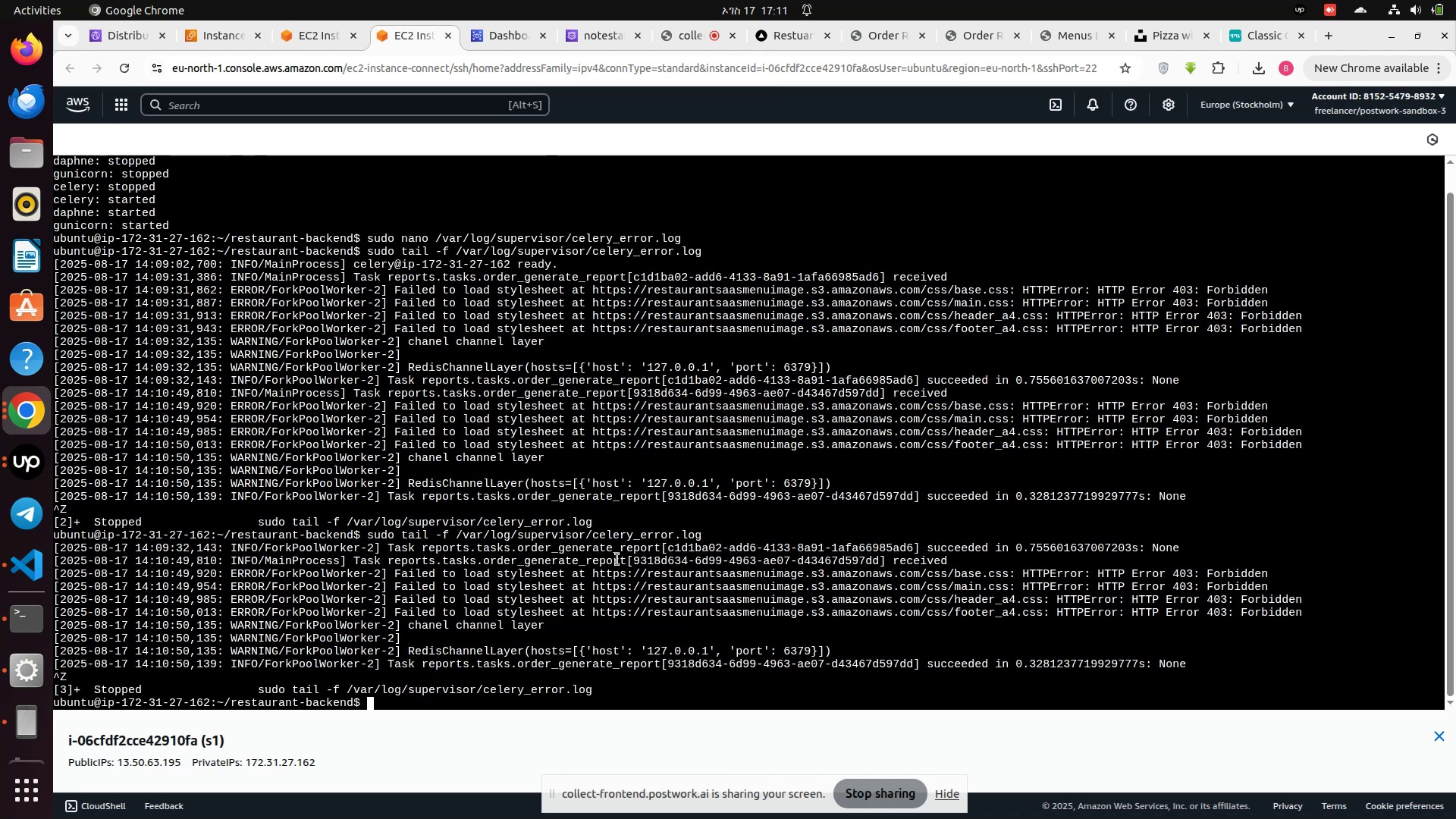 
key(ArrowUp)
 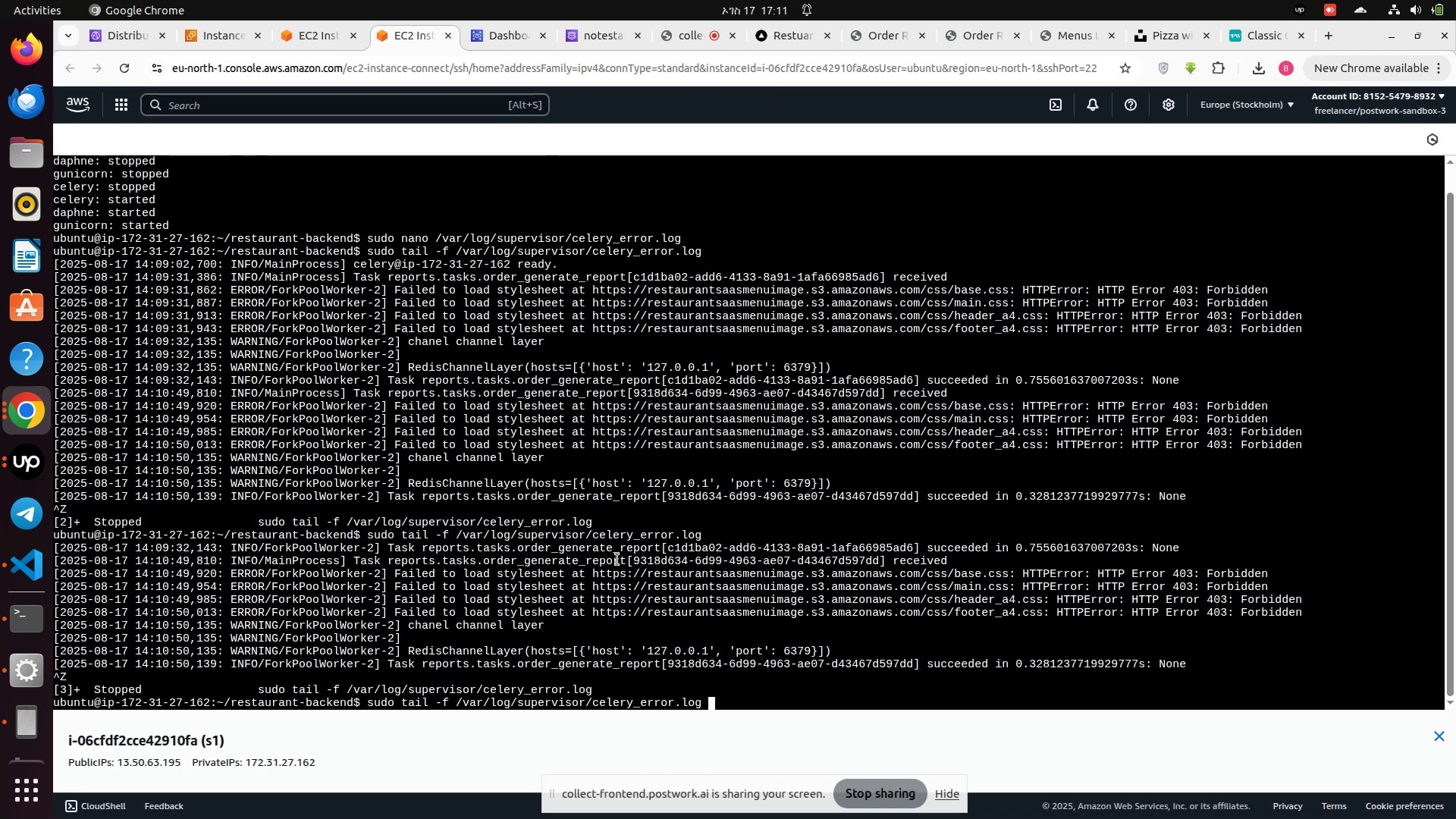 
key(ArrowUp)
 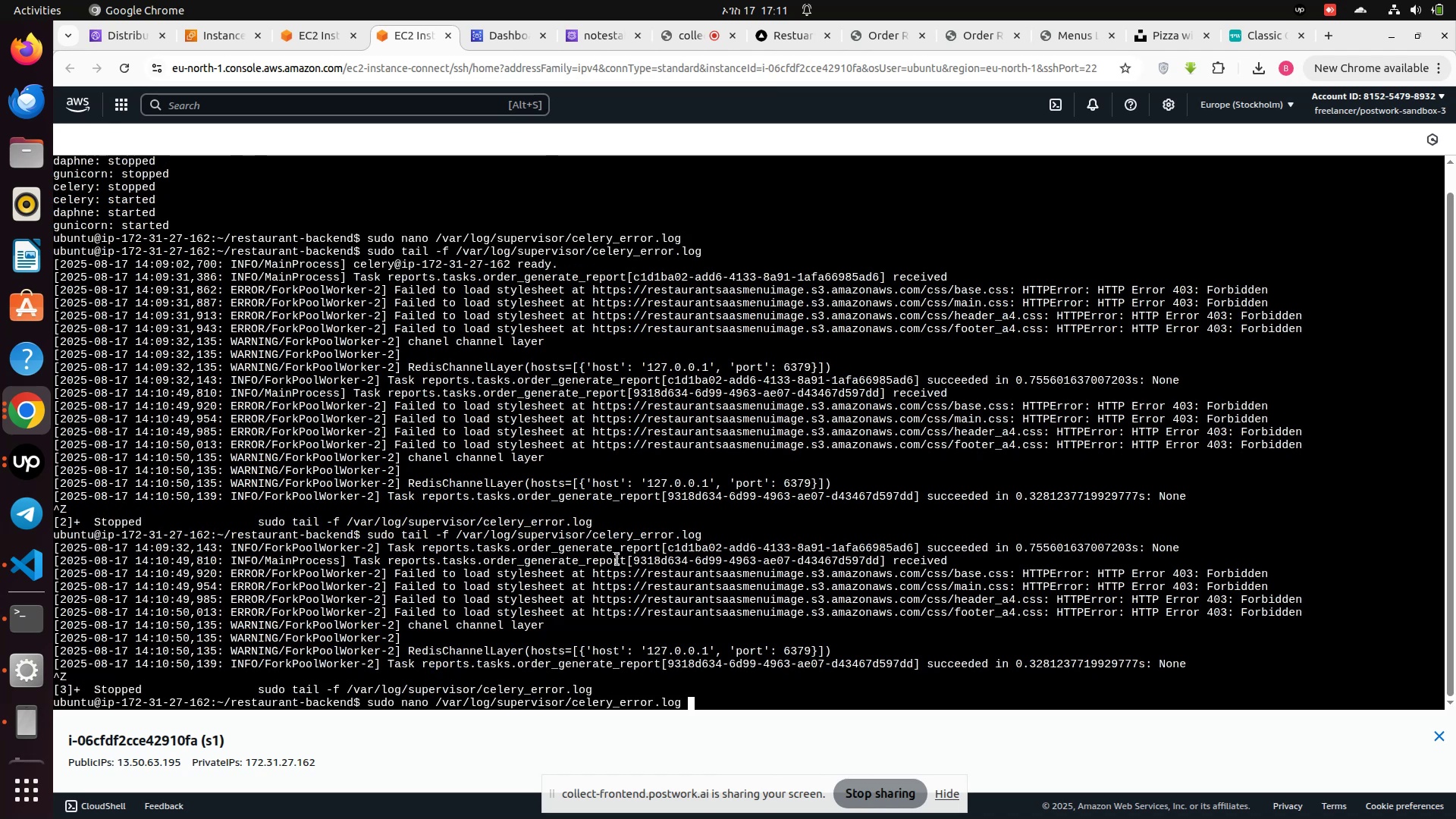 
key(ArrowUp)
 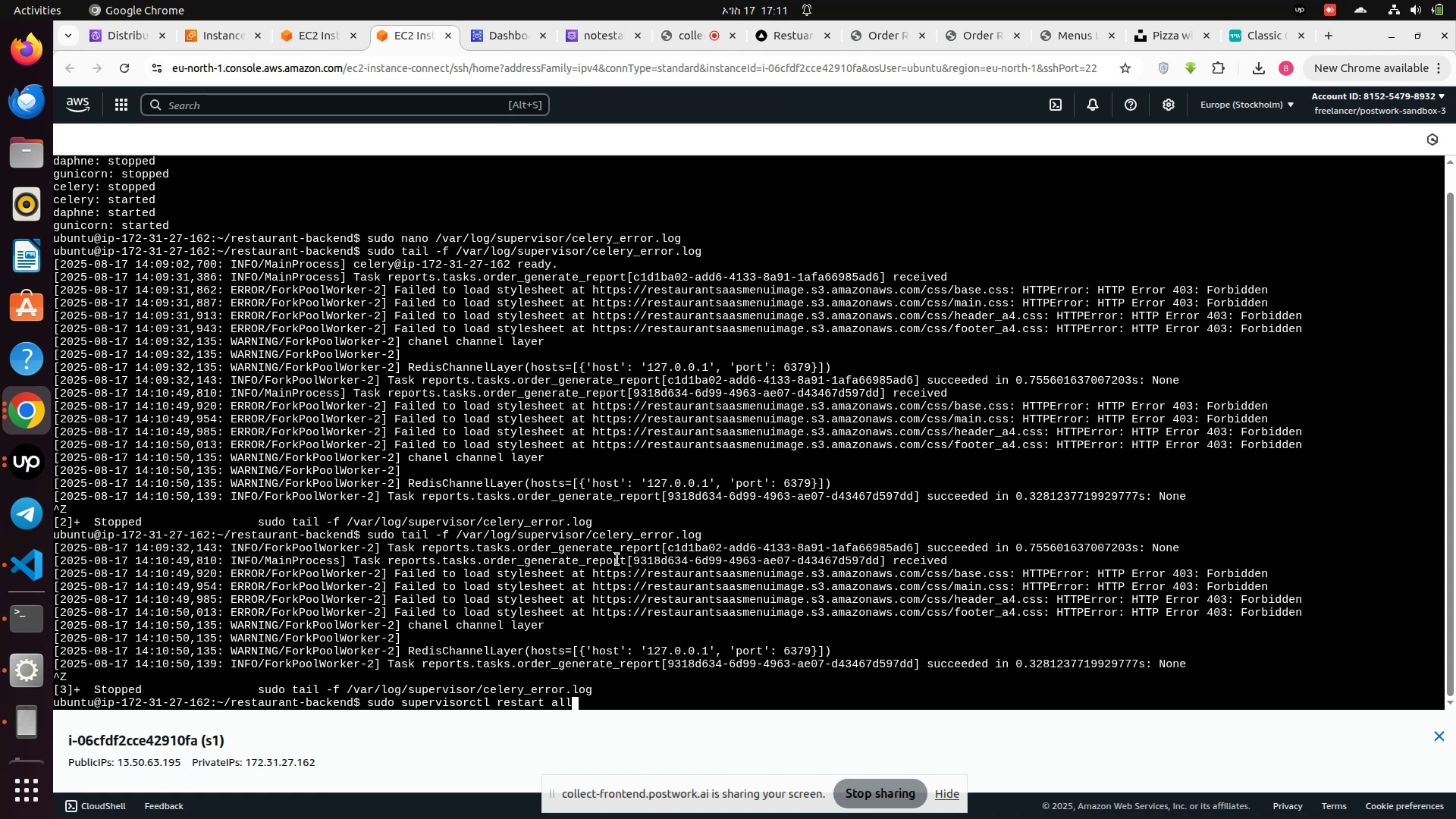 
key(ArrowUp)
 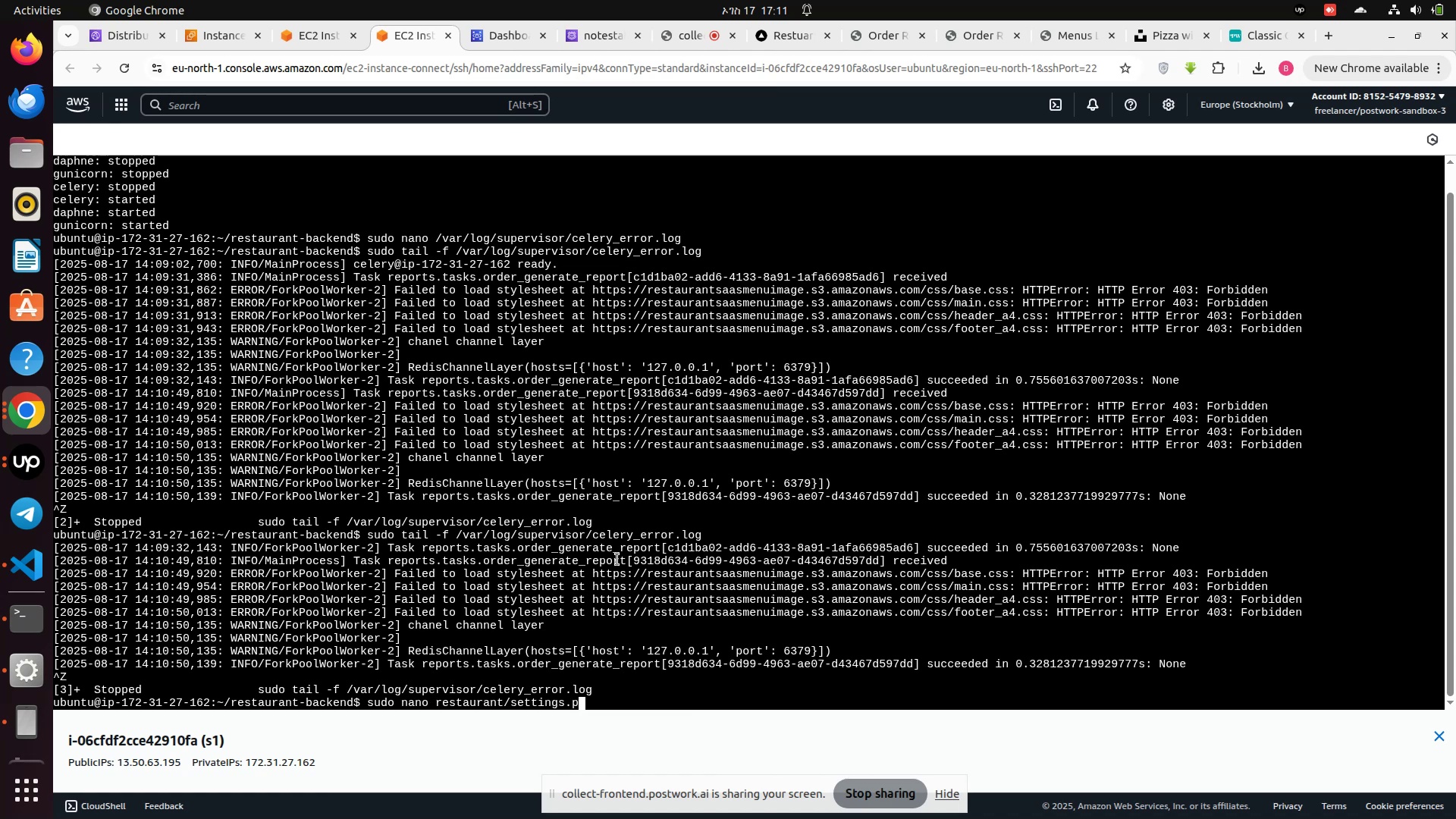 
wait(7.04)
 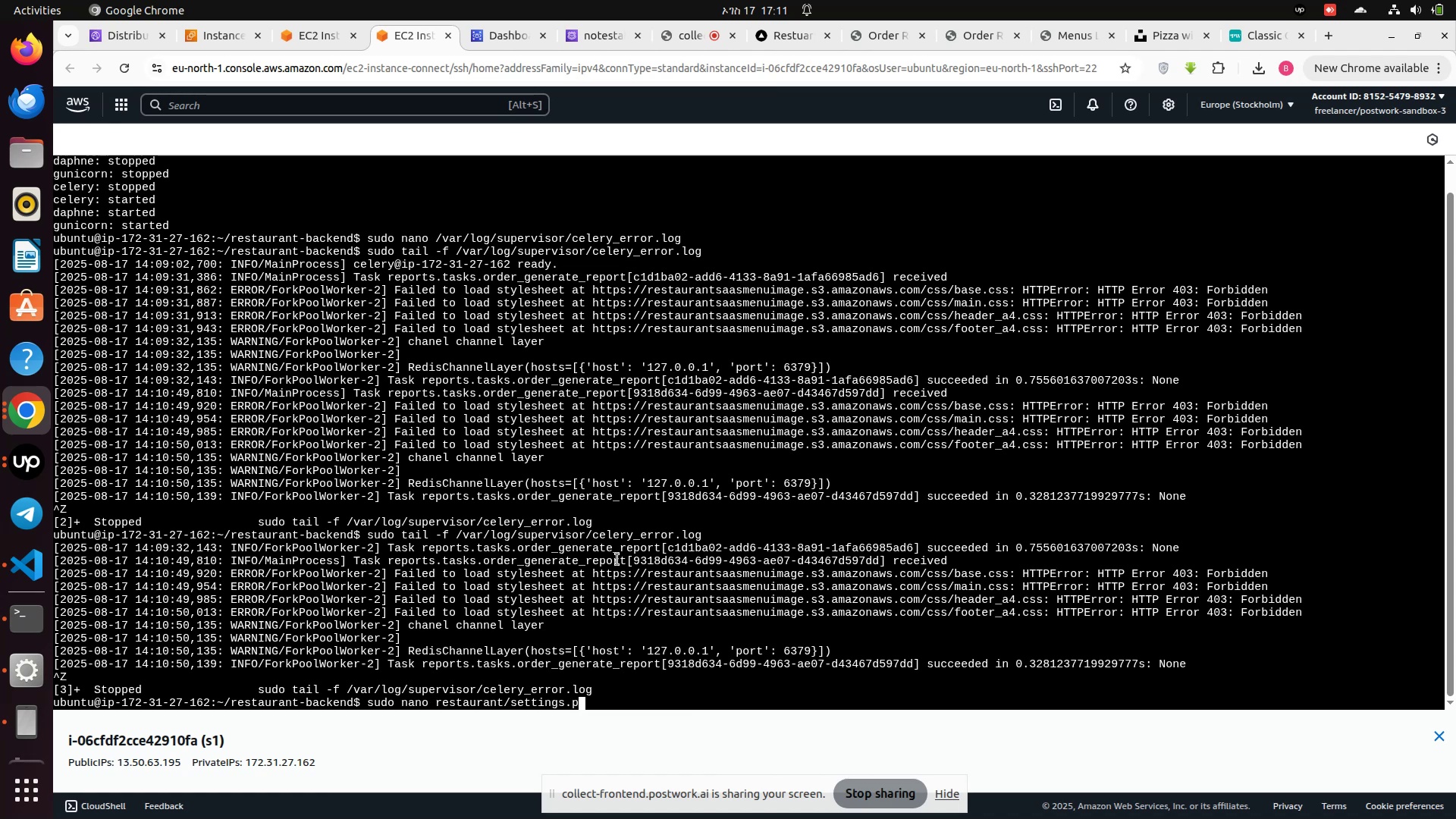 
key(ArrowUp)
 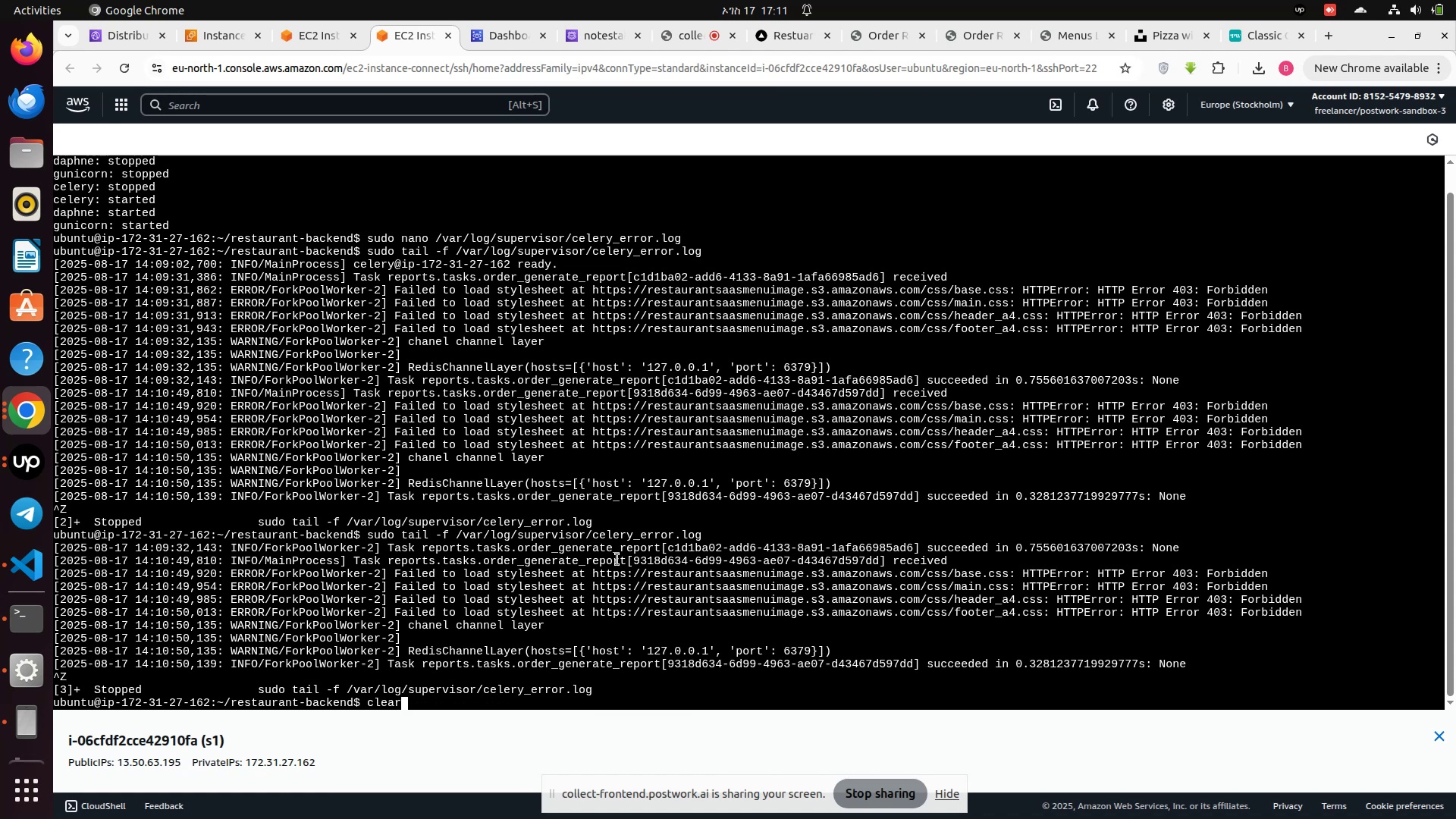 
key(ArrowUp)
 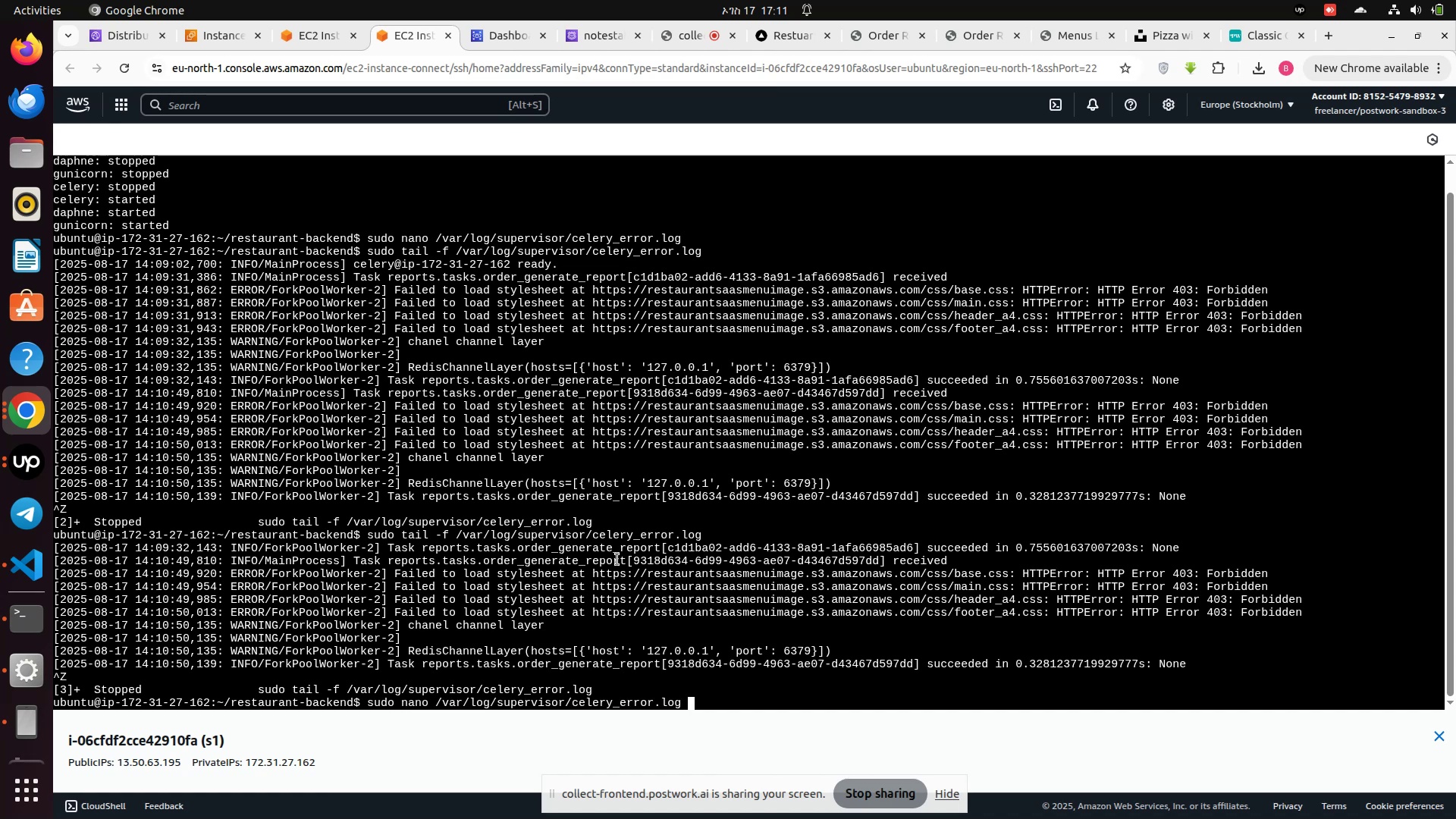 
key(ArrowUp)
 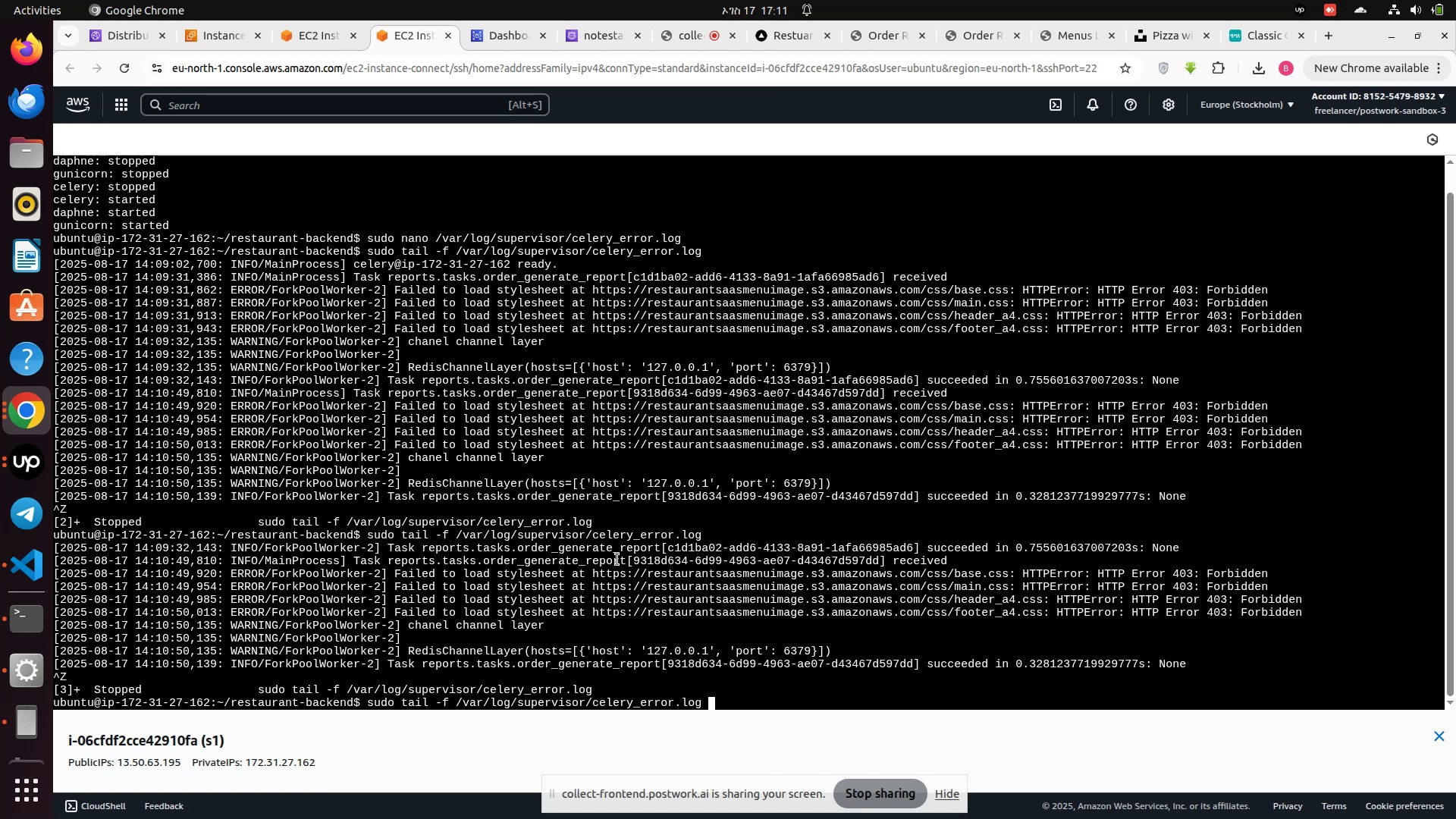 
key(ArrowUp)
 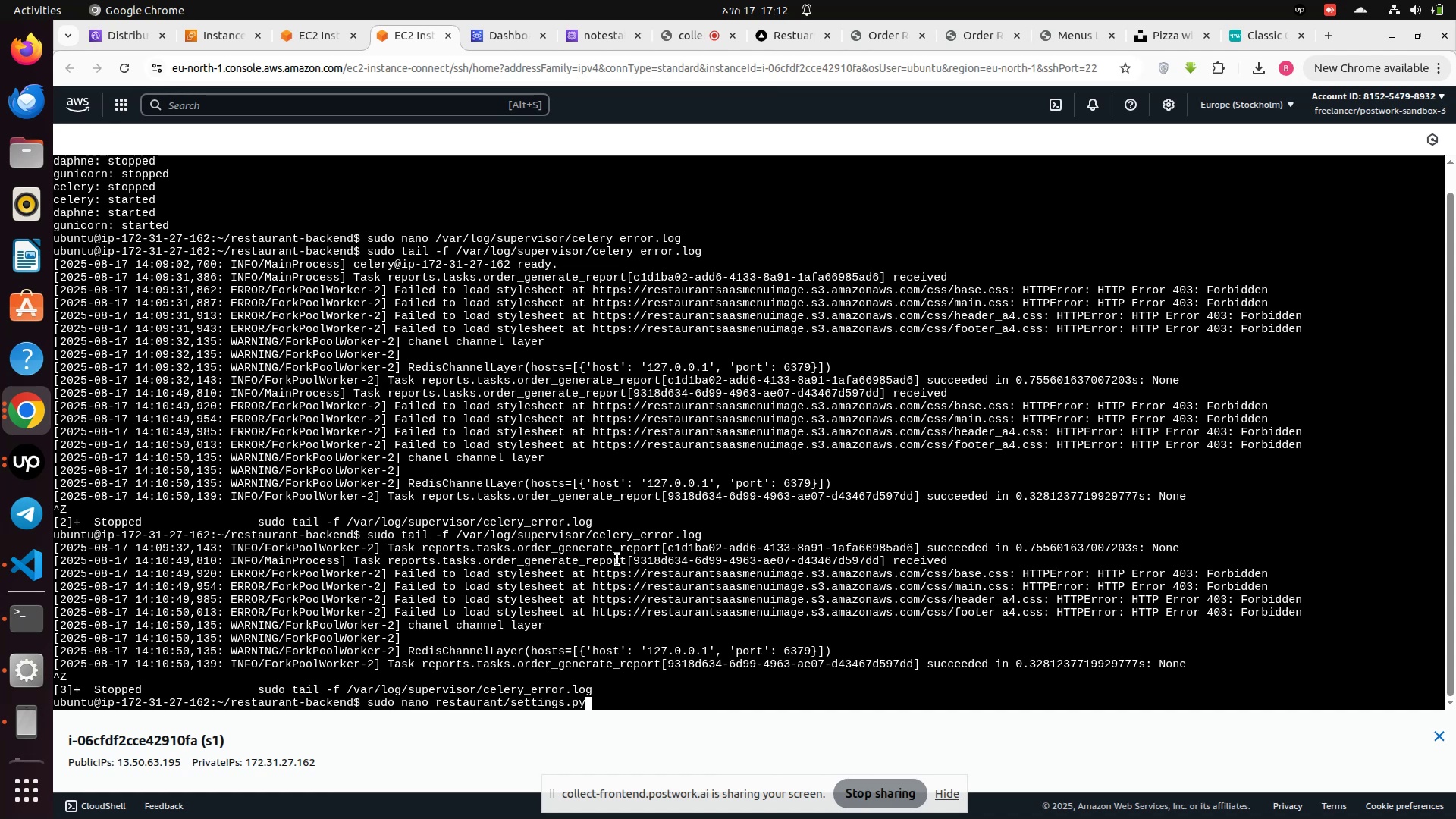 
key(Enter)
 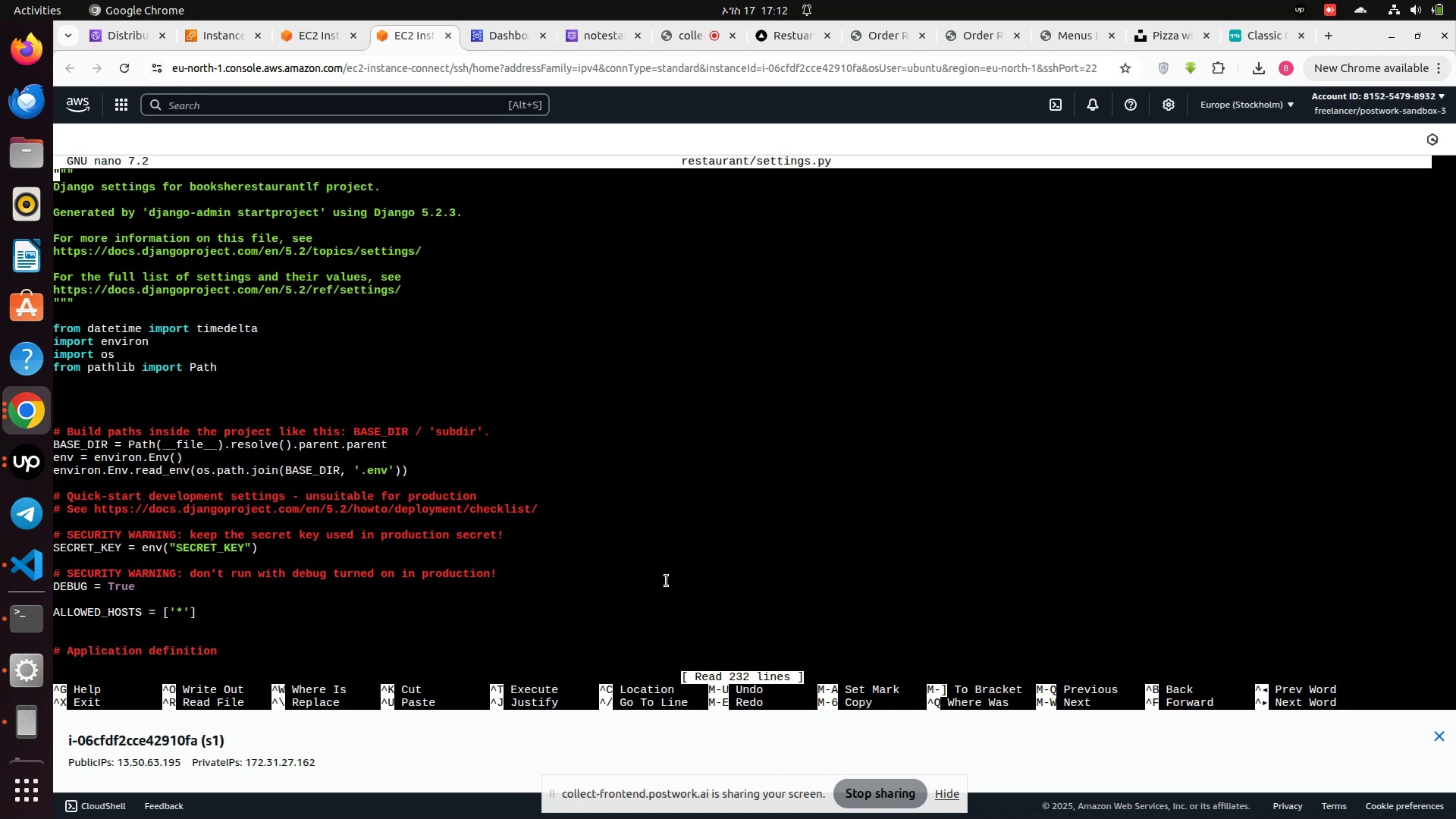 
scroll: coordinate [510, 518], scroll_direction: down, amount: 73.0
 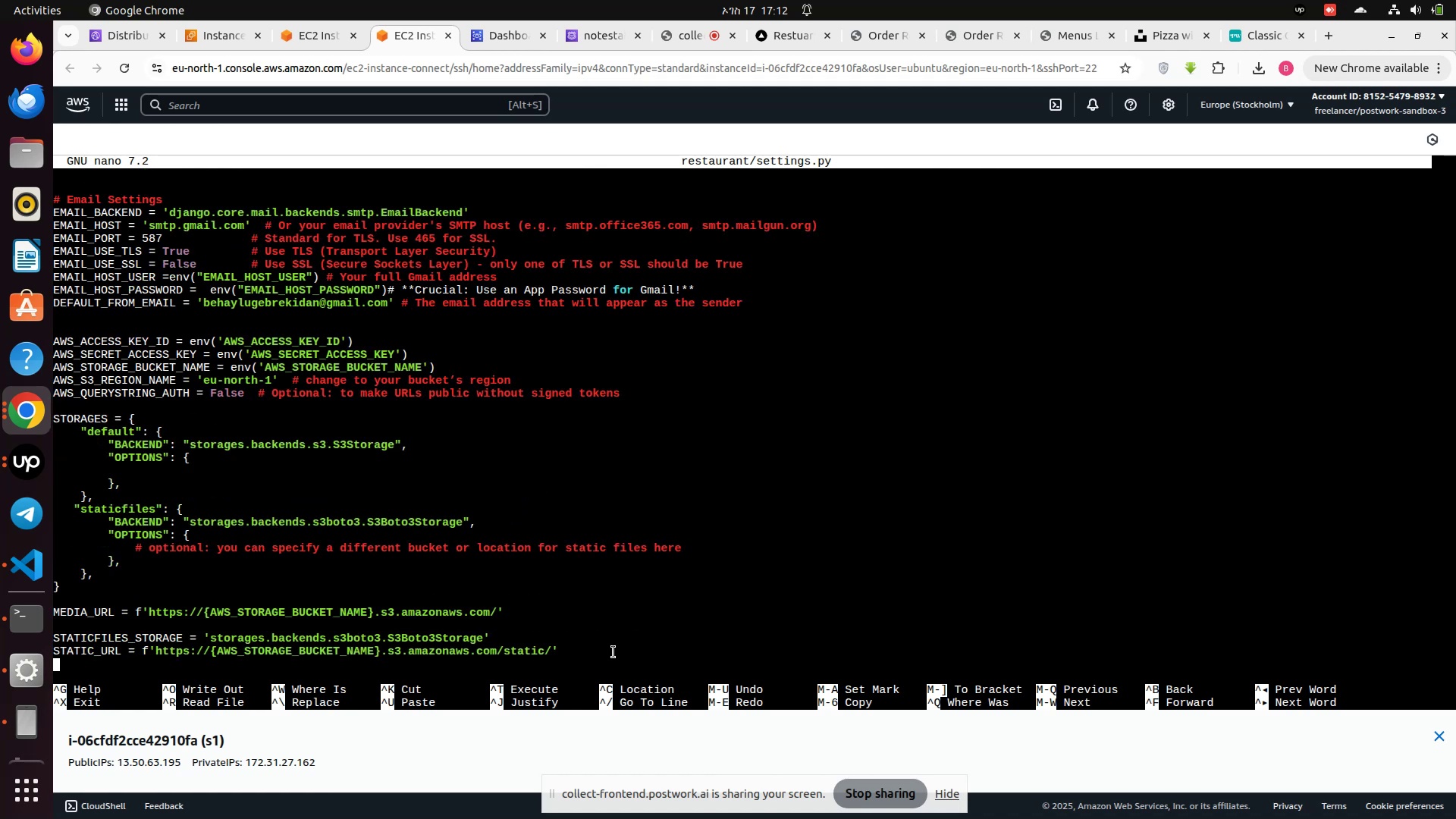 
left_click_drag(start_coordinate=[613, 652], to_coordinate=[45, 403])
 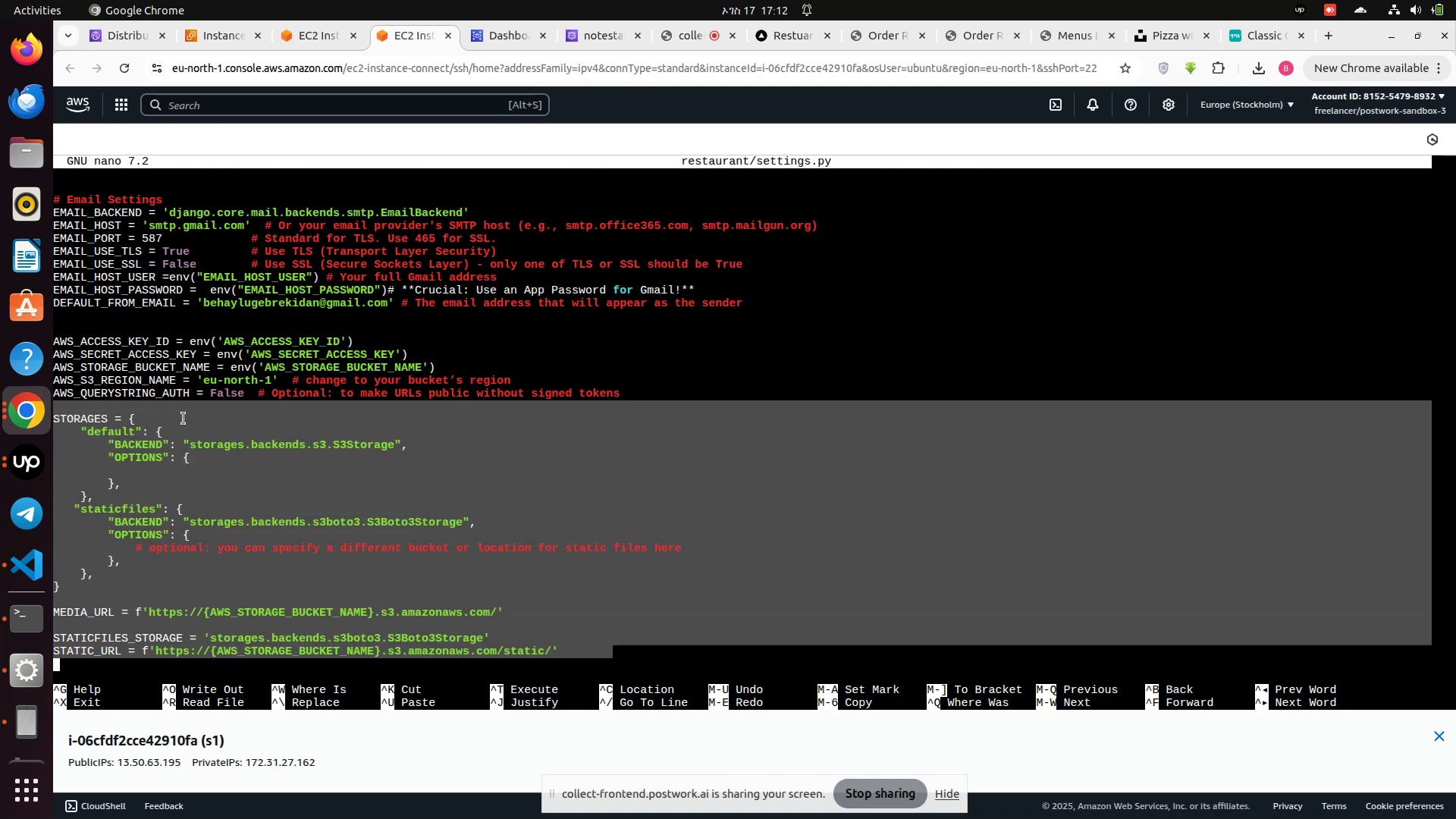 
right_click([184, 419])
 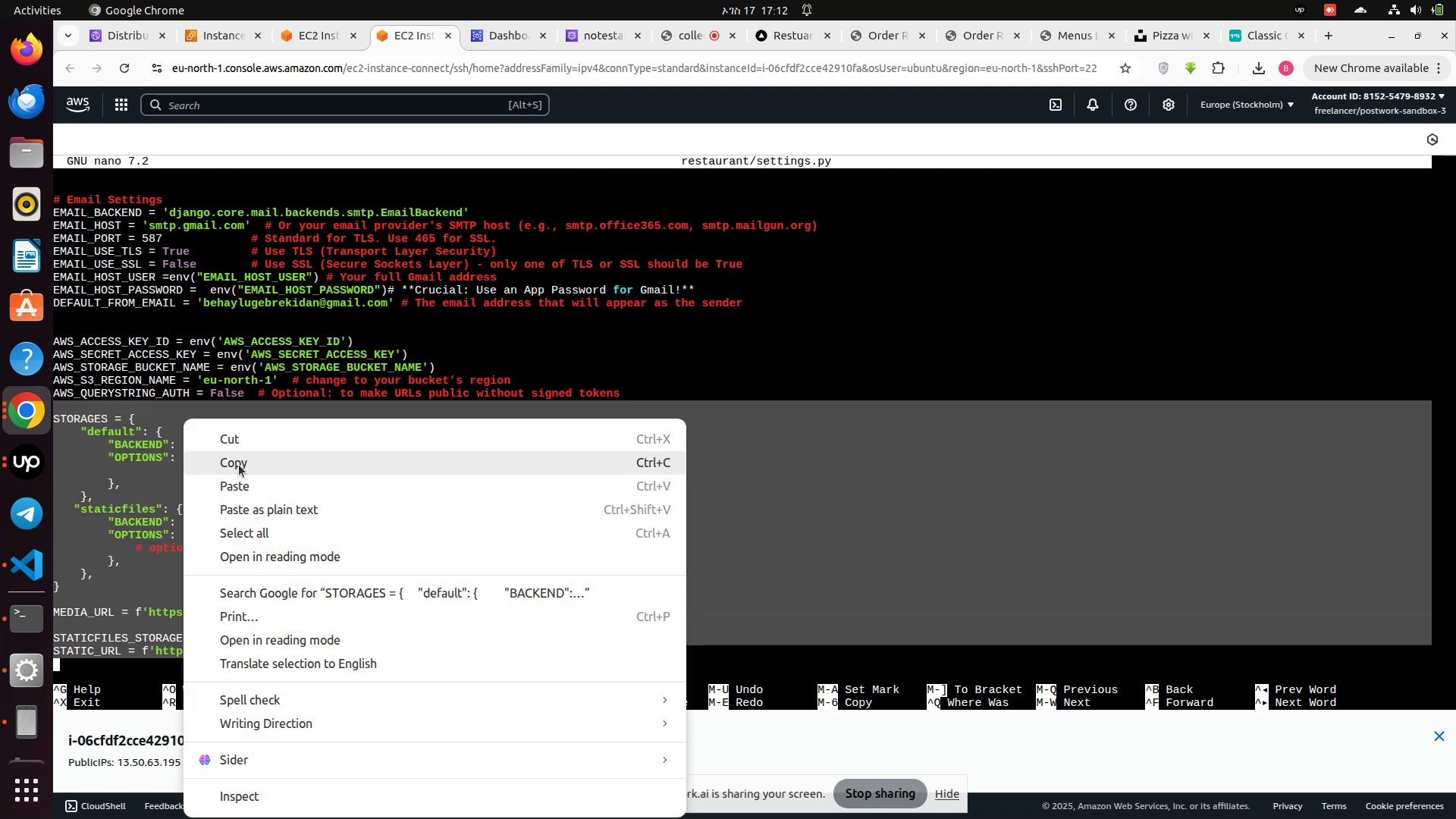 
left_click([239, 465])
 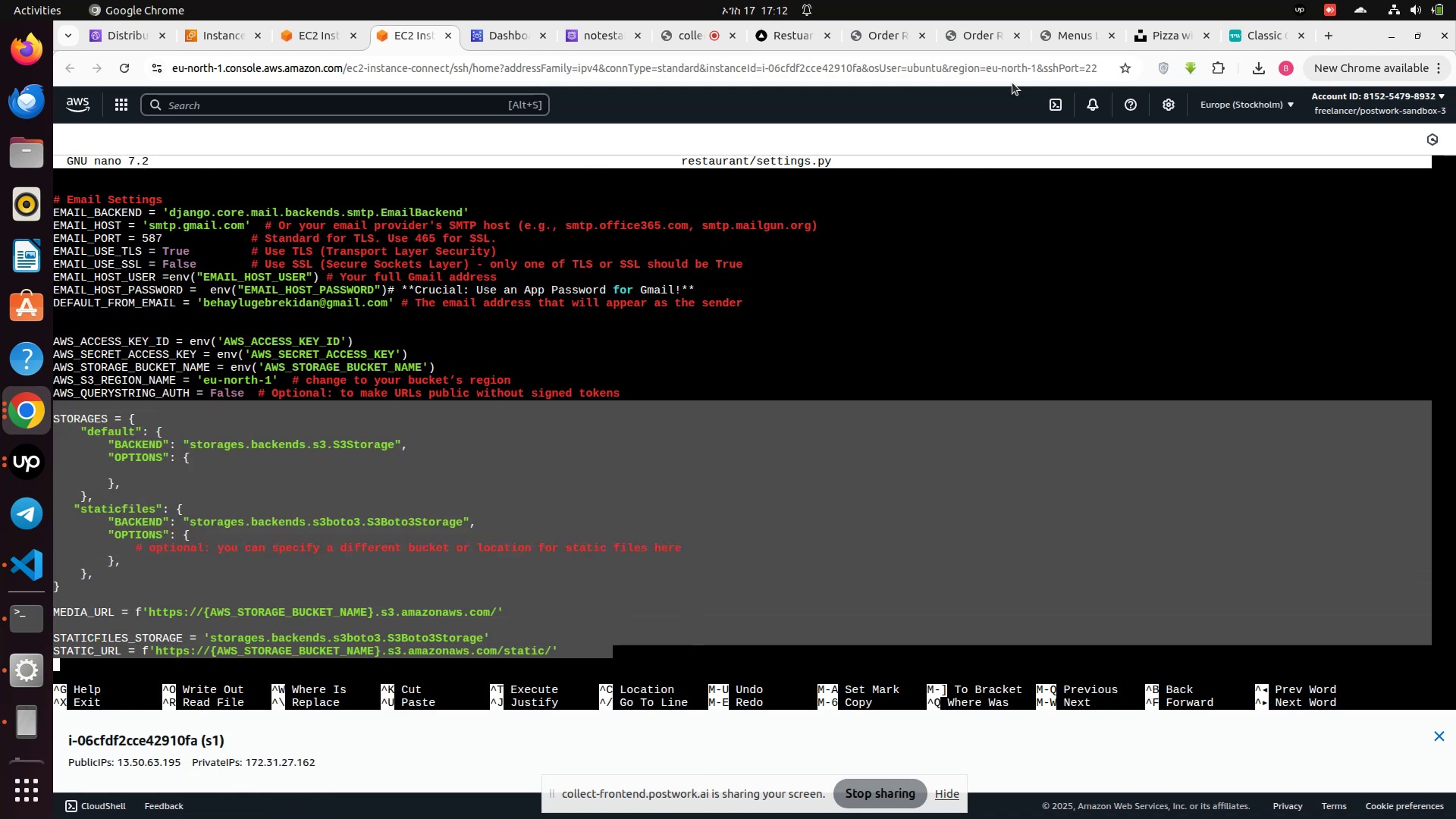 
mouse_move([1064, 39])
 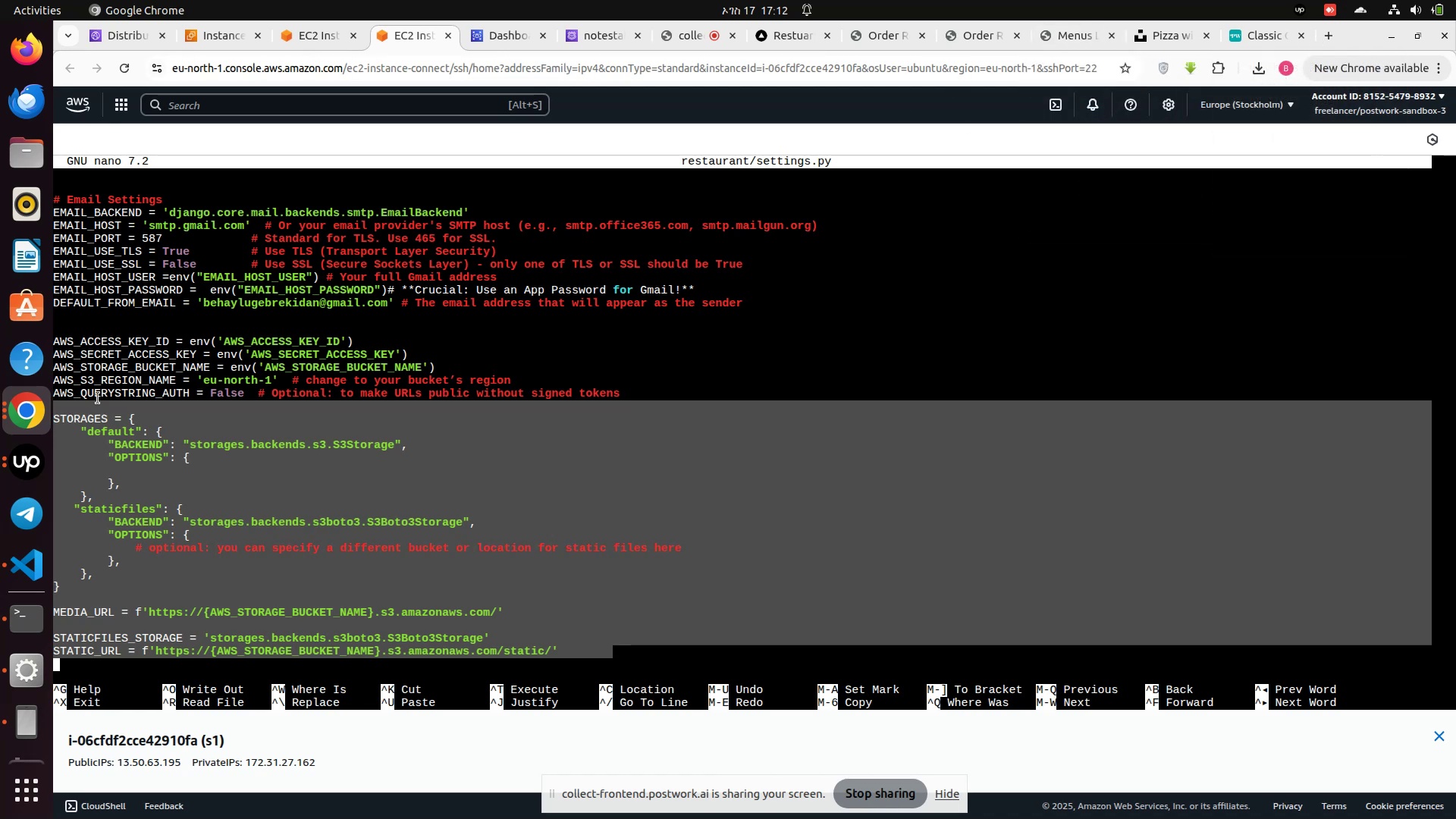 
left_click([39, 418])
 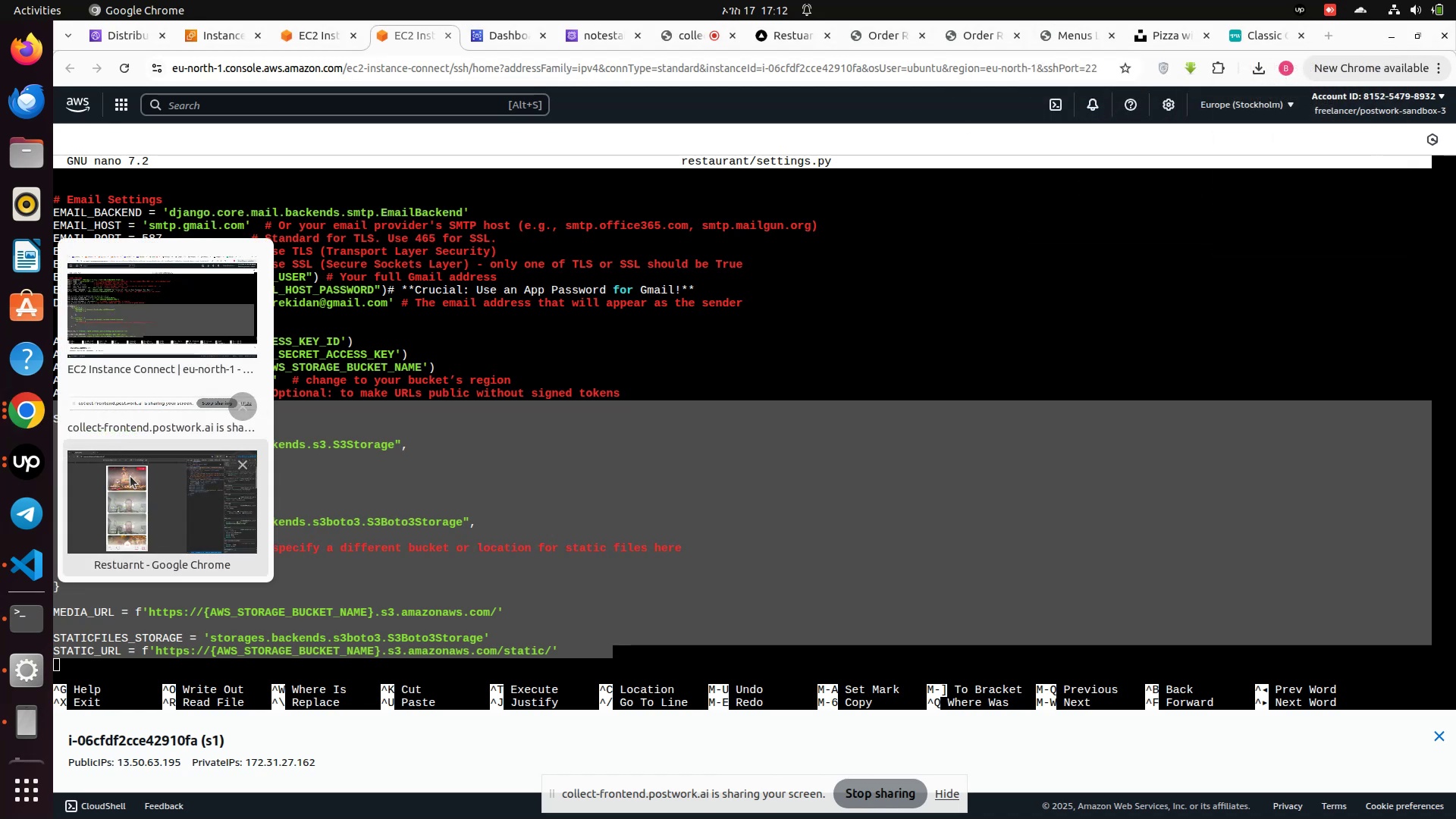 
left_click([136, 494])
 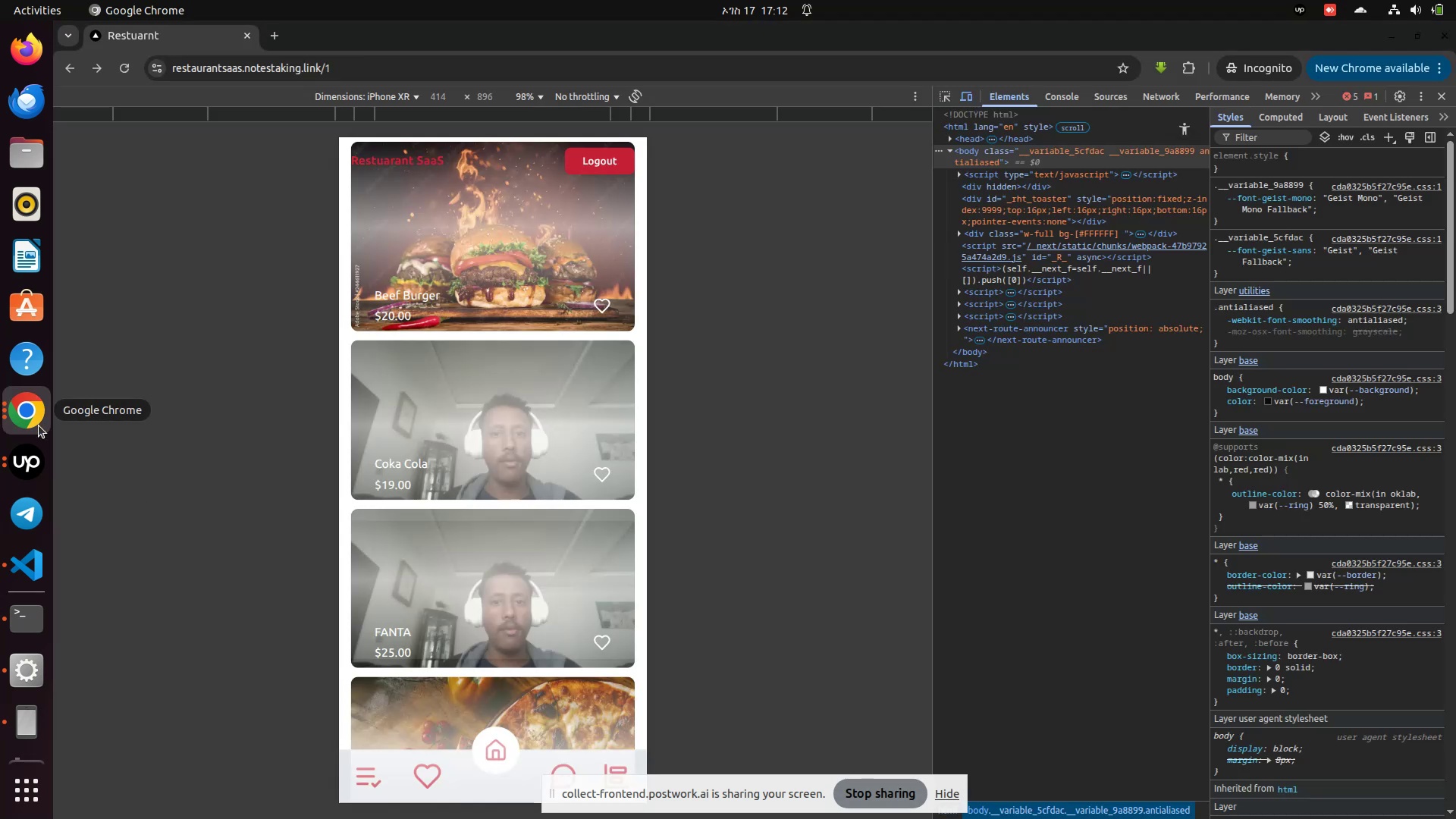 
left_click([29, 421])
 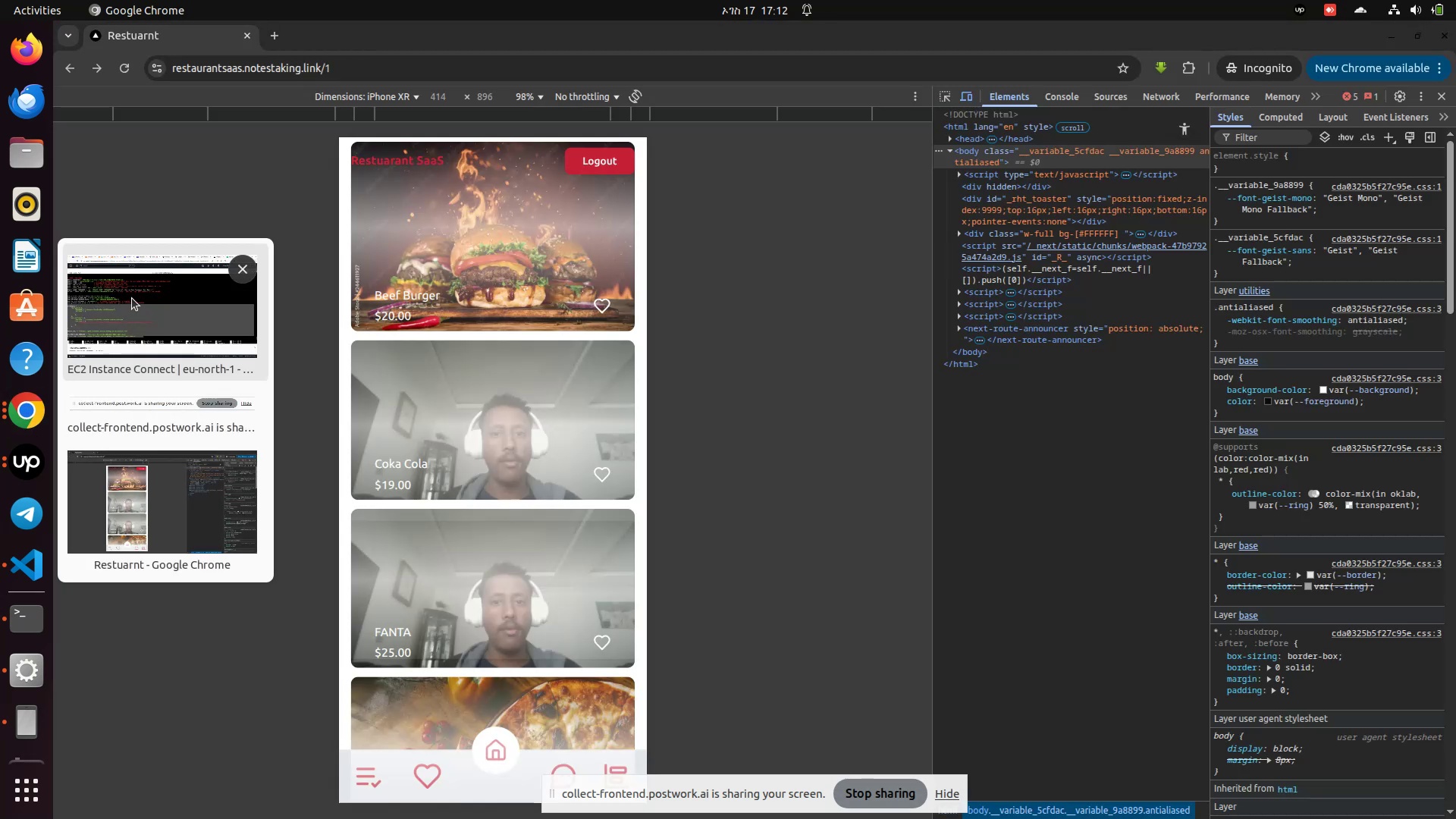 
left_click([132, 298])
 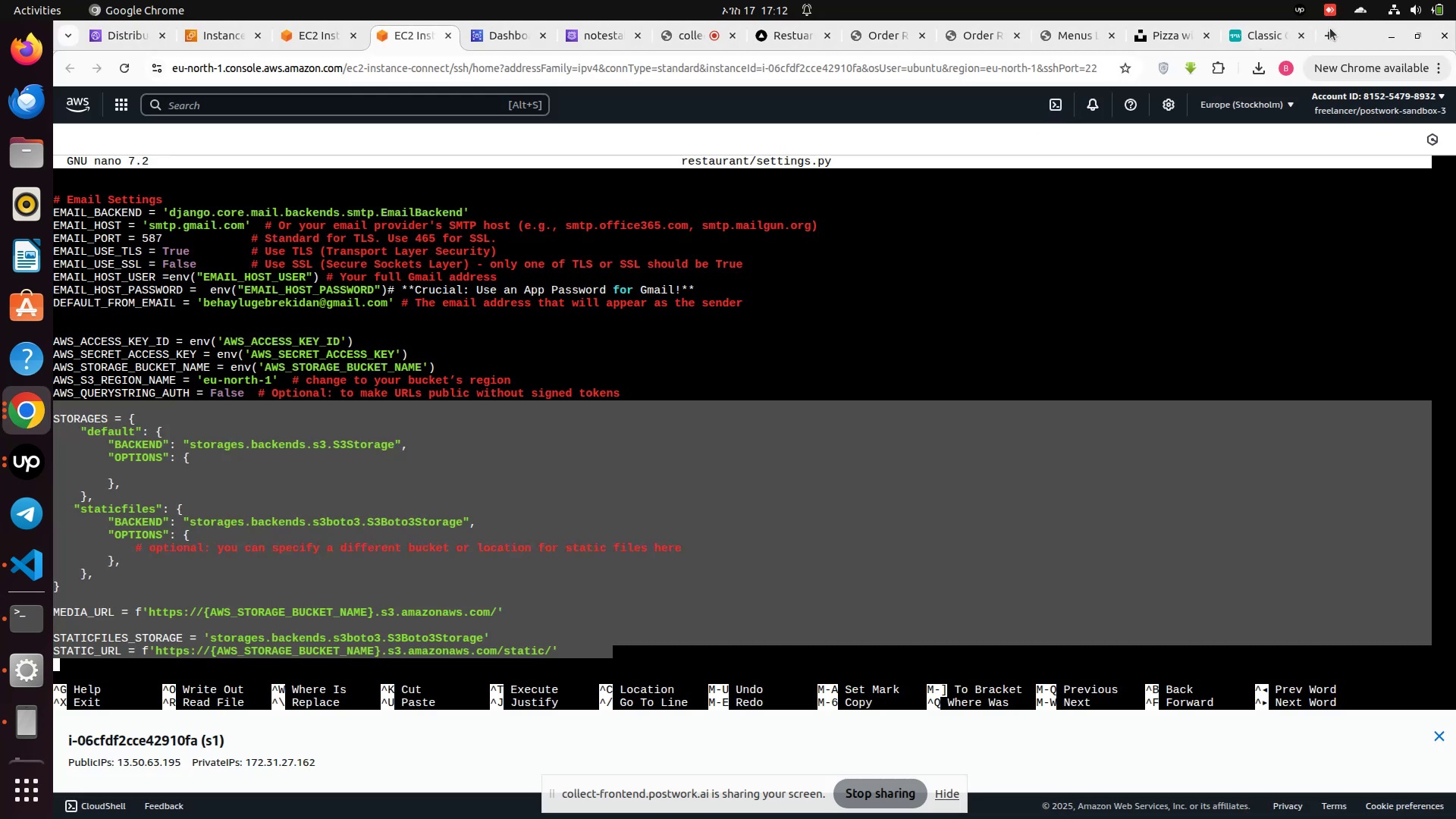 
left_click([1329, 30])
 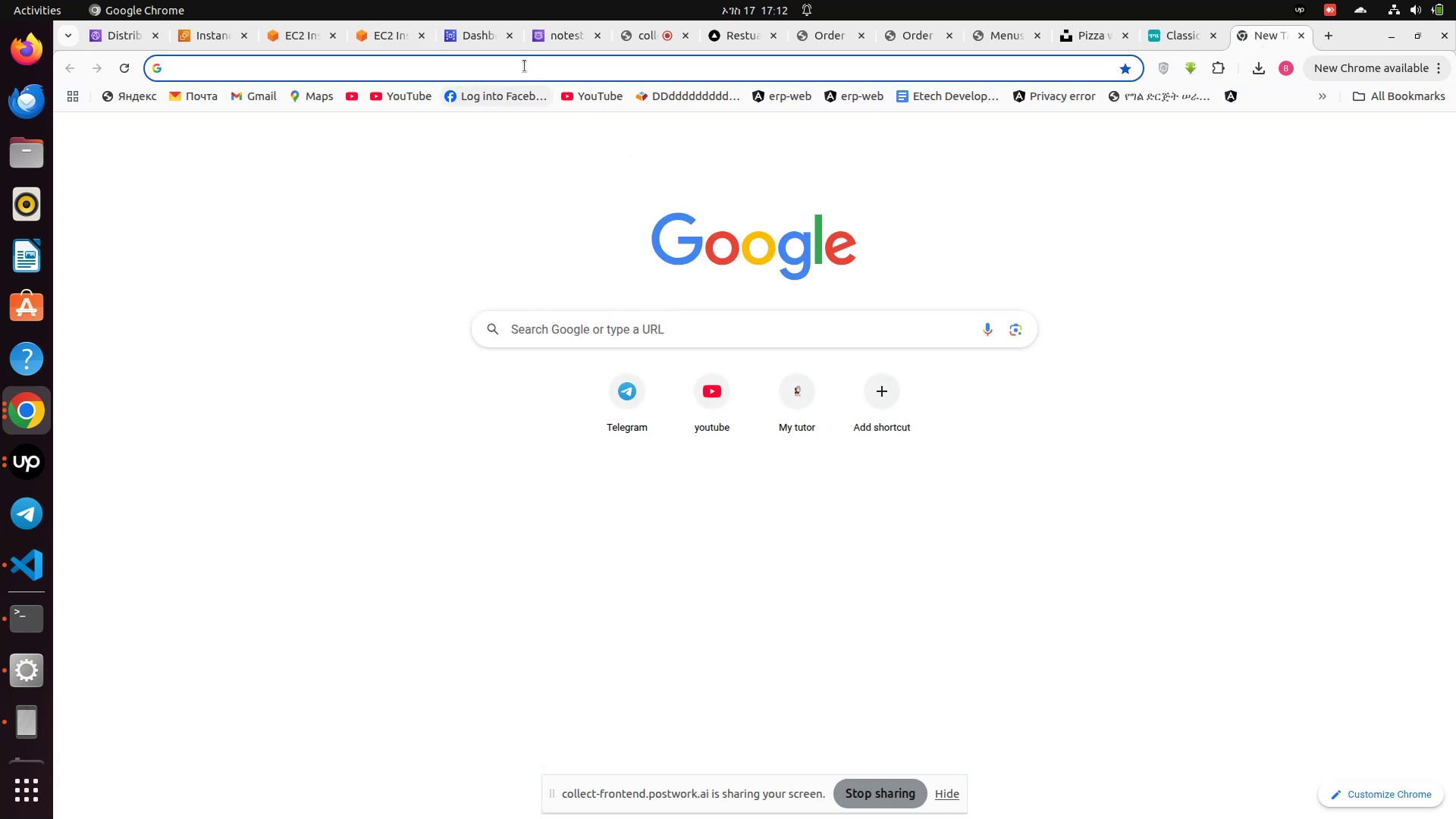 
left_click([525, 66])
 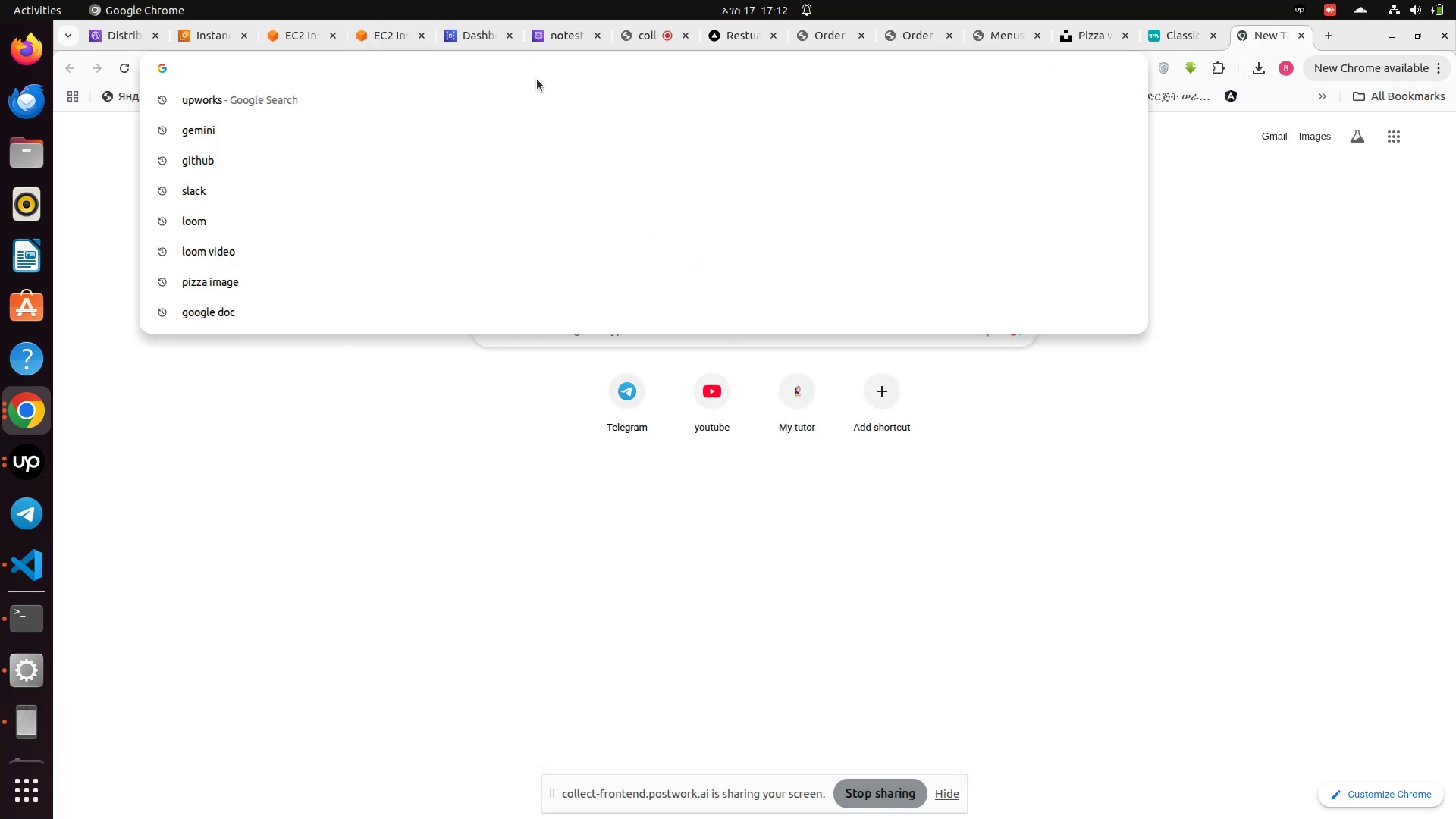 
type(gemini)
 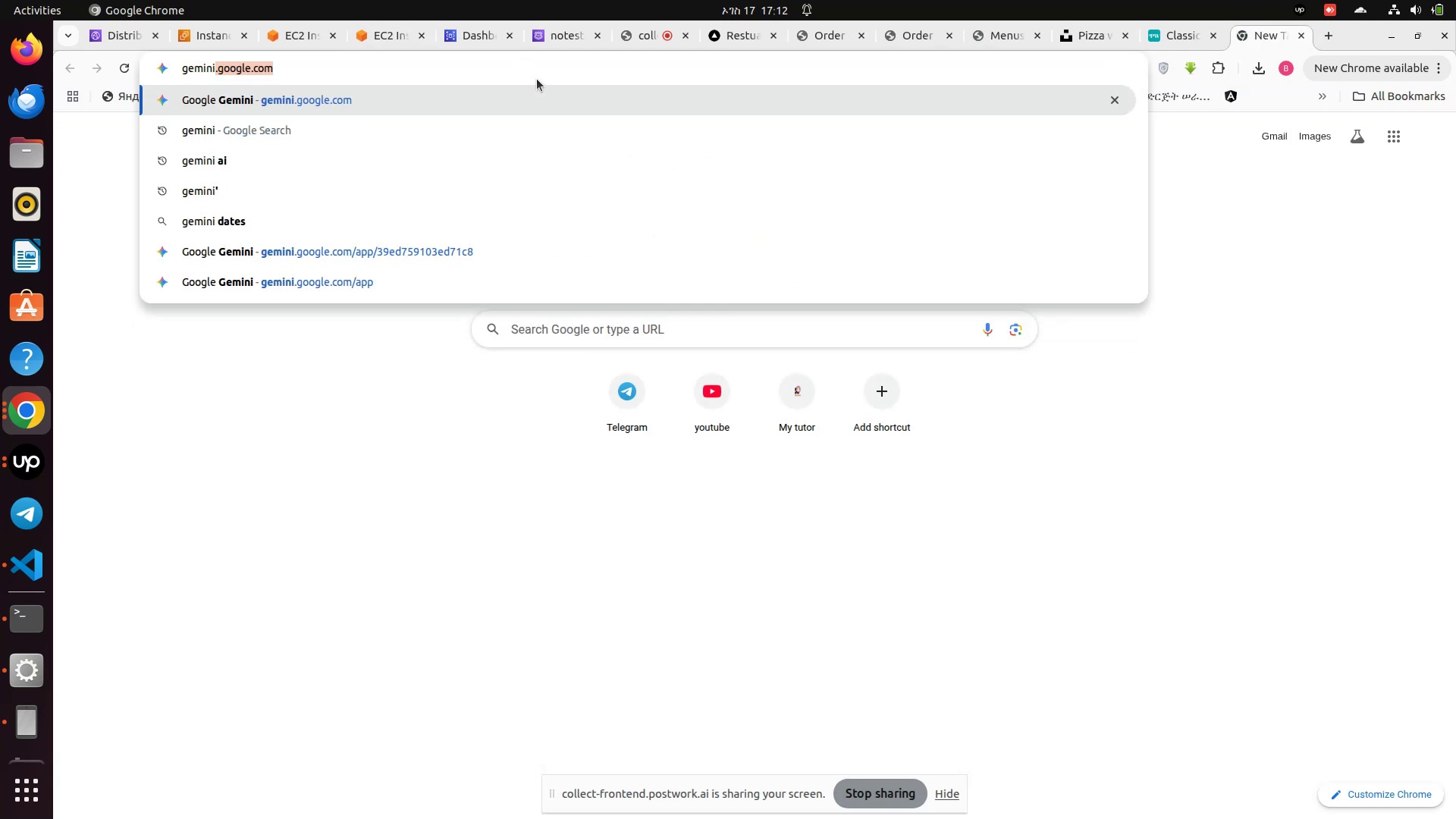 
key(Enter)
 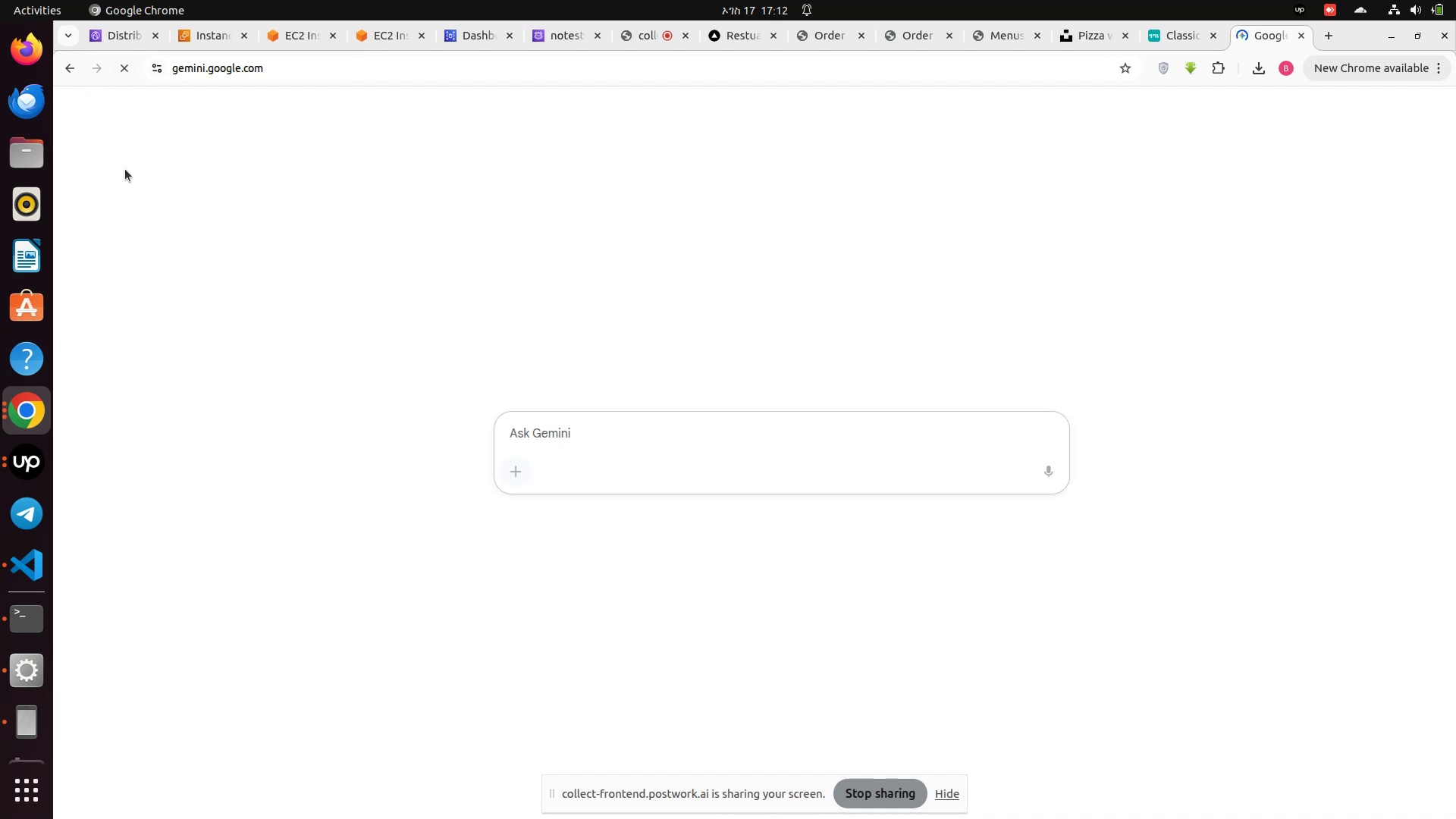 
wait(7.88)
 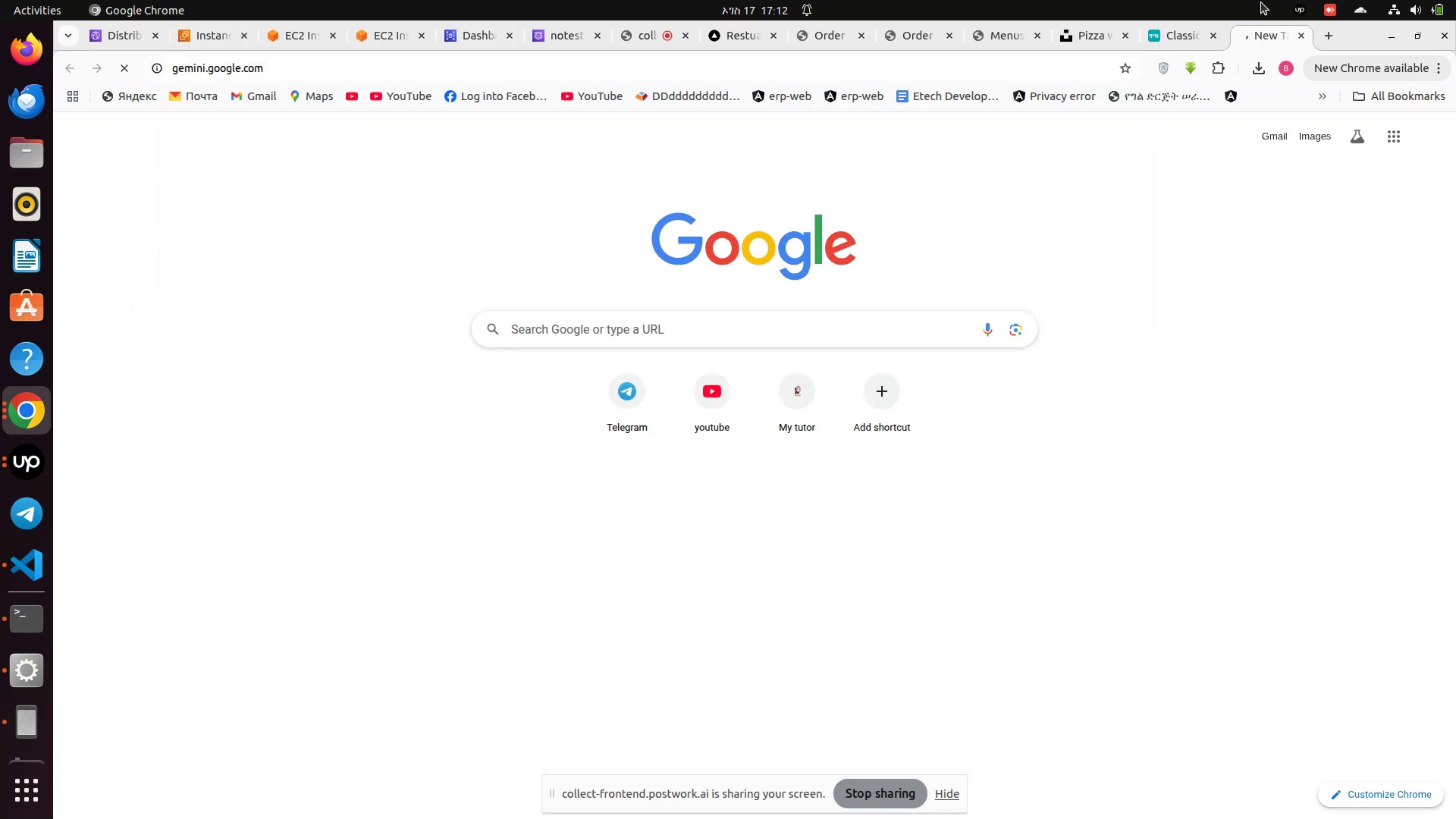 
left_click([80, 115])
 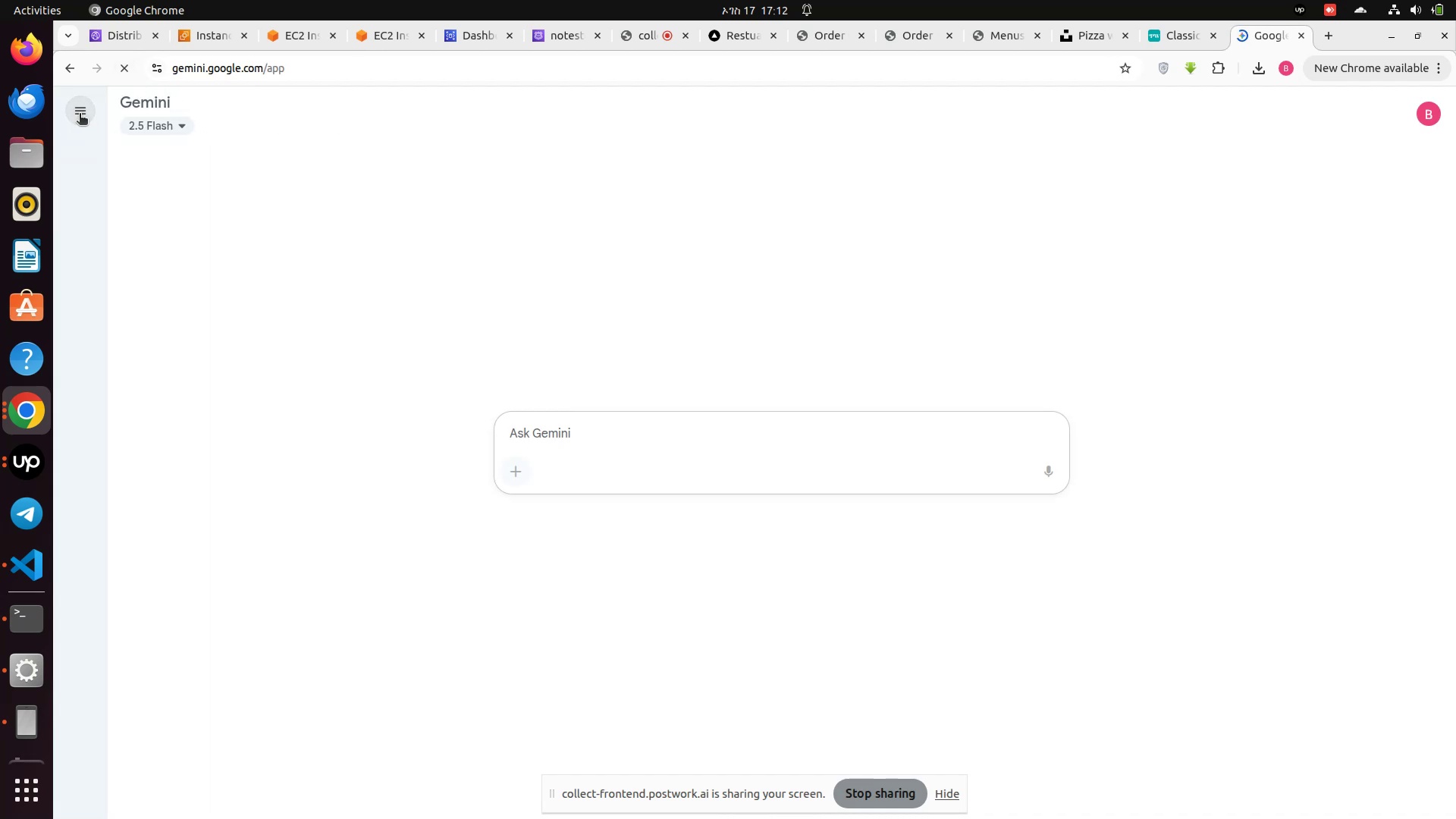 
left_click([80, 115])
 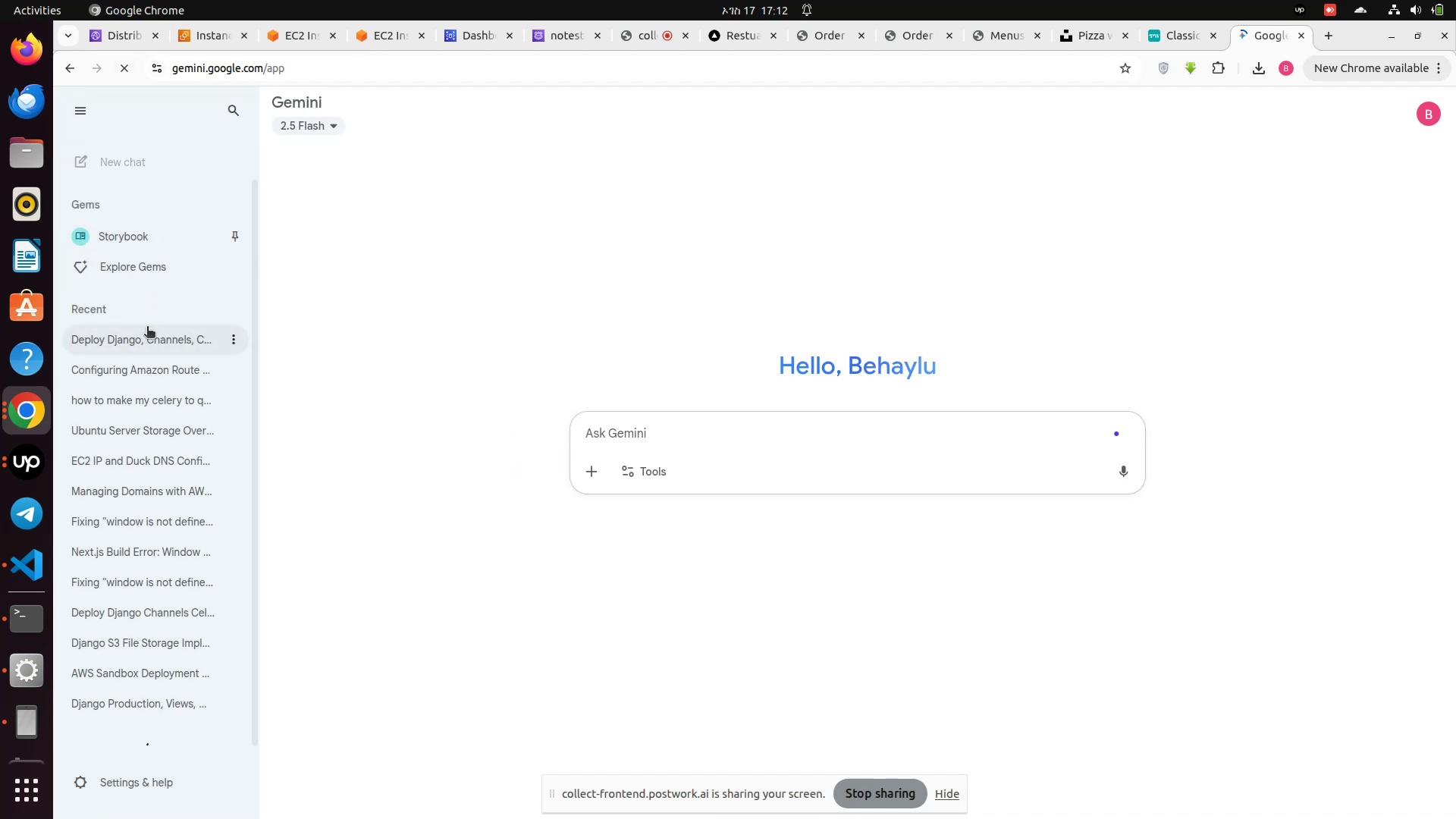 
left_click([147, 340])
 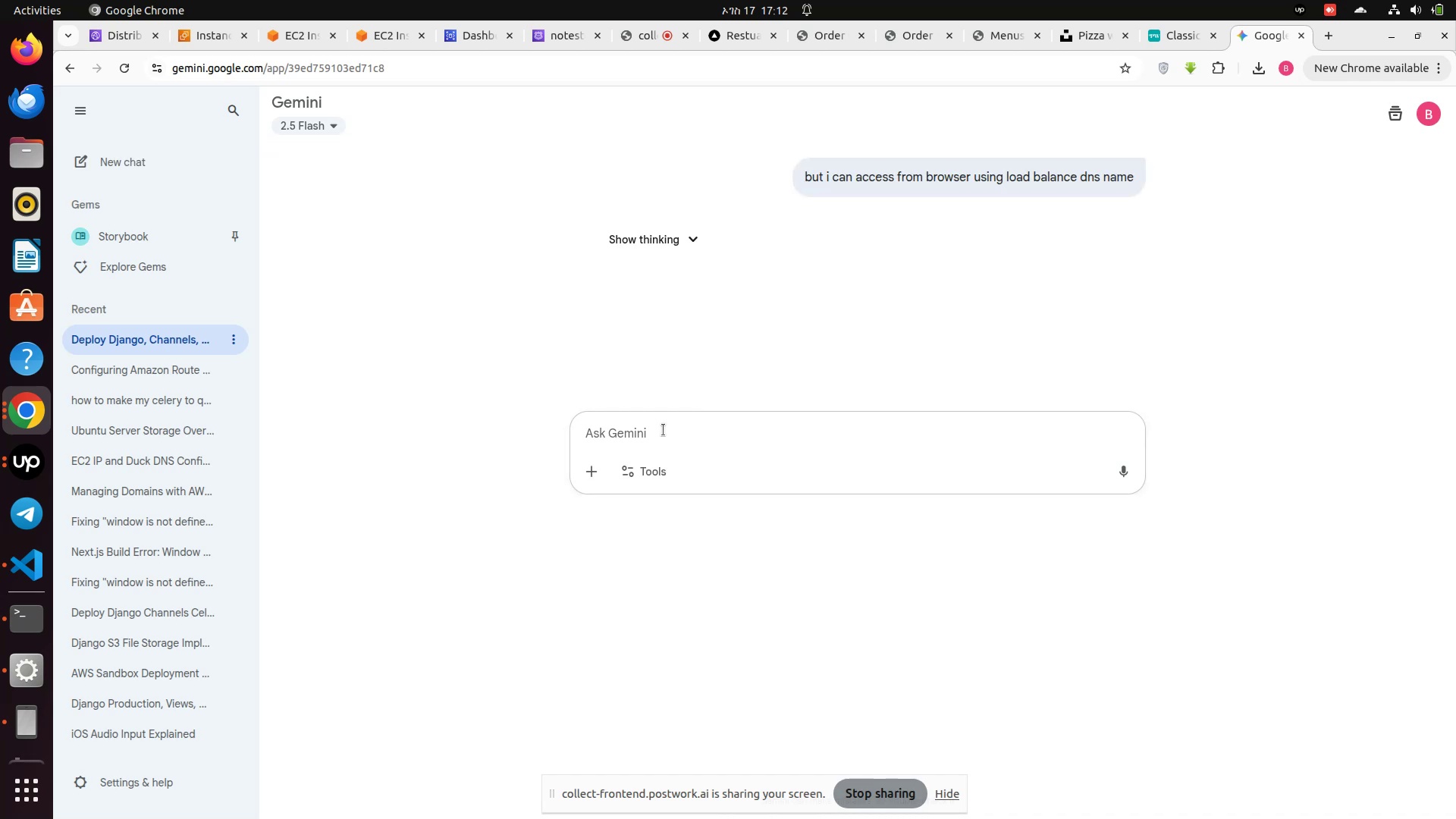 
scroll: coordinate [730, 648], scroll_direction: down, amount: 19.0
 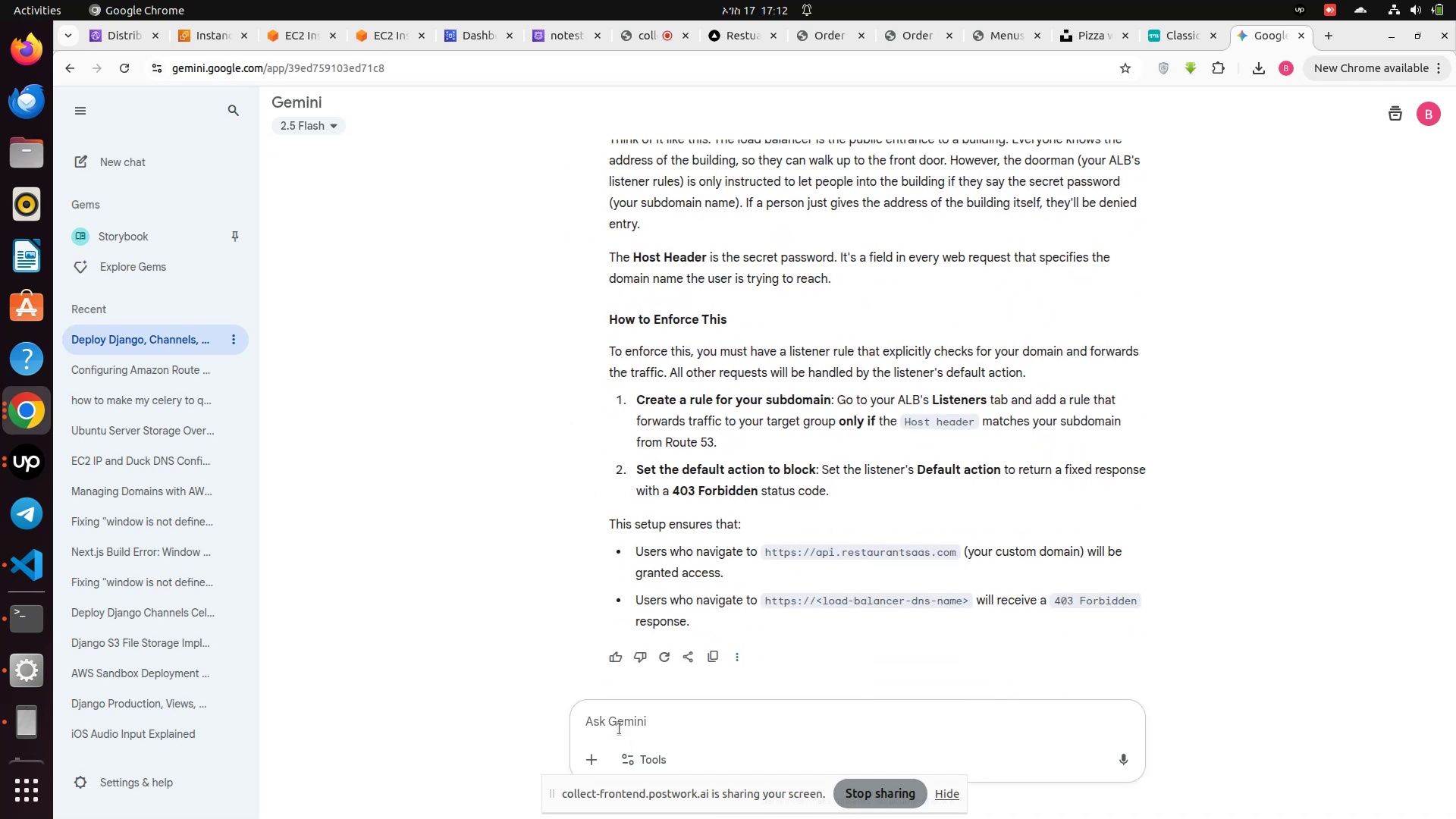 
left_click([618, 725])
 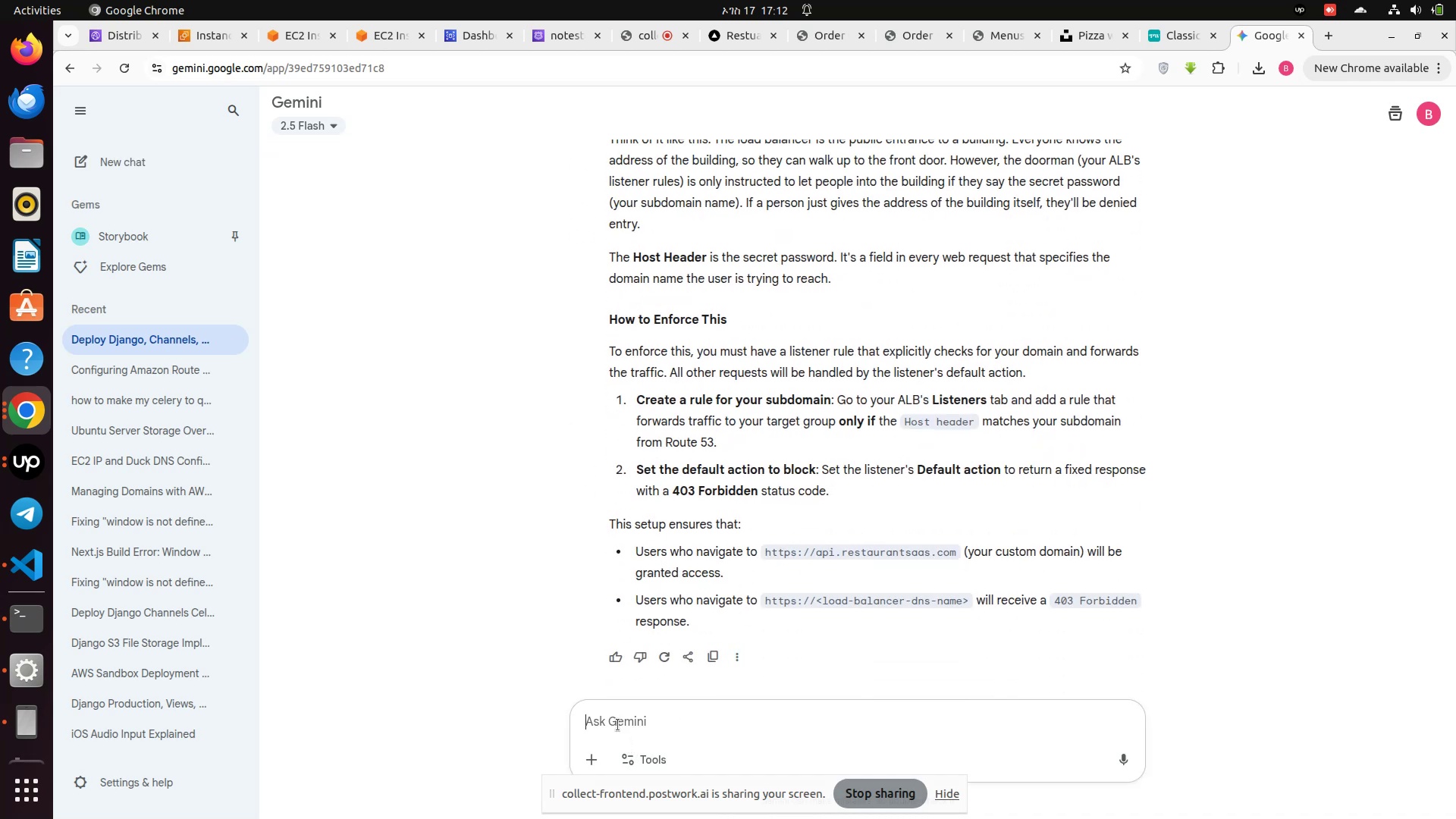 
key(Control+V)
 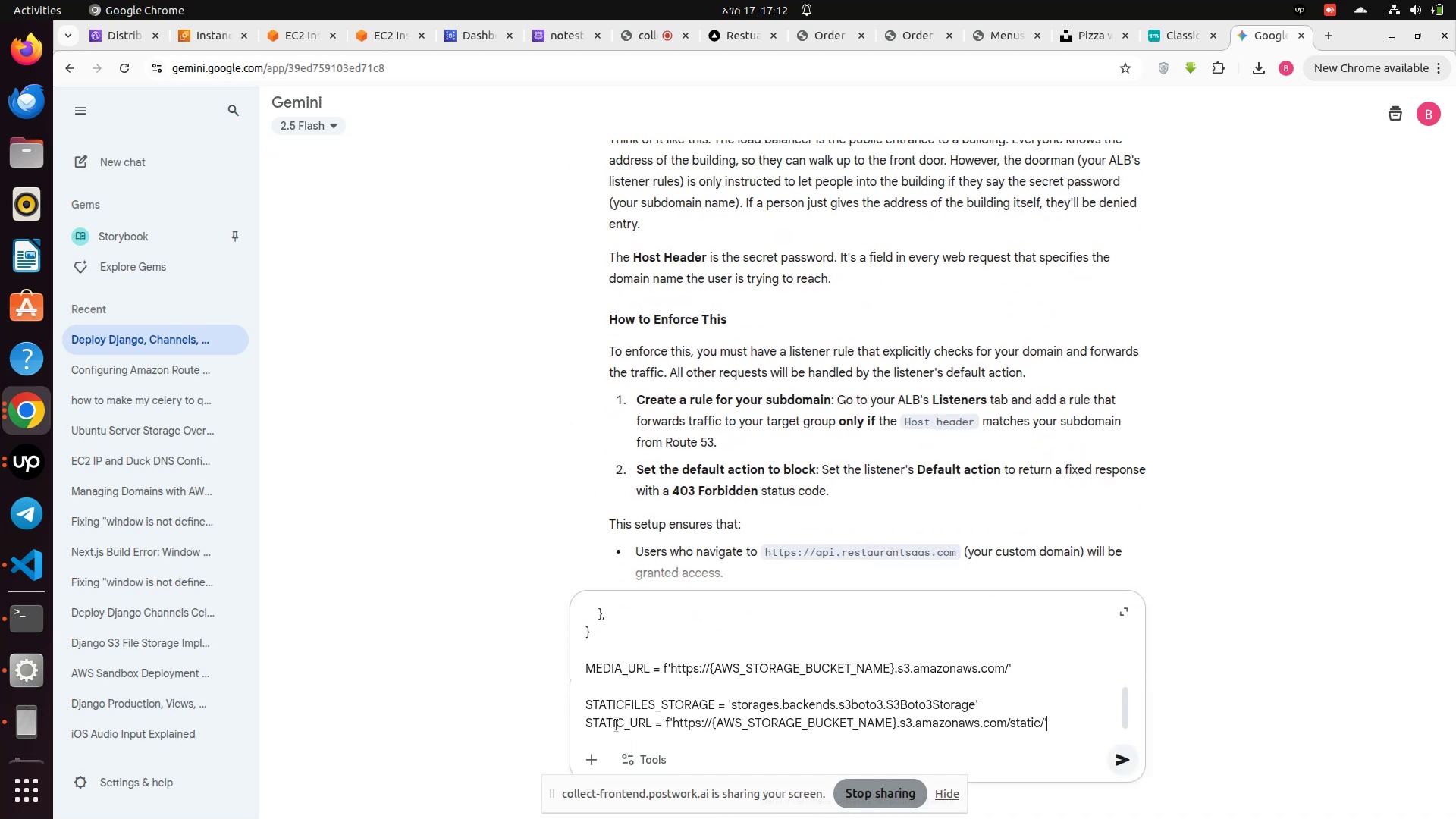 
key(Enter)
 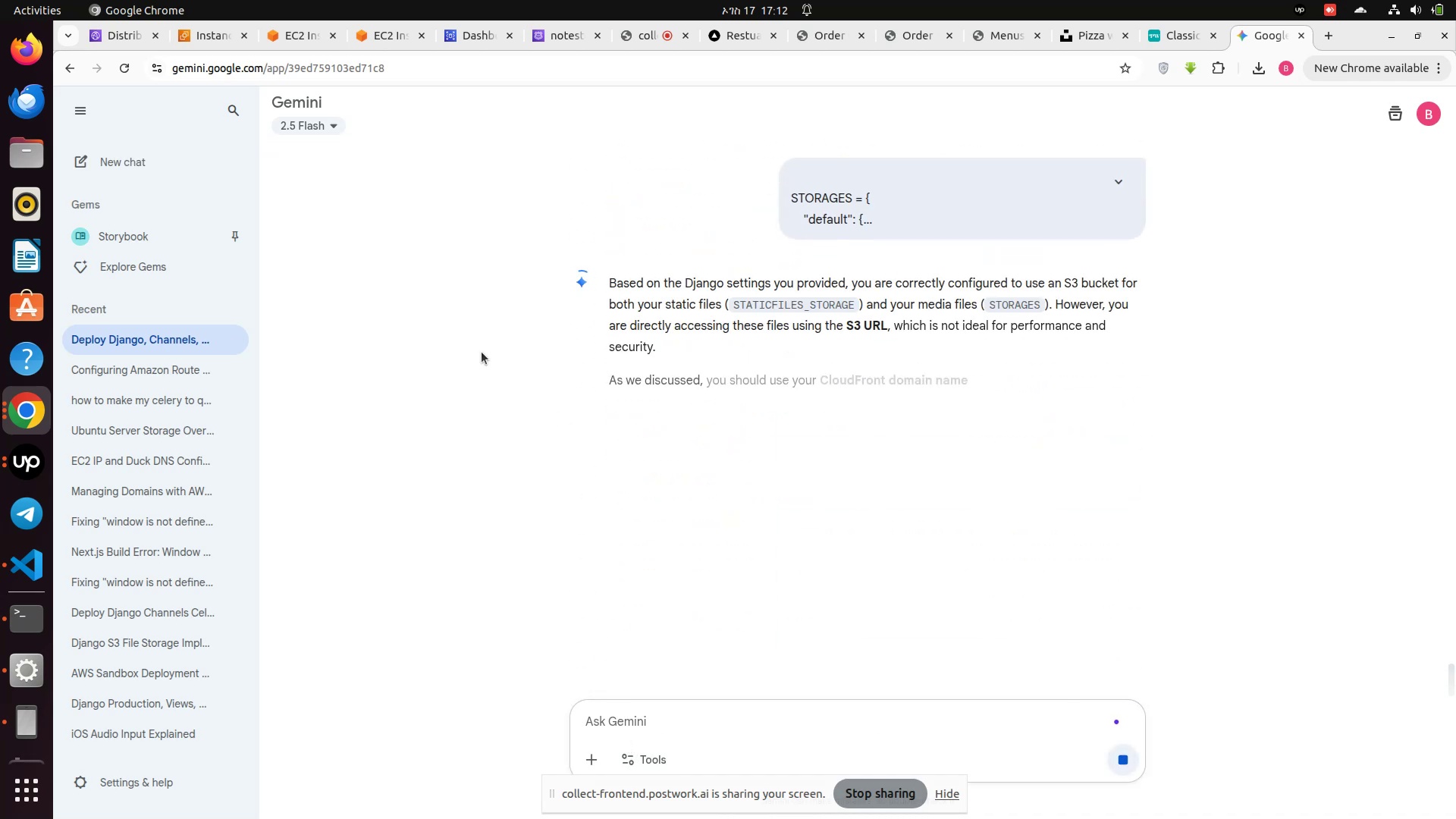 
scroll: coordinate [793, 544], scroll_direction: down, amount: 5.0
 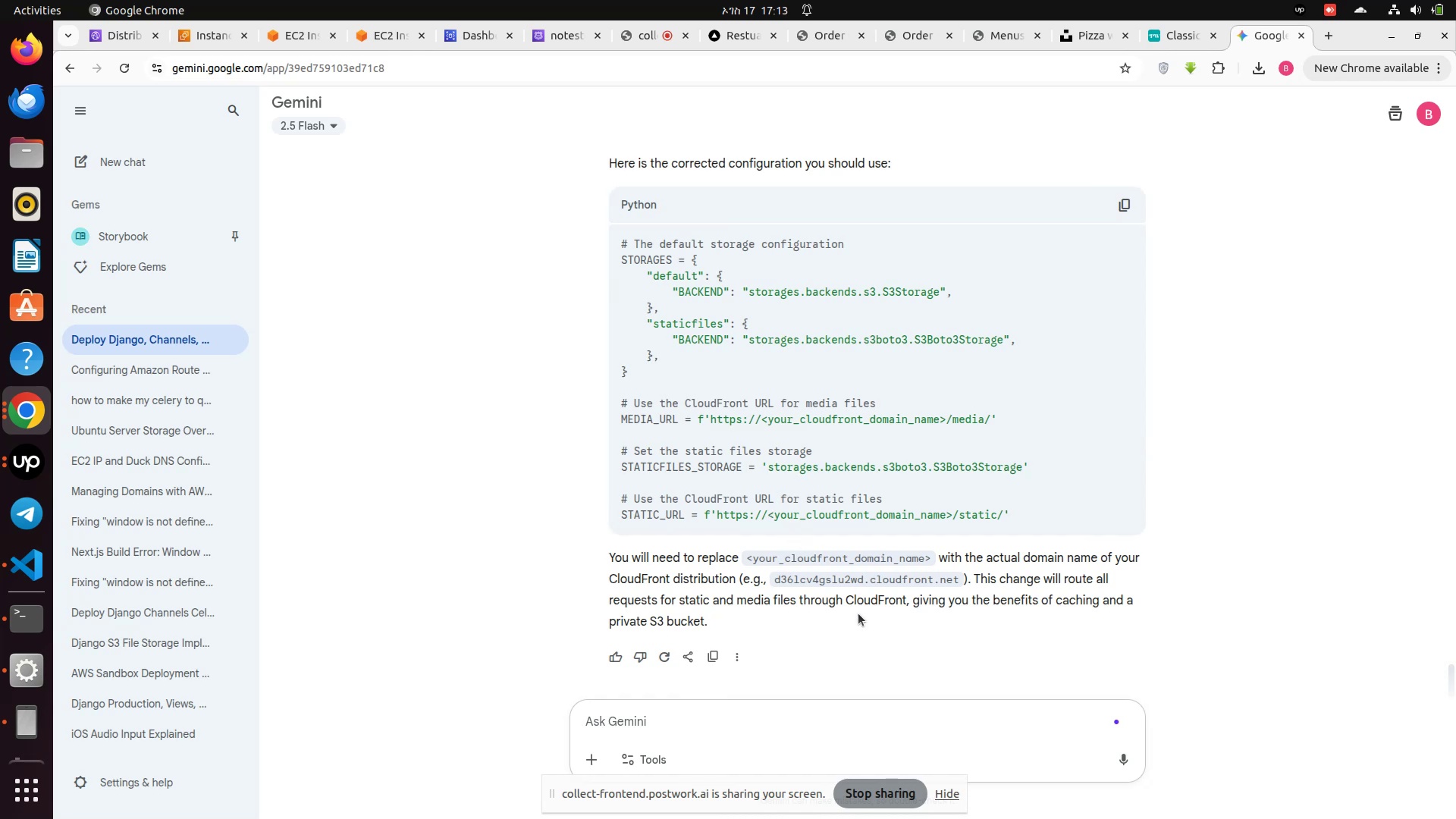 
wait(8.89)
 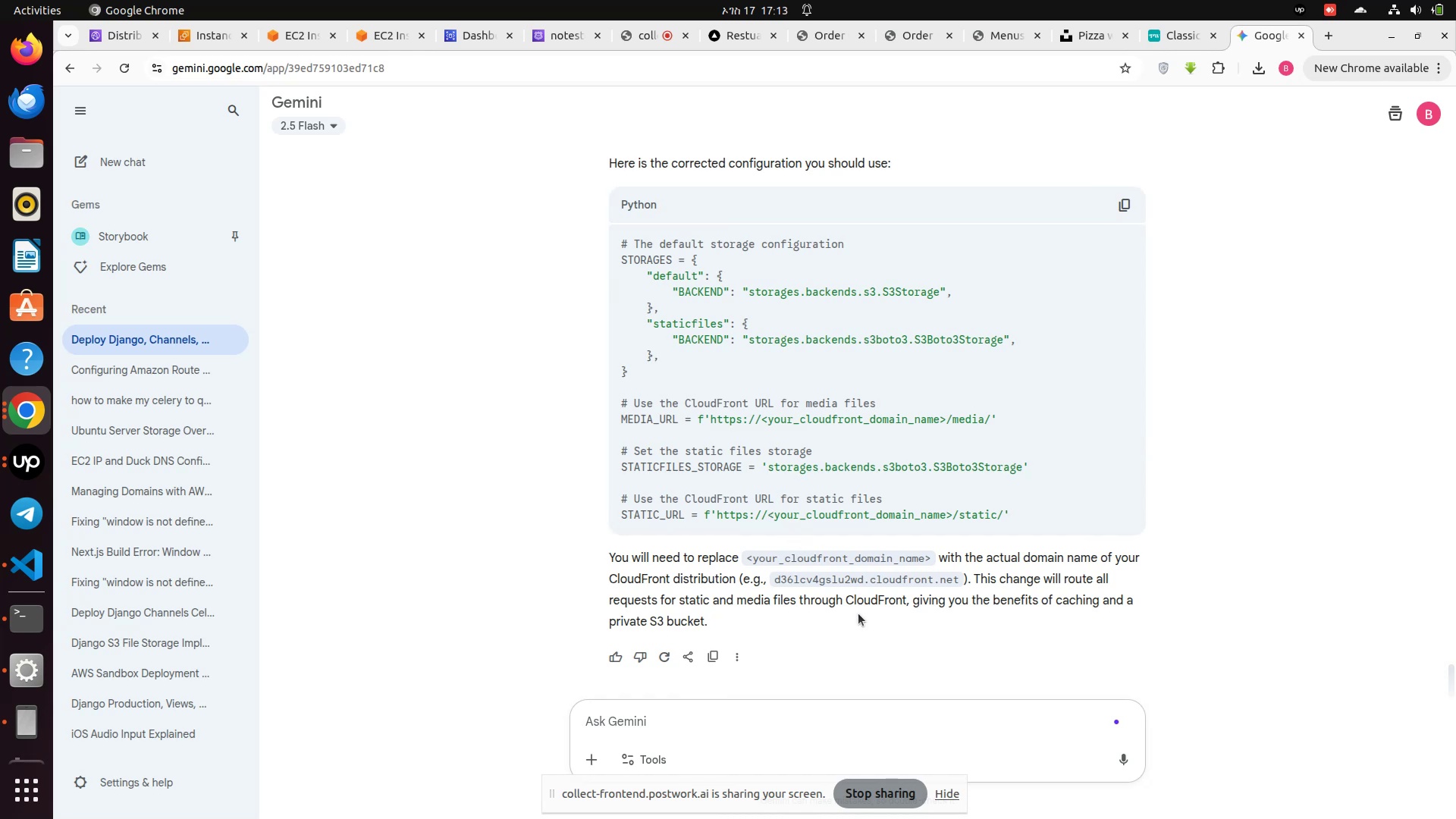 
left_click([21, 610])
 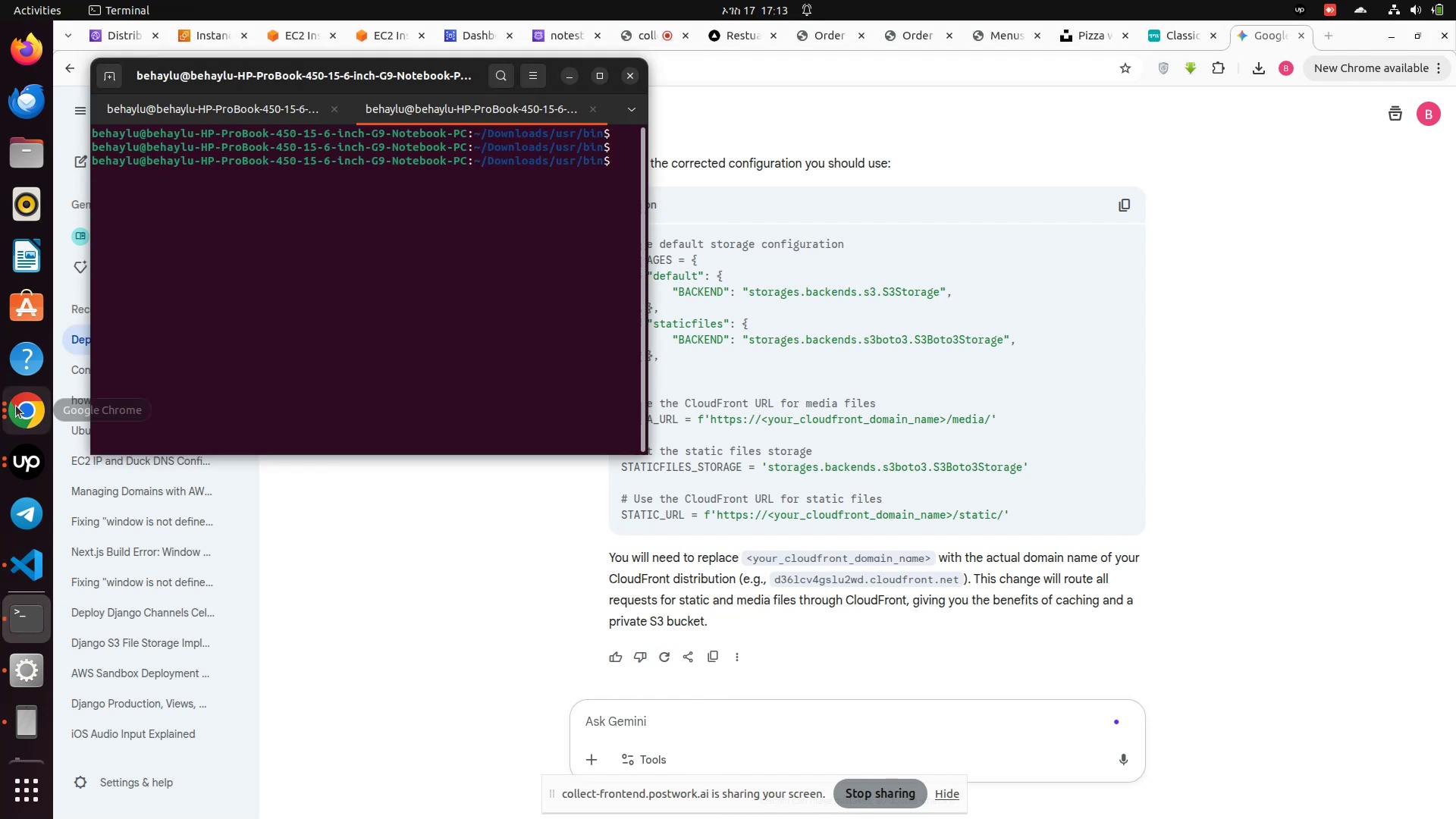 
left_click([20, 410])
 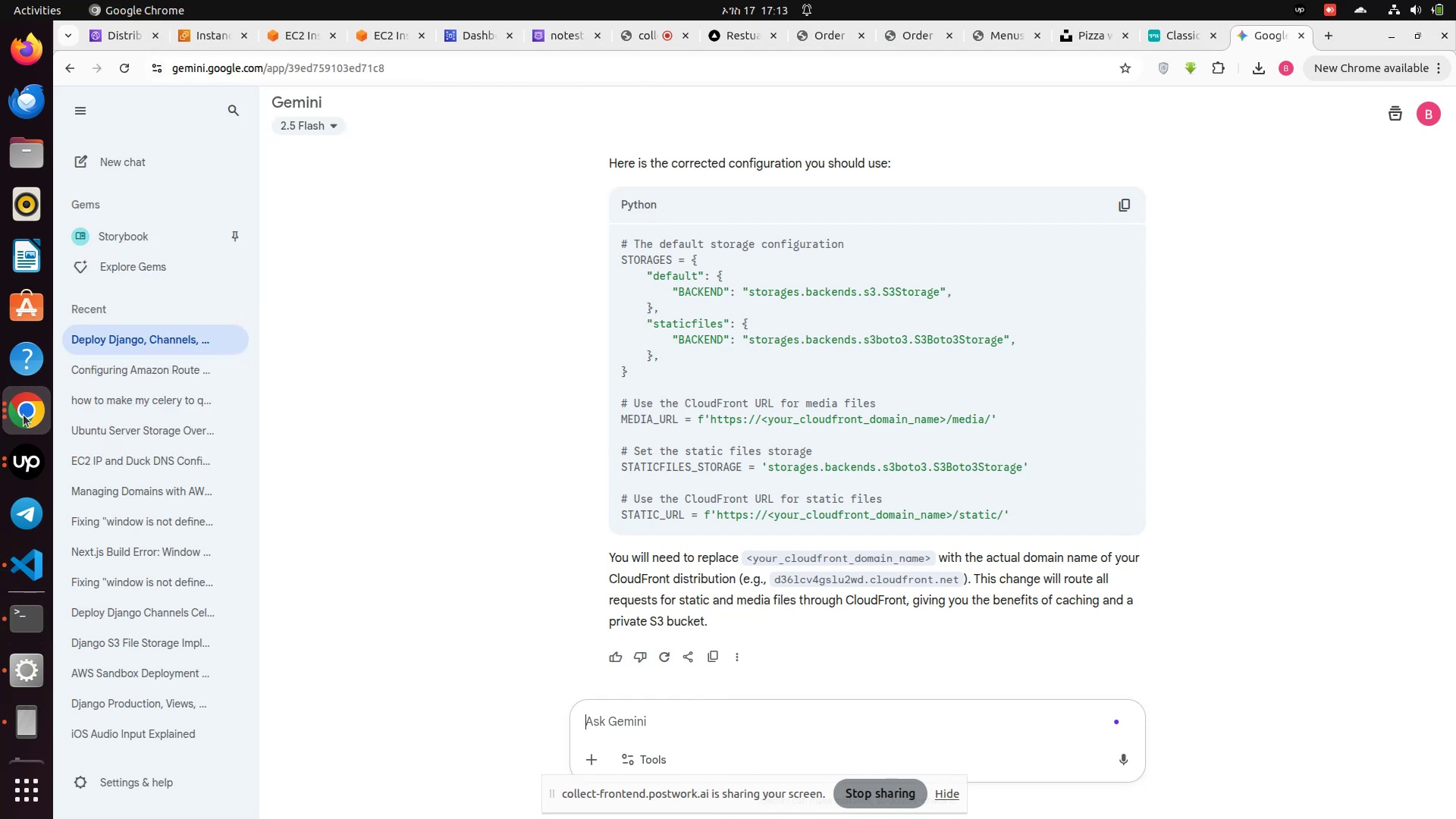 
left_click([24, 415])
 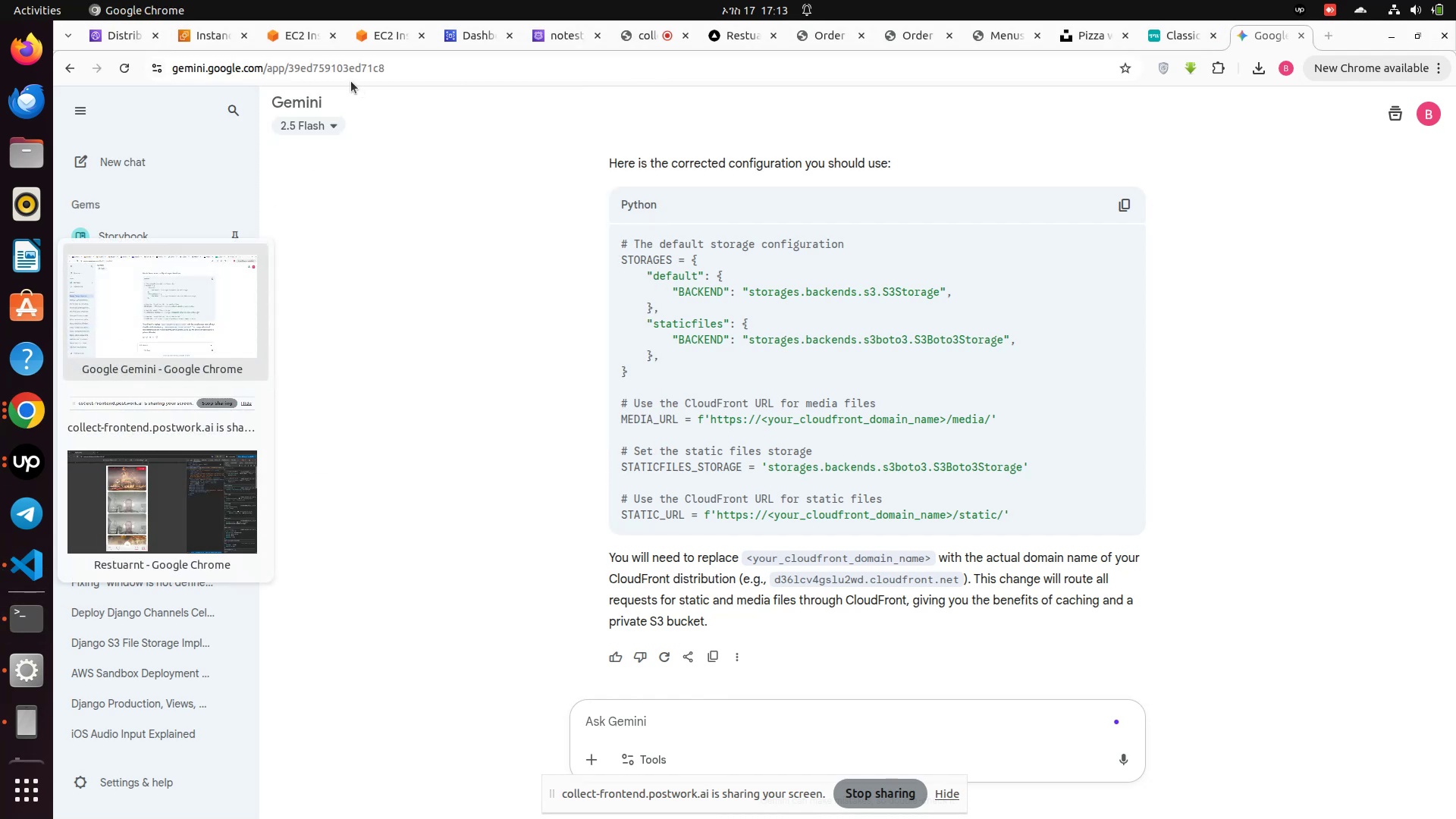 
wait(5.35)
 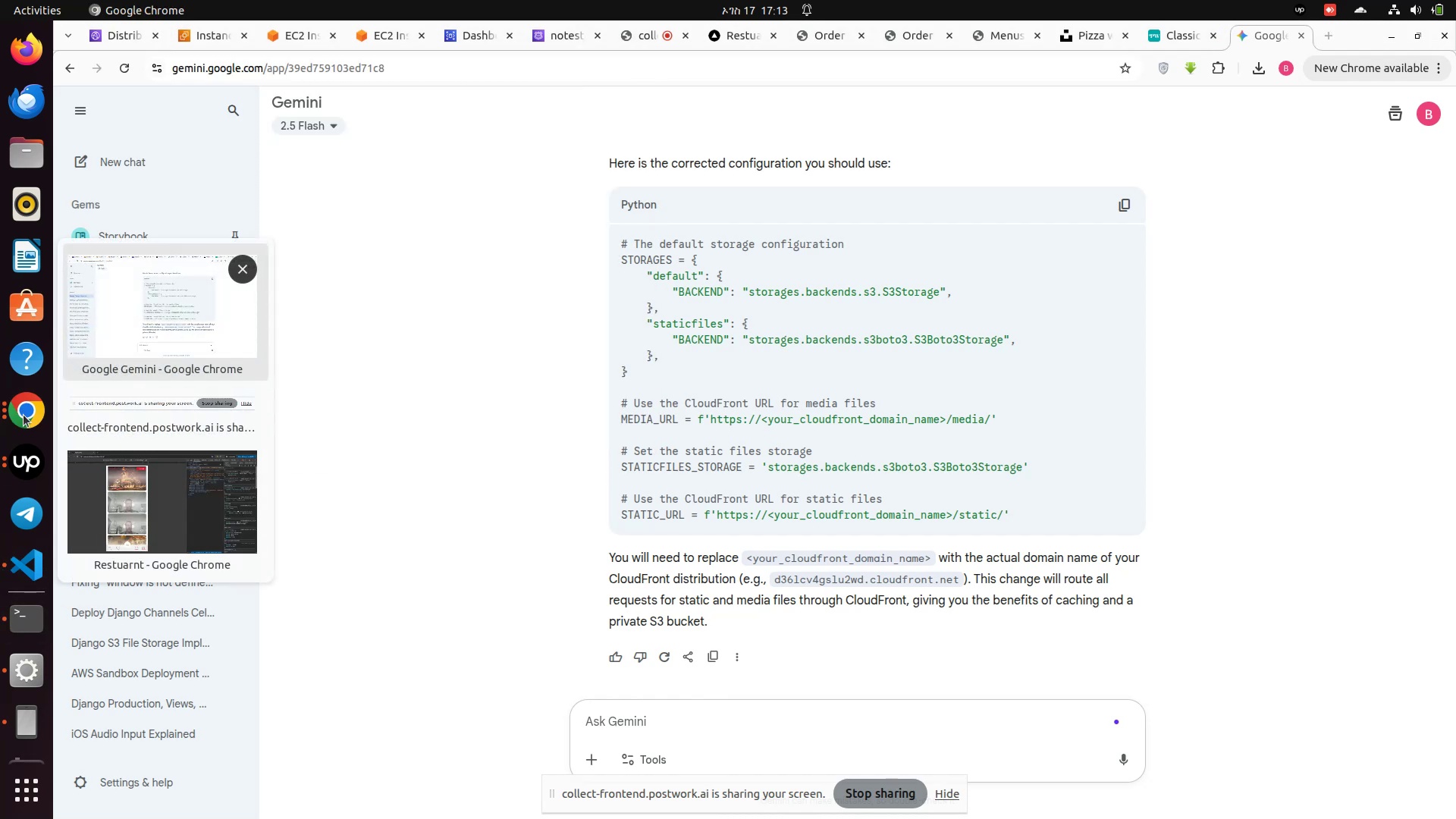 
left_click([466, 251])
 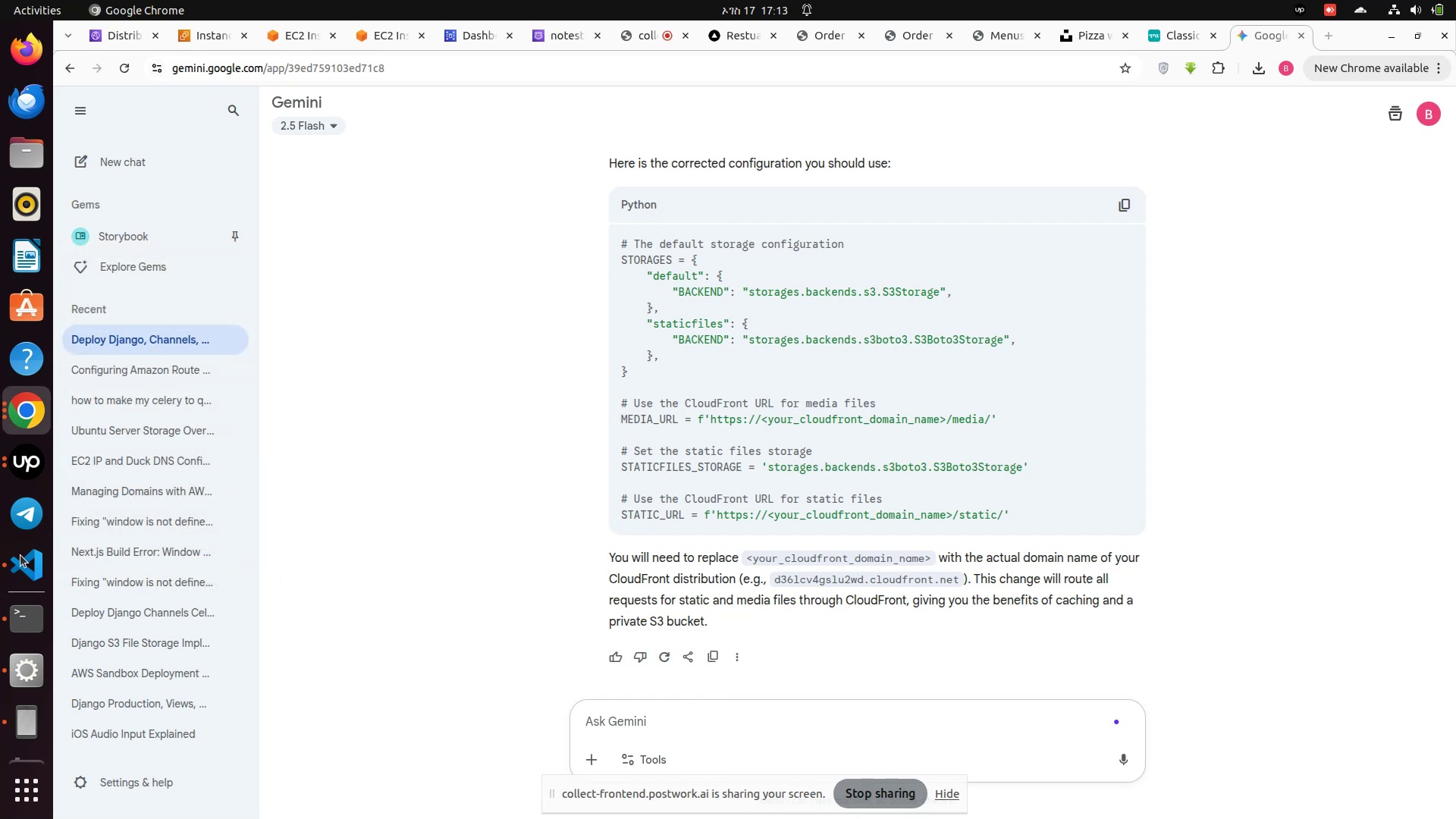 
wait(5.93)
 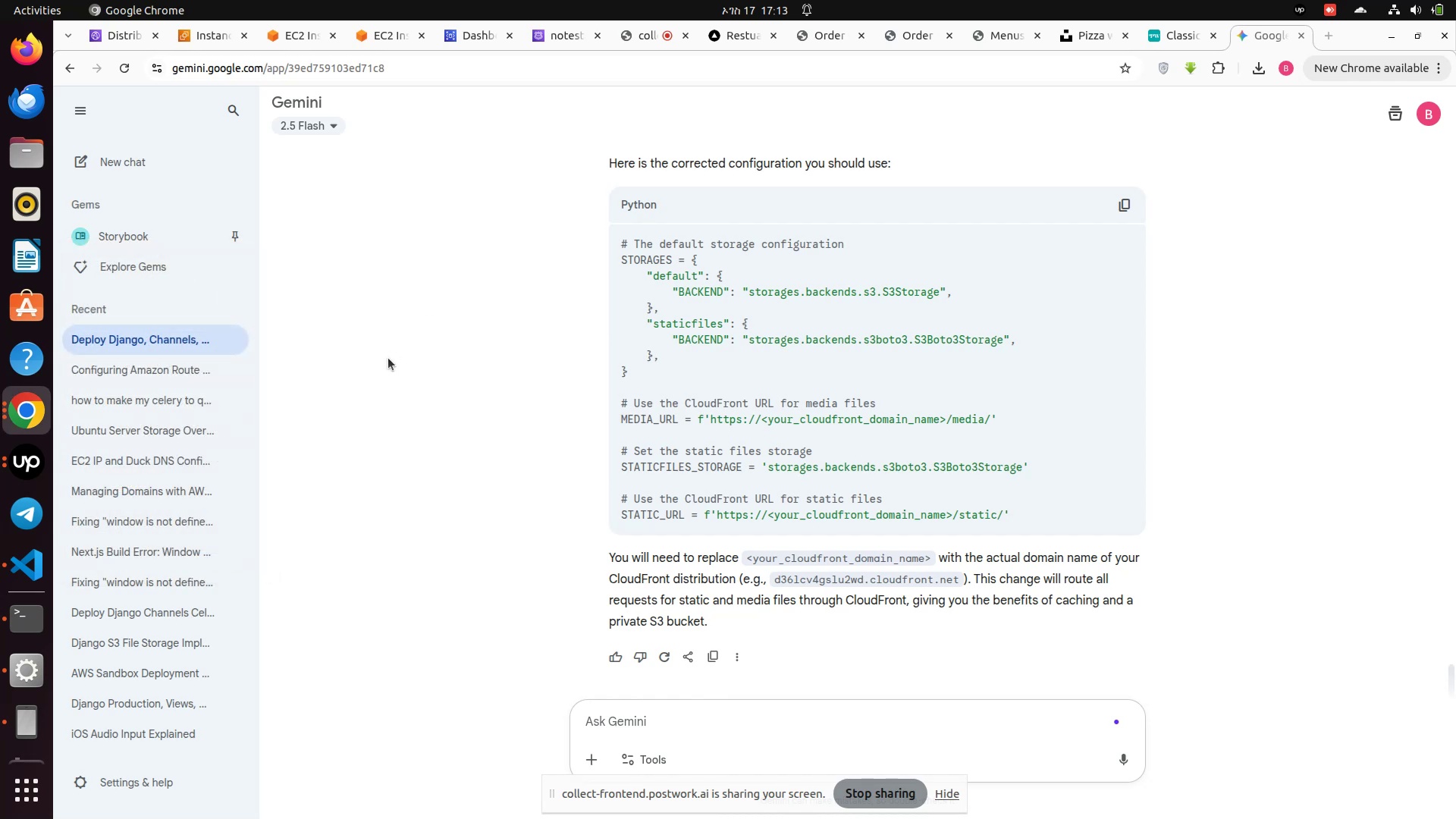 
left_click([28, 632])
 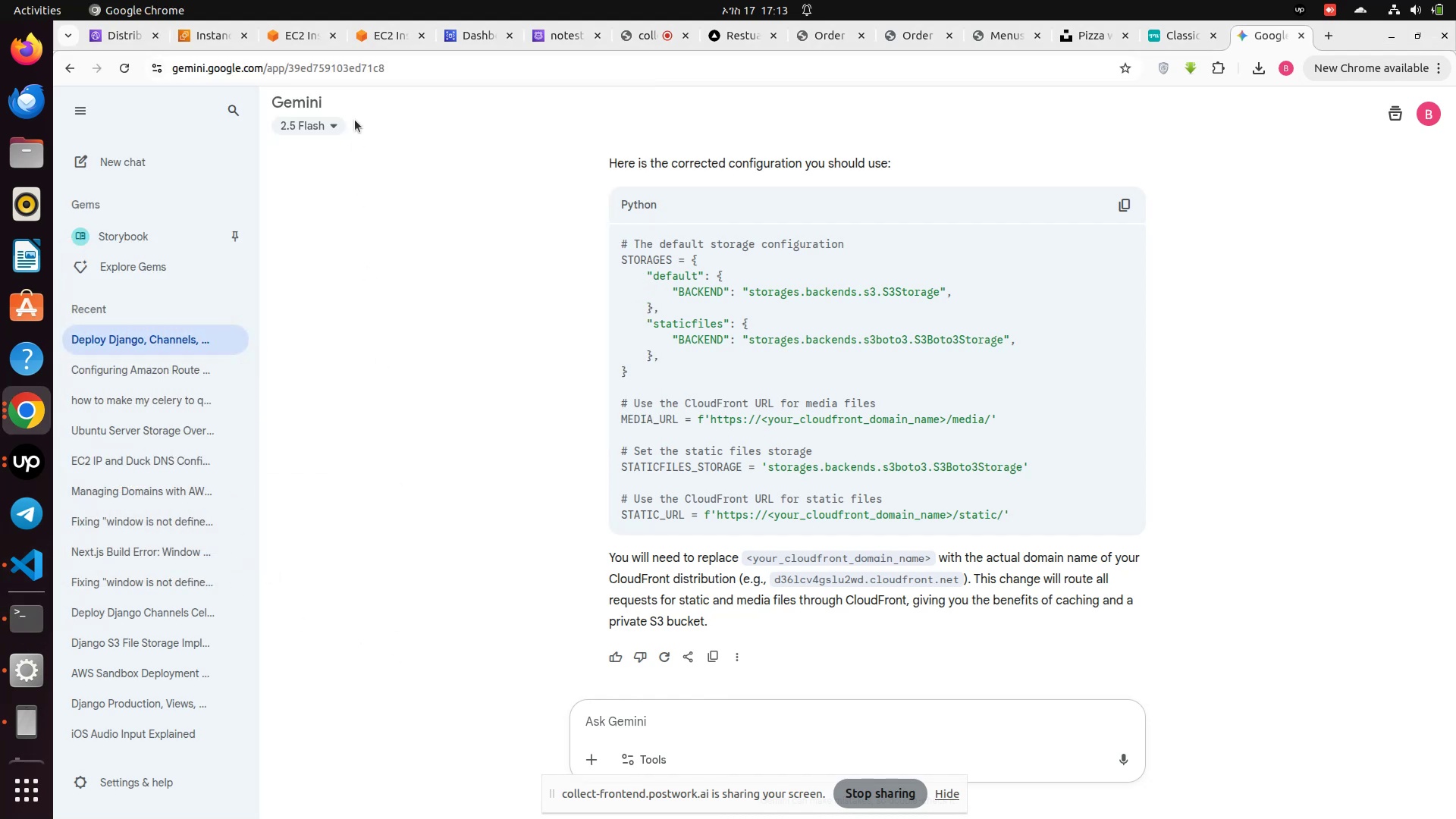 
left_click([392, 26])
 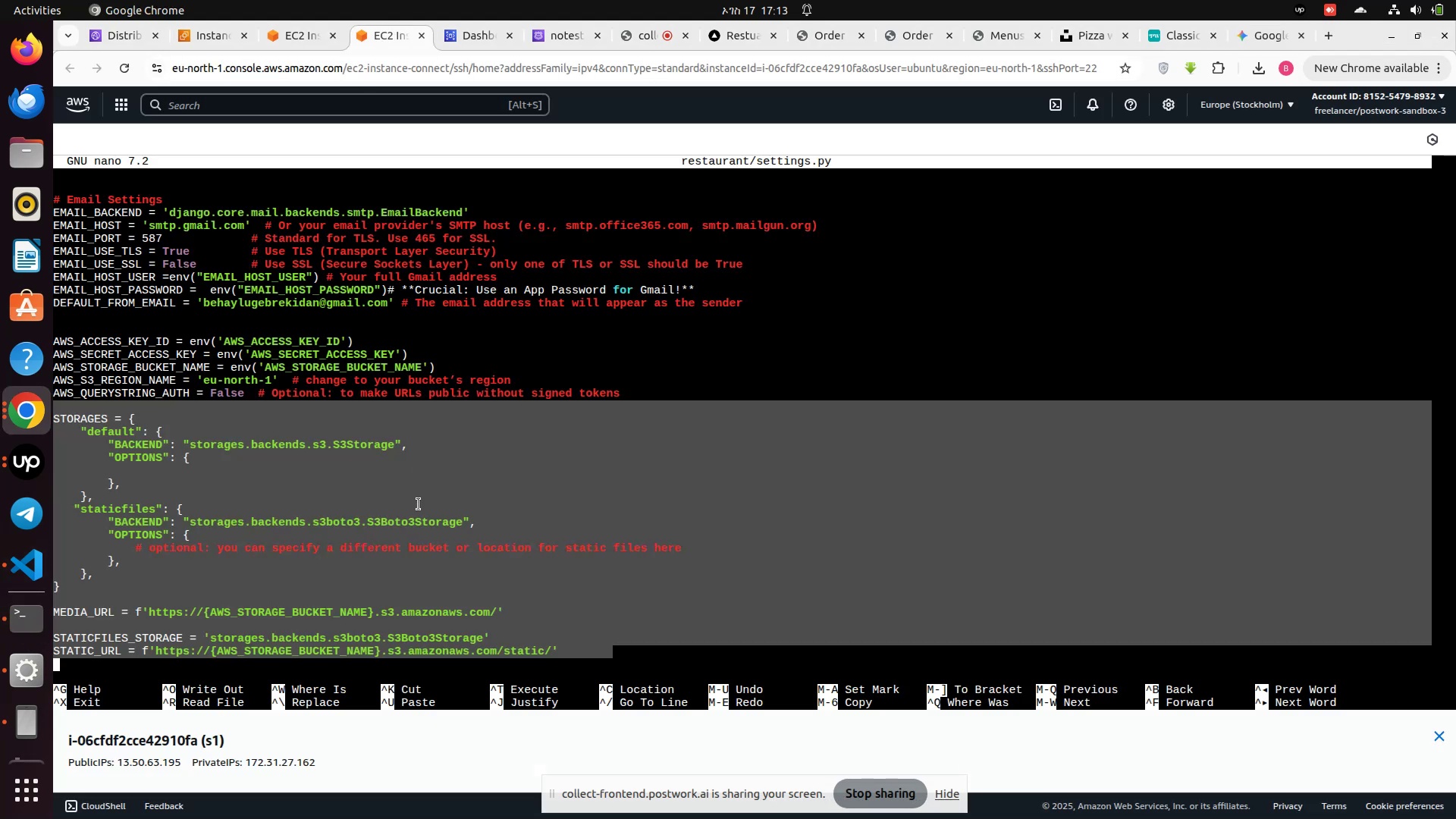 
left_click([419, 504])
 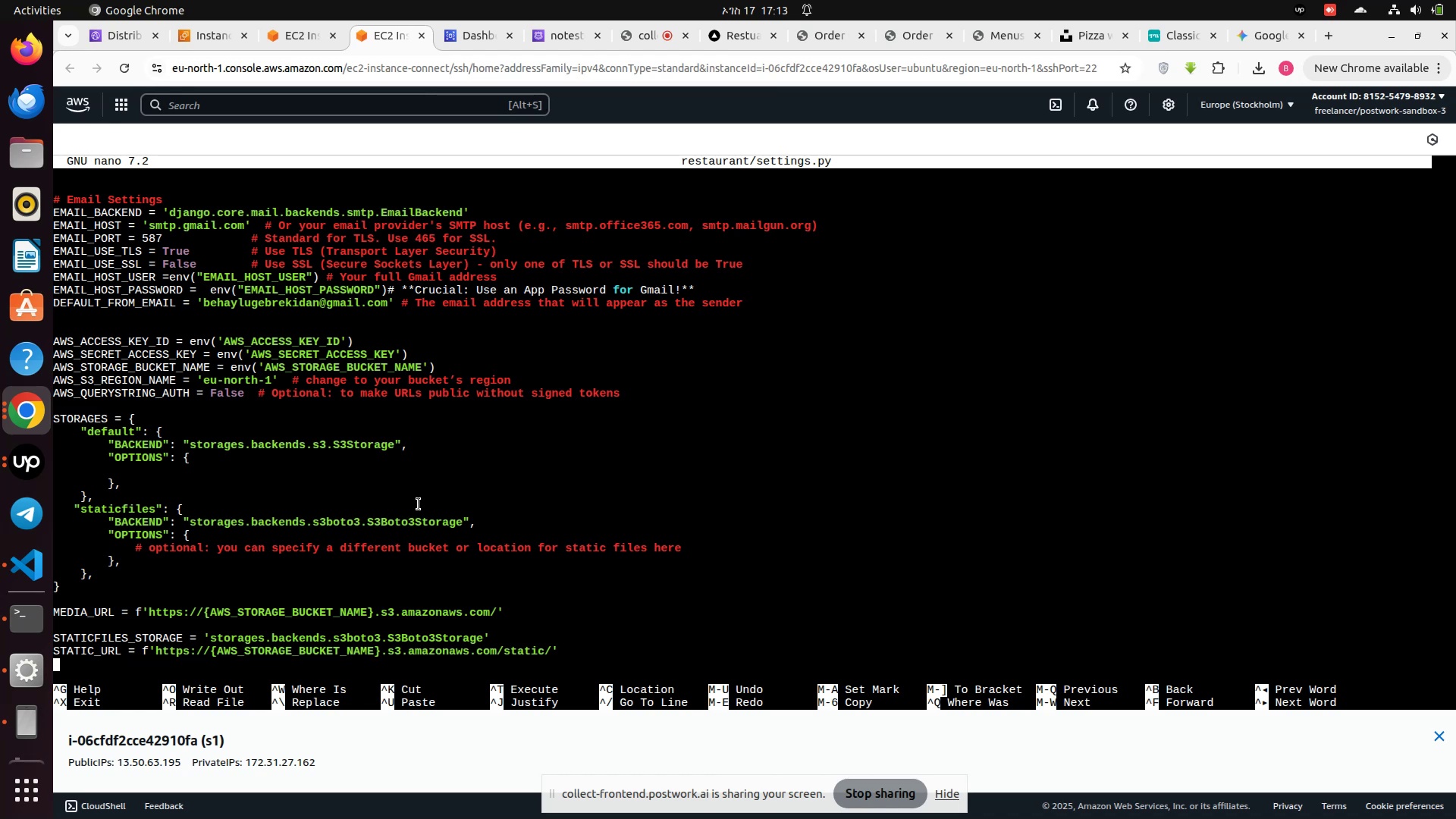 
scroll: coordinate [419, 504], scroll_direction: down, amount: 6.0
 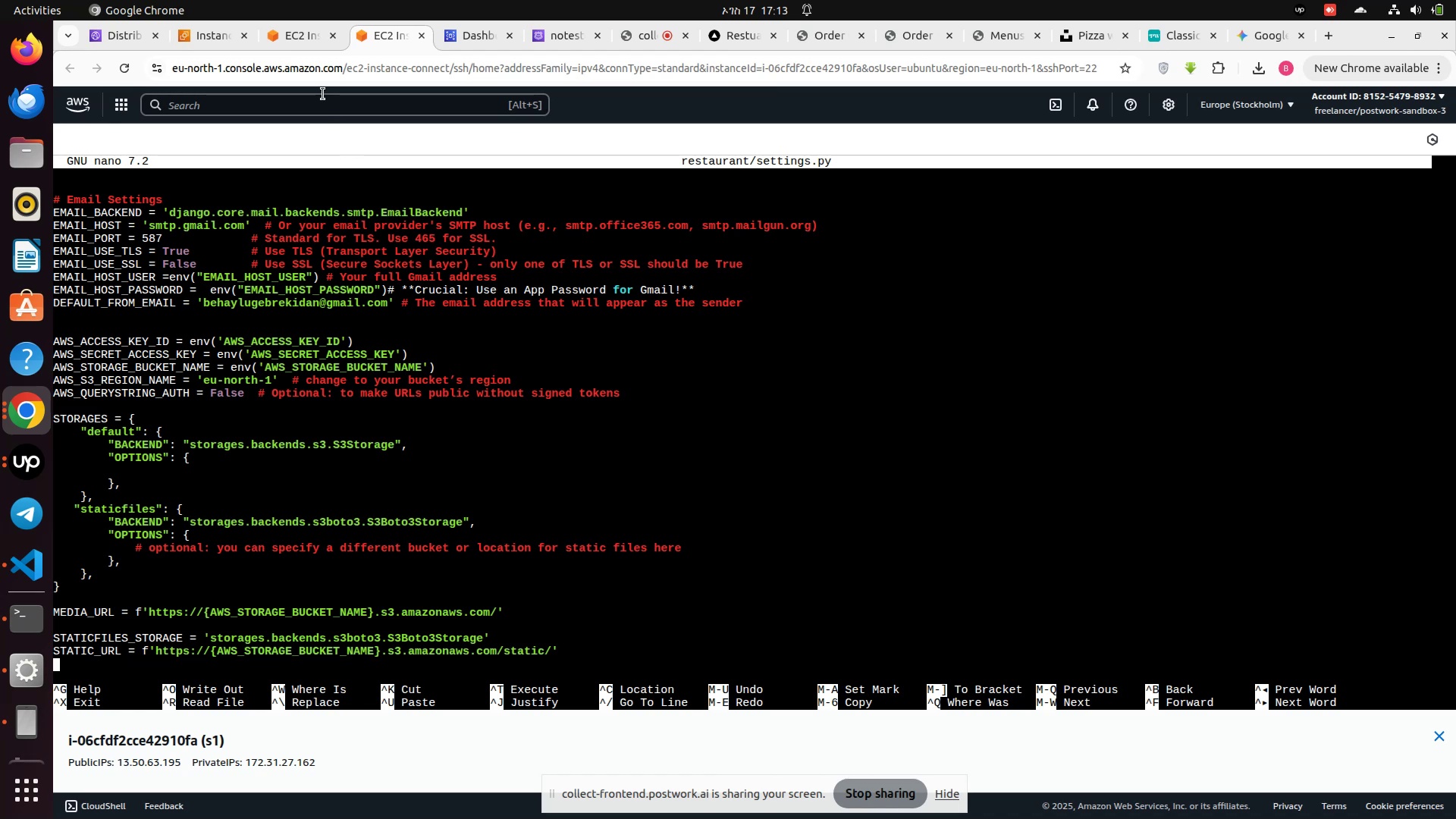 
left_click([299, 34])
 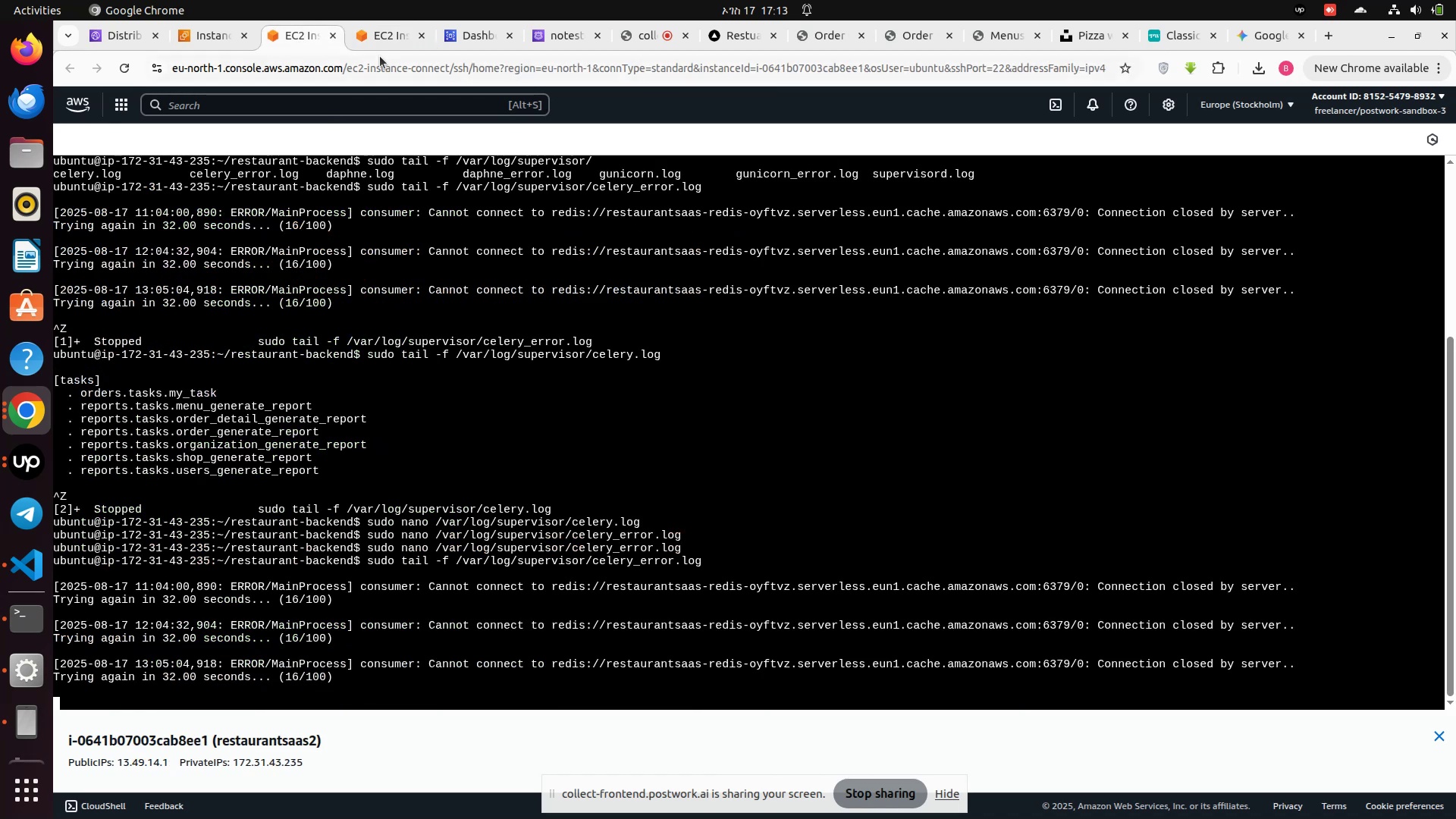 
left_click([375, 35])
 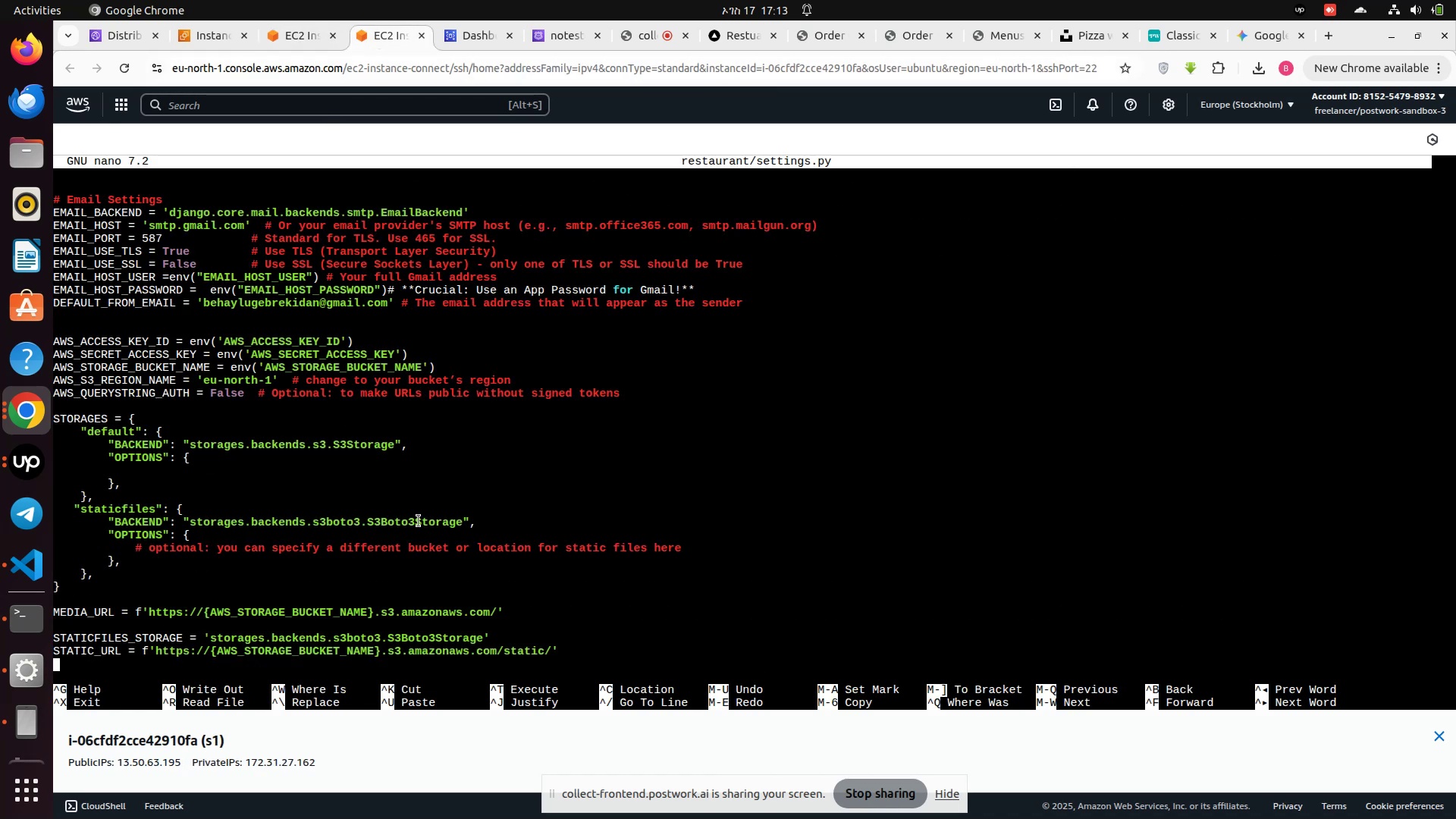 
scroll: coordinate [432, 541], scroll_direction: down, amount: 7.0
 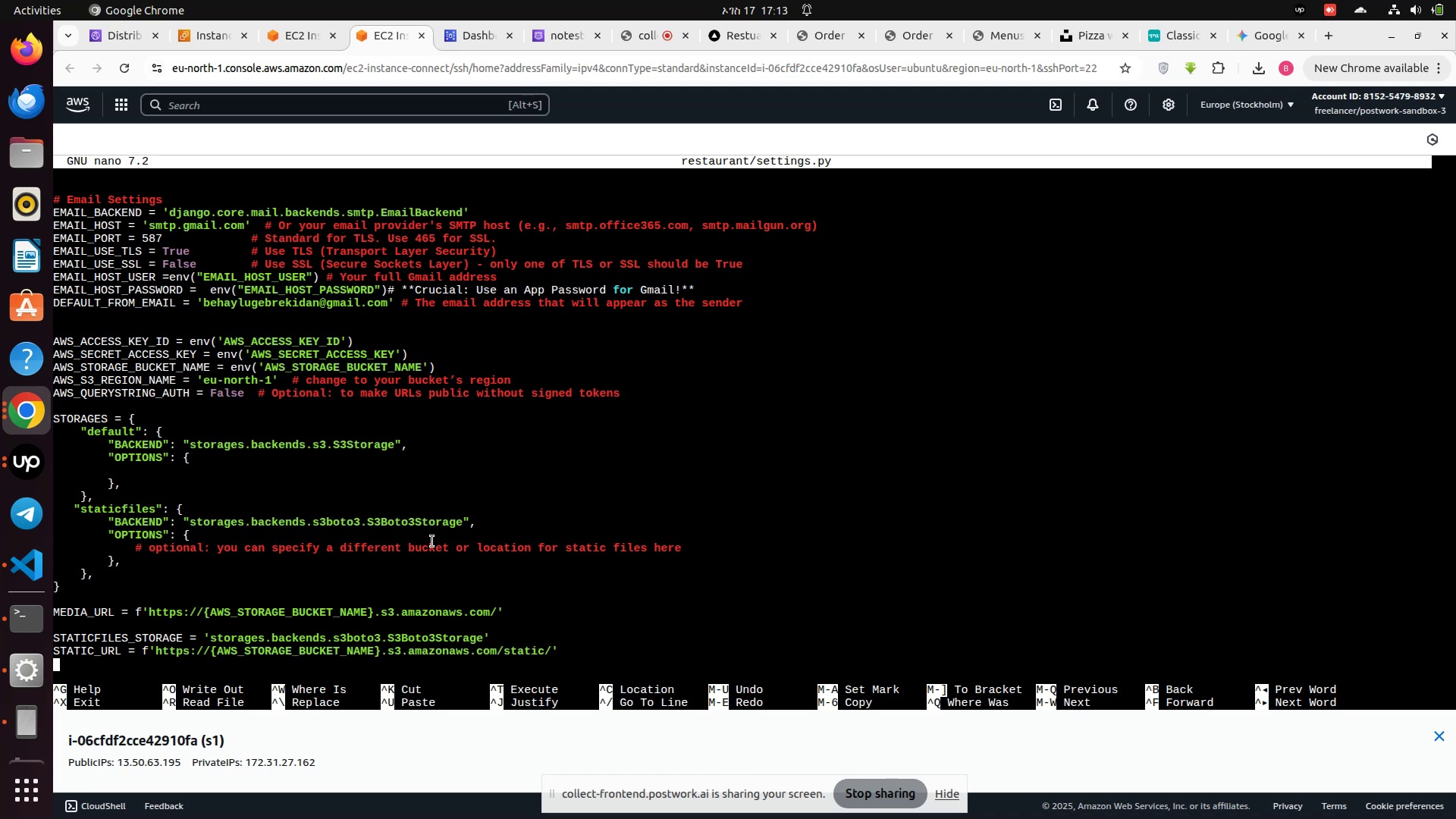 
key(ArrowLeft)
 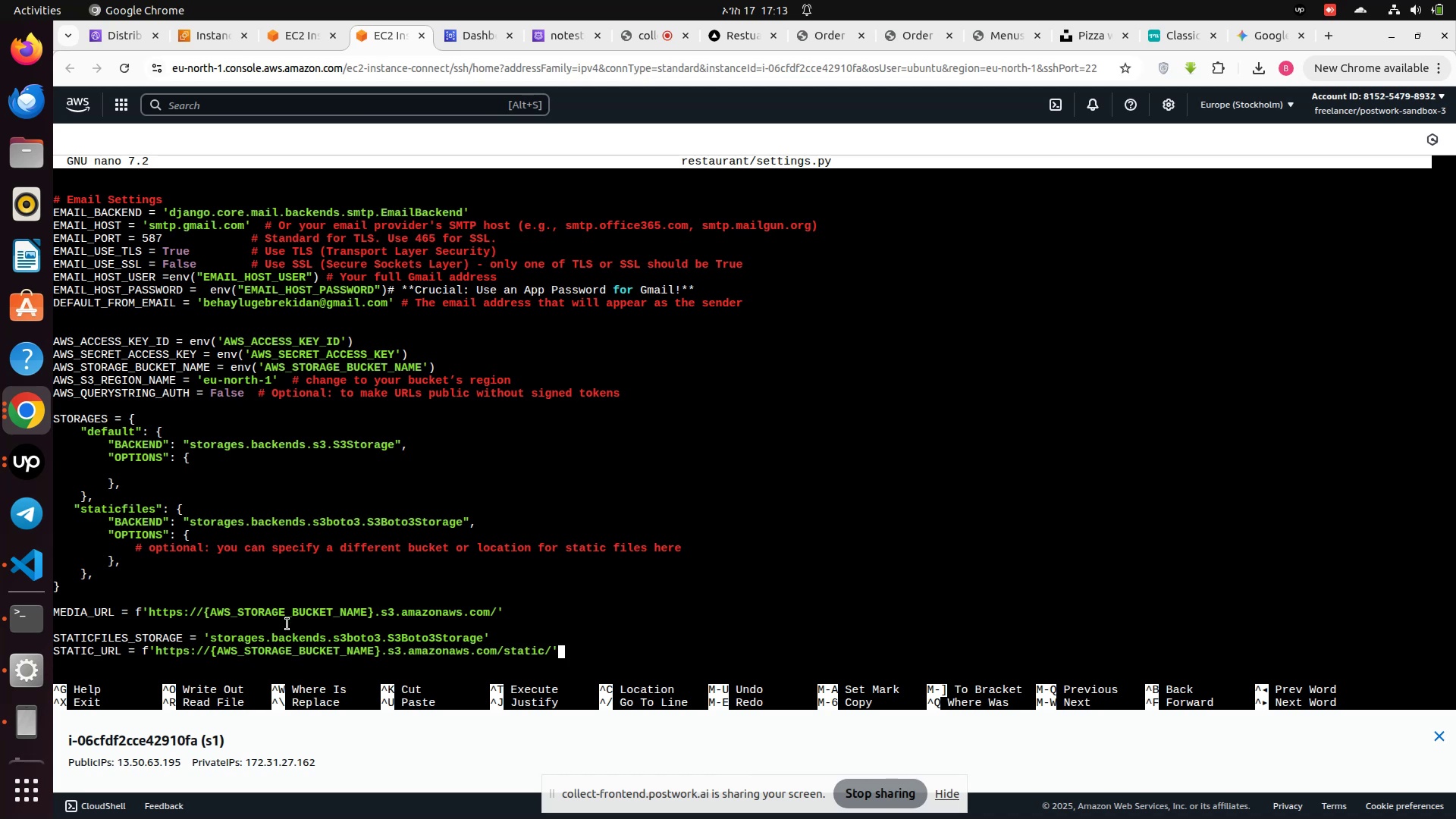 
scroll: coordinate [290, 623], scroll_direction: down, amount: 15.0
 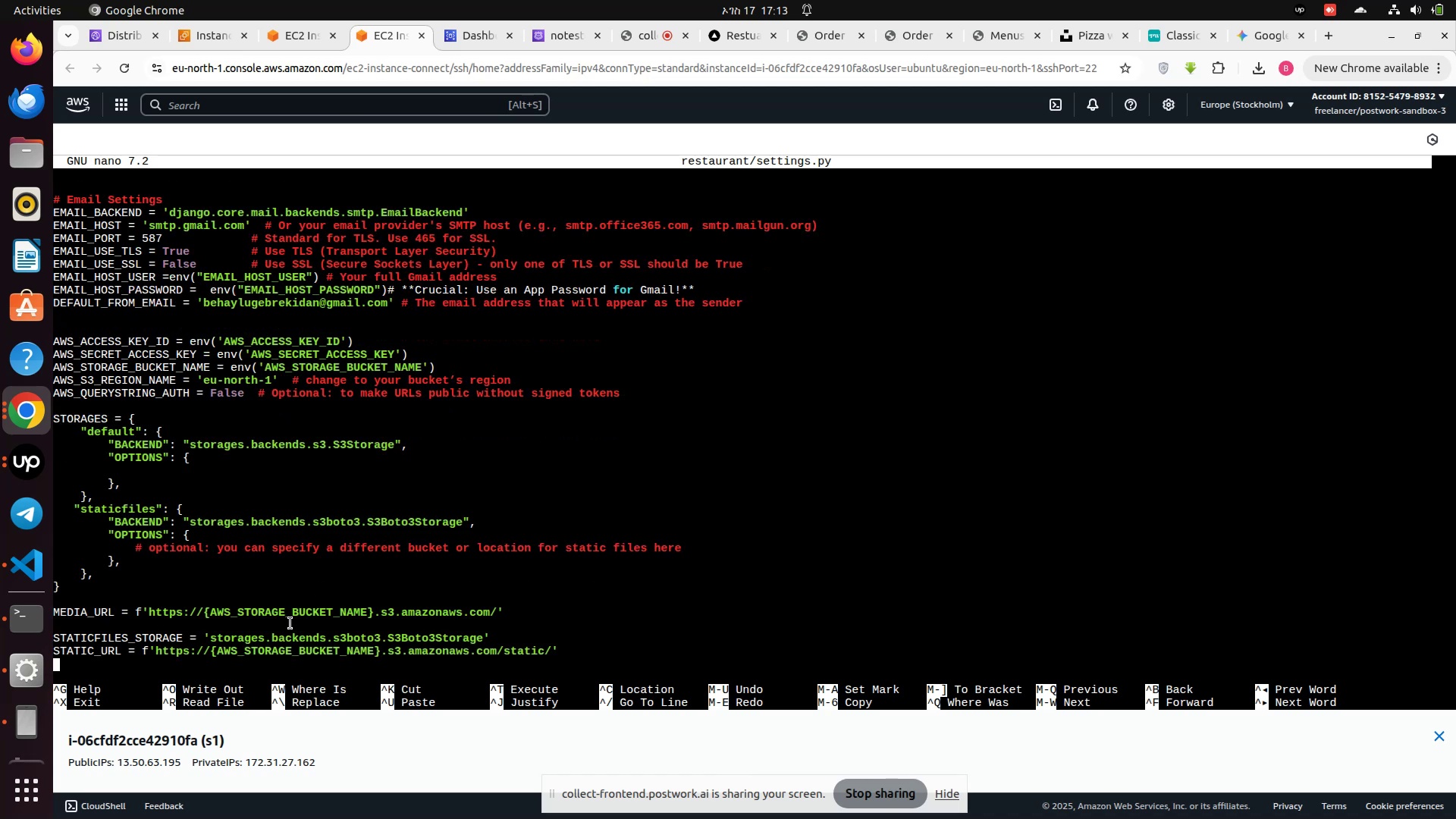 
key(ArrowLeft)
 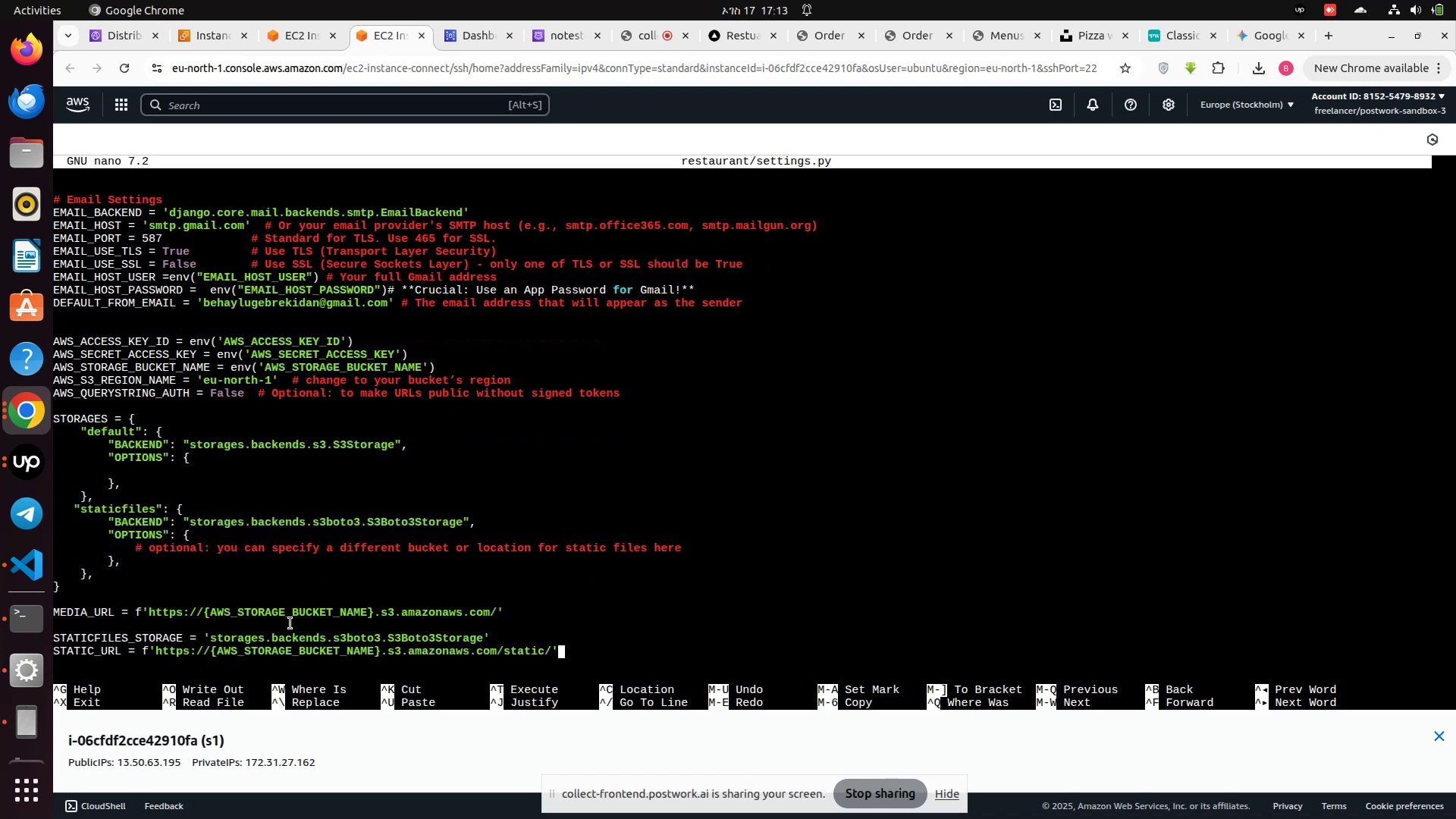 
key(ArrowLeft)
 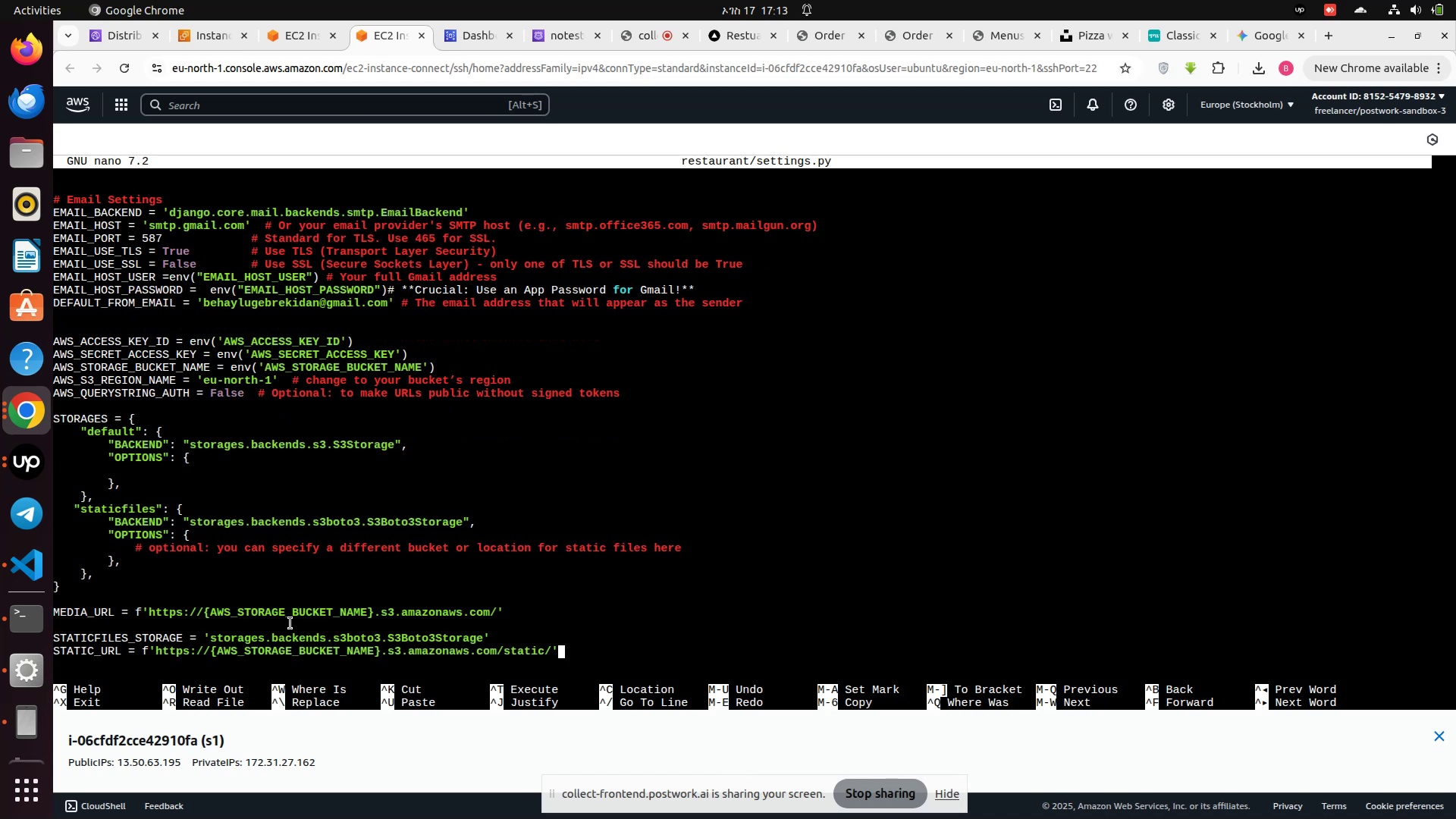 
hold_key(key=ArrowLeft, duration=0.53)
 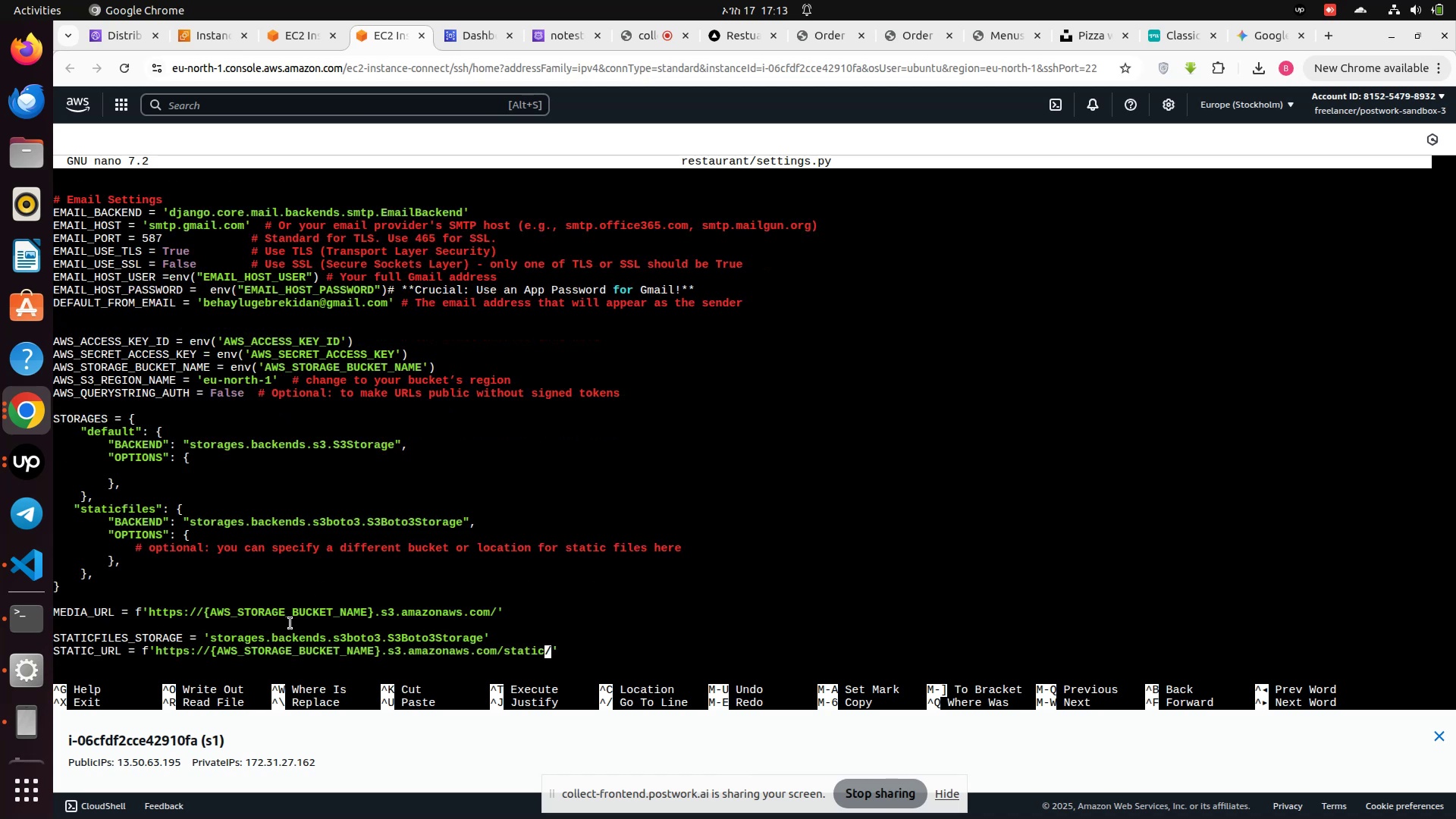 
key(ArrowLeft)
 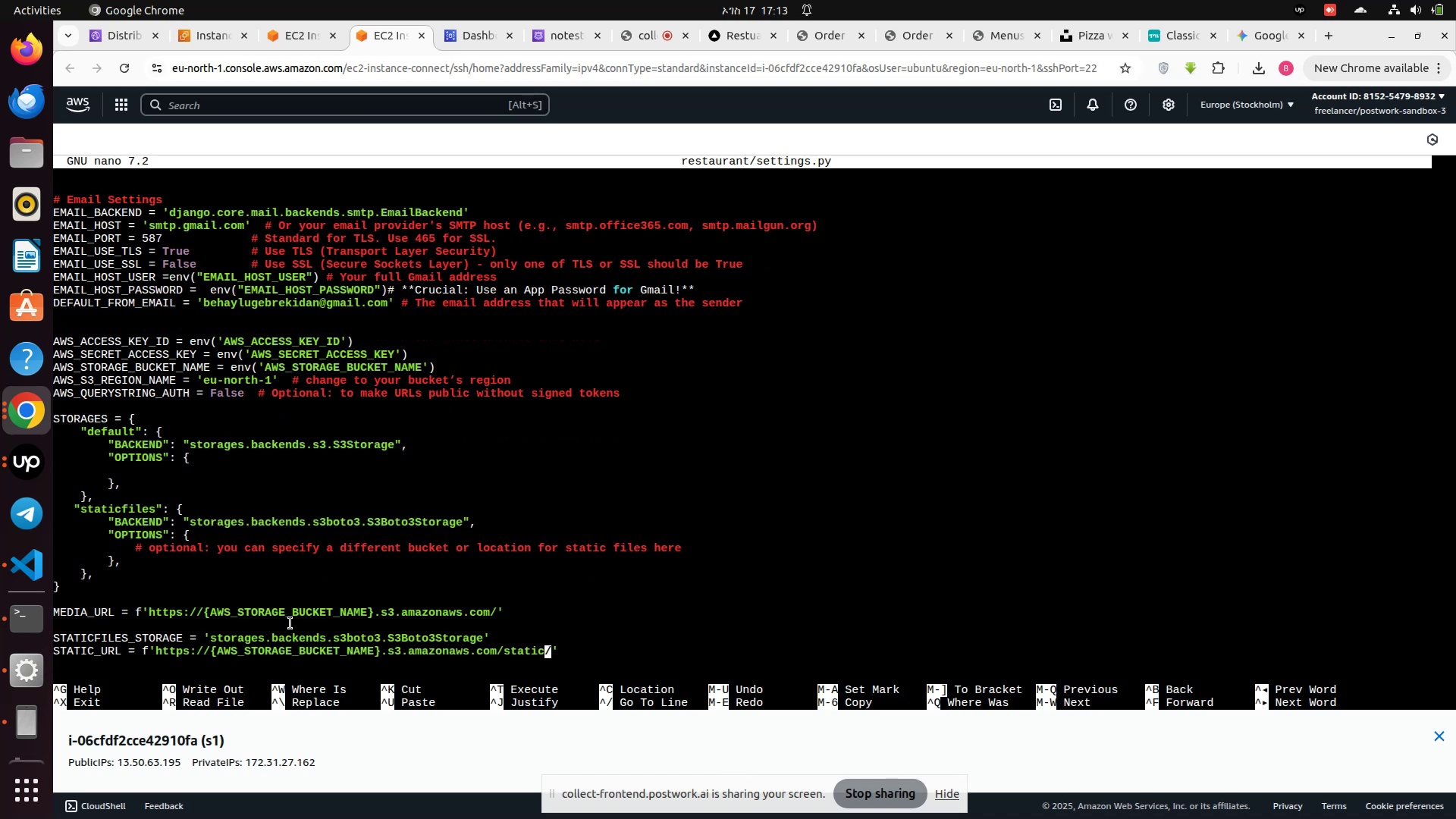 
key(ArrowLeft)
 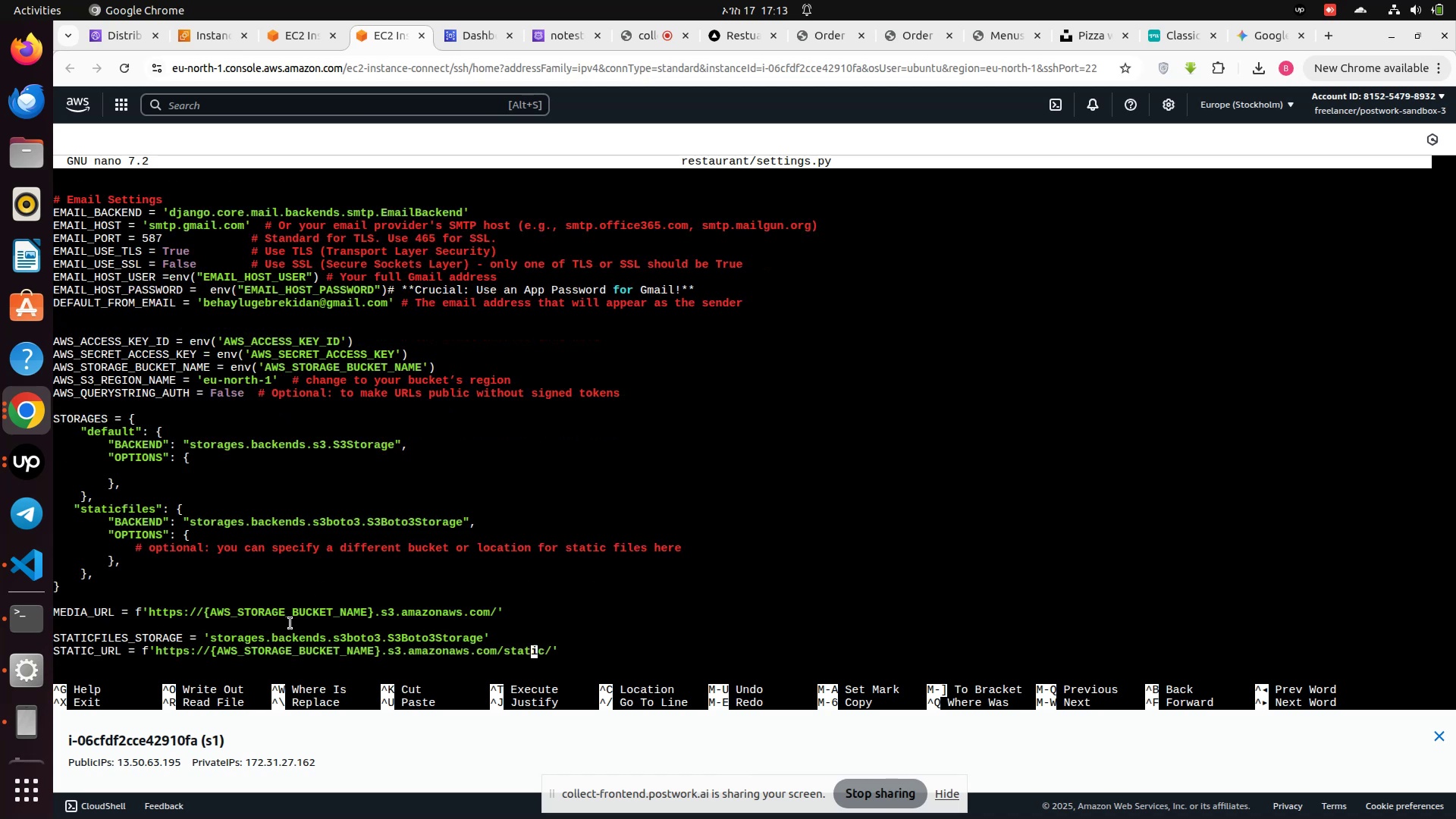 
key(ArrowLeft)
 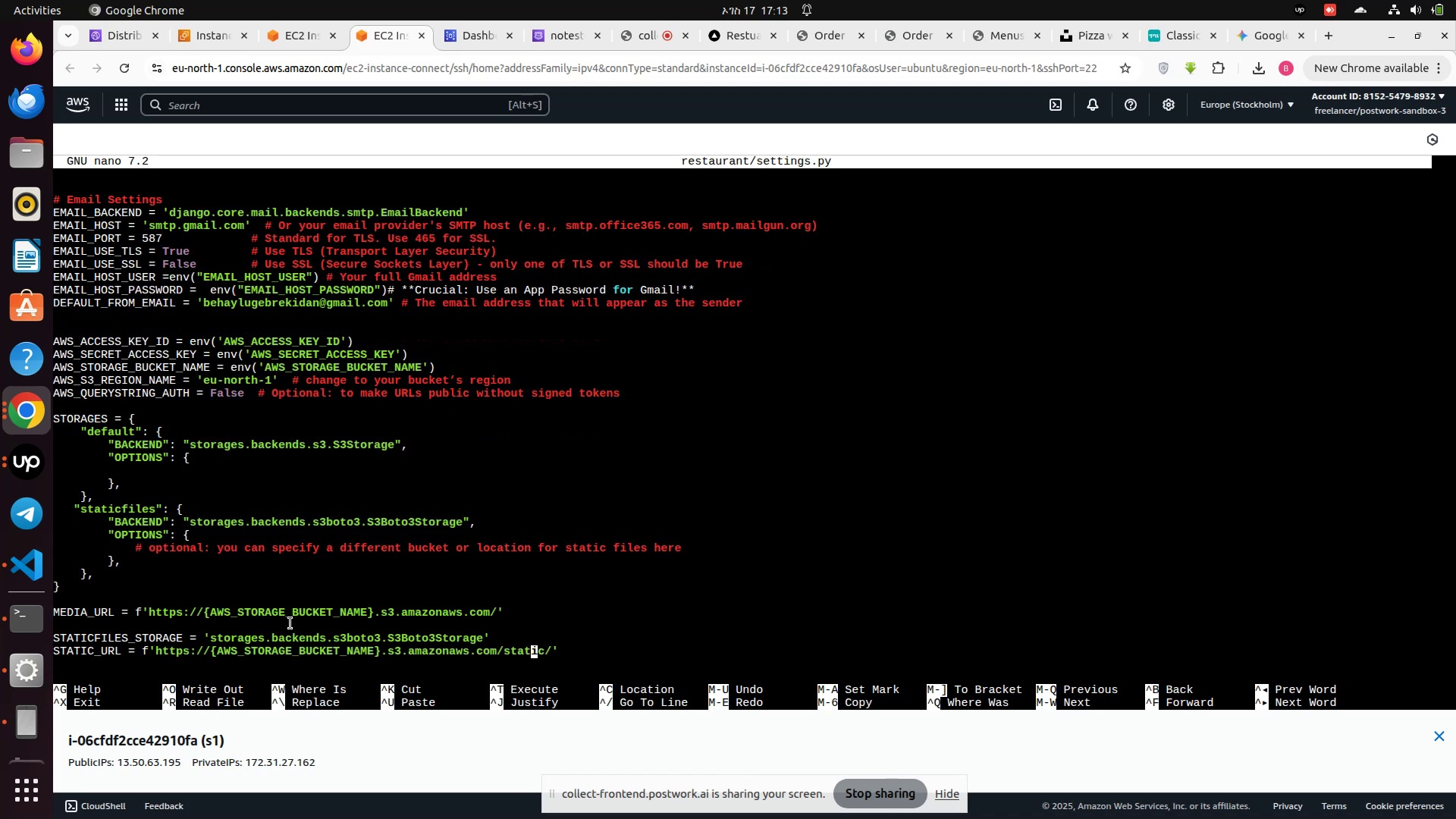 
key(ArrowLeft)
 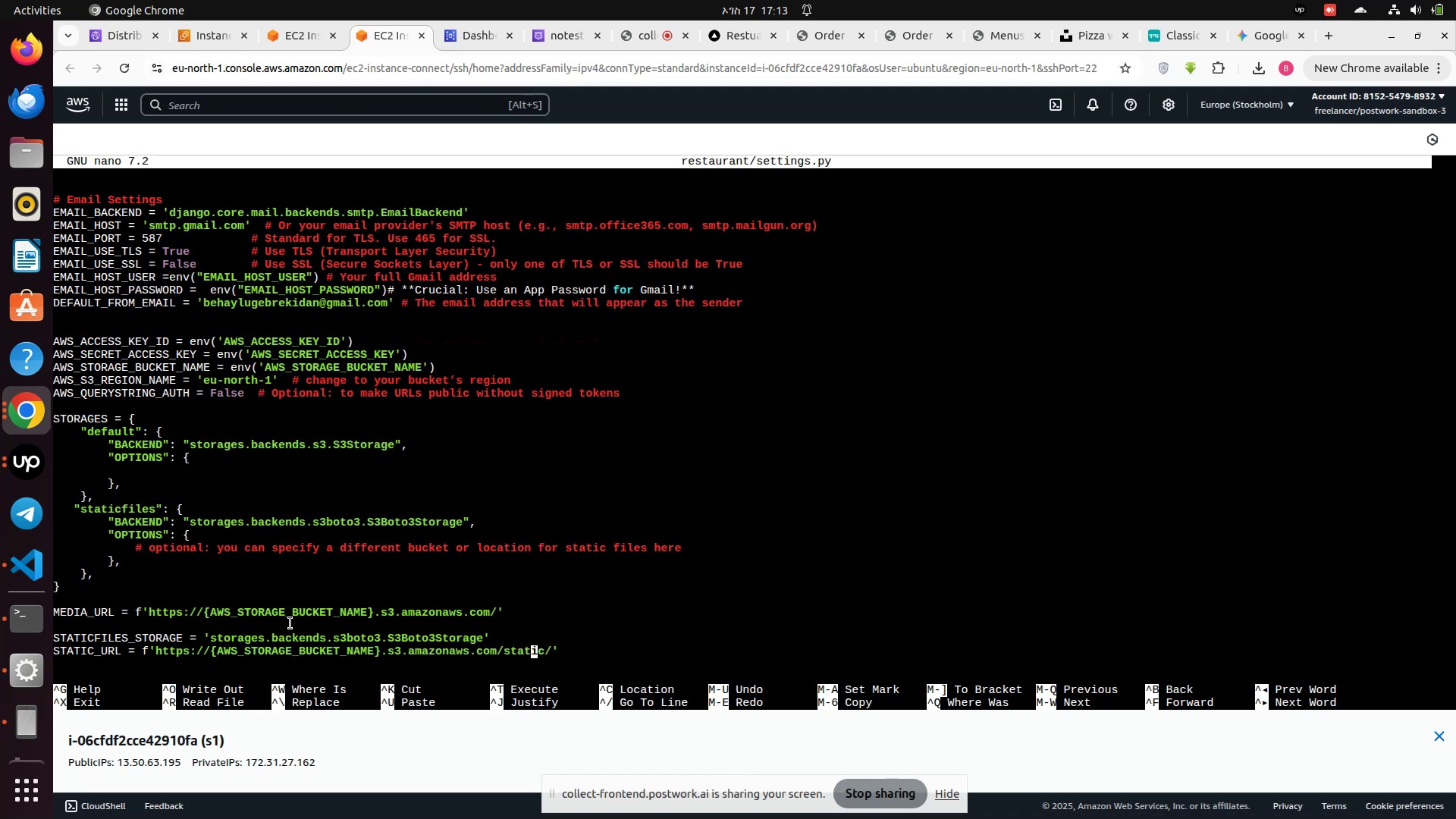 
key(ArrowLeft)
 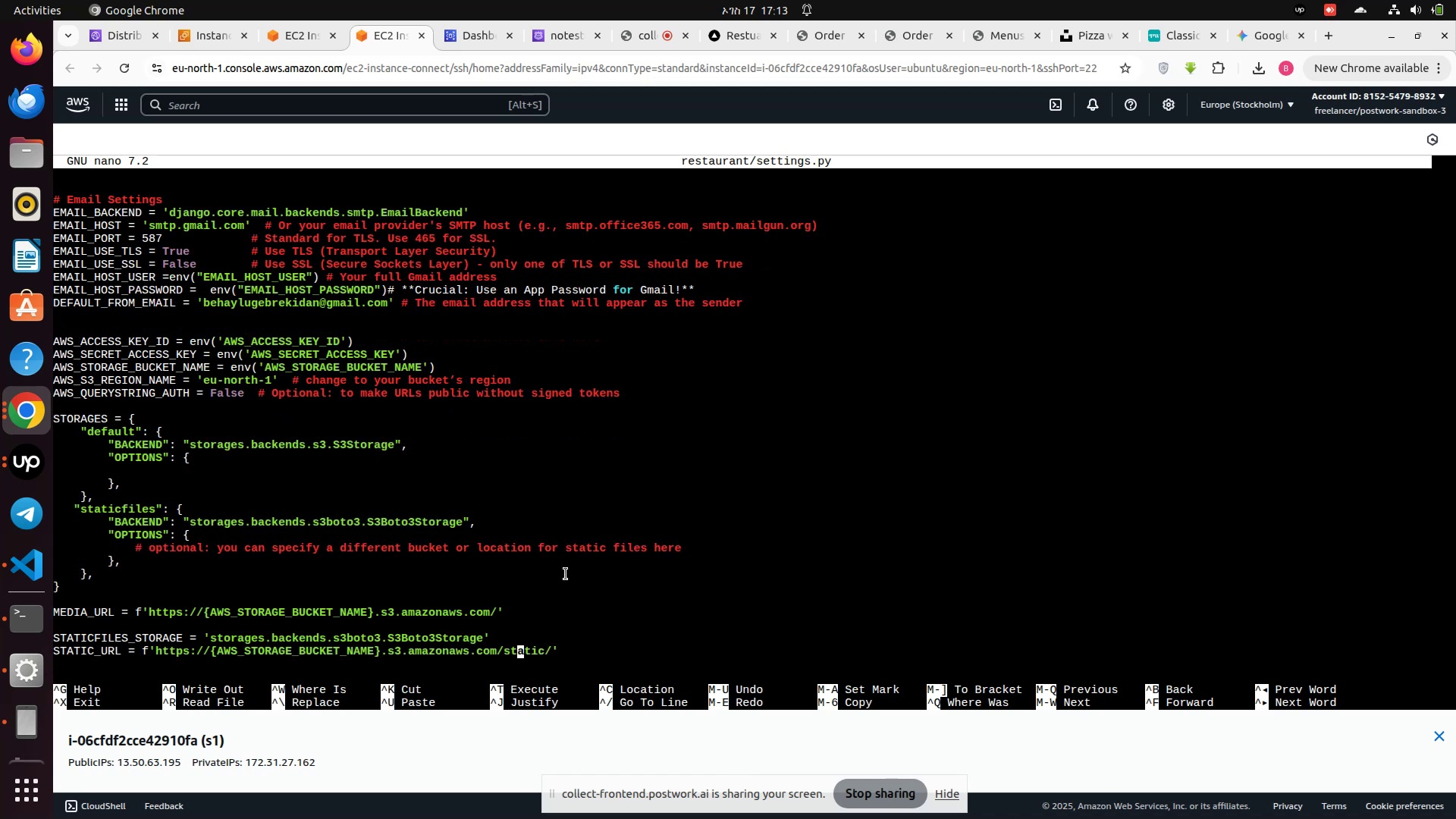 
key(ArrowLeft)
 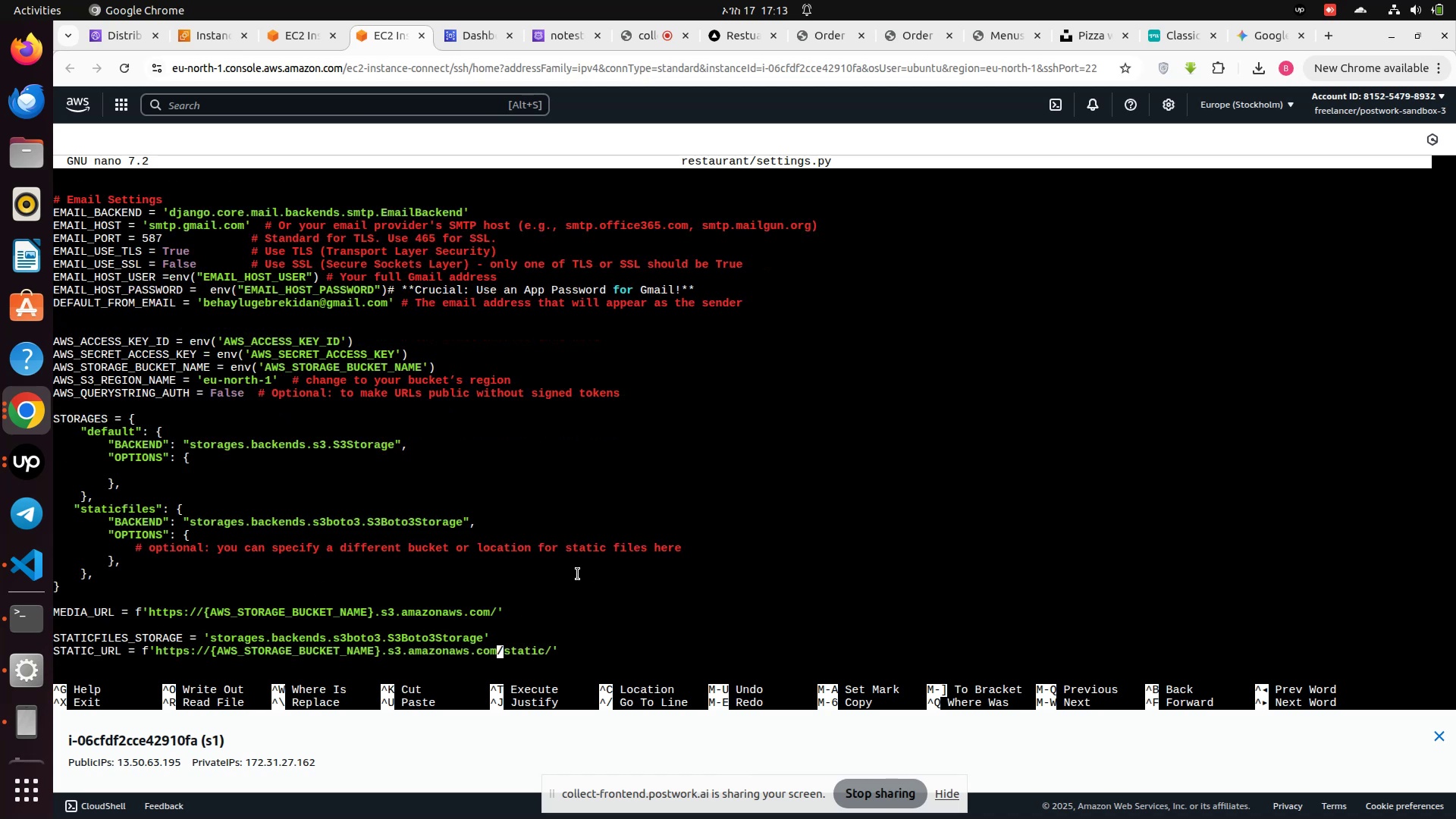 
hold_key(key=Backspace, duration=1.51)
 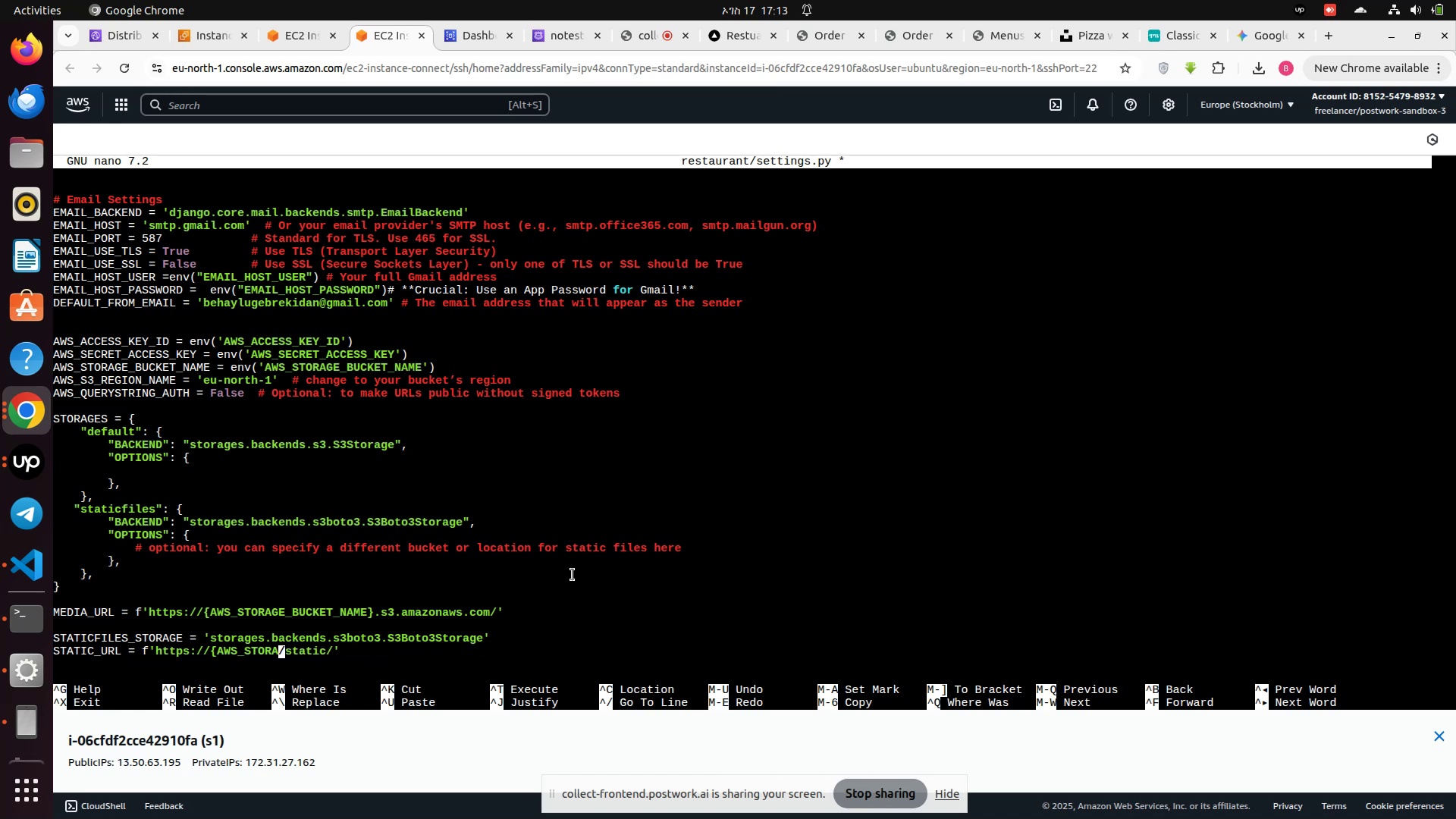 
key(Backspace)
 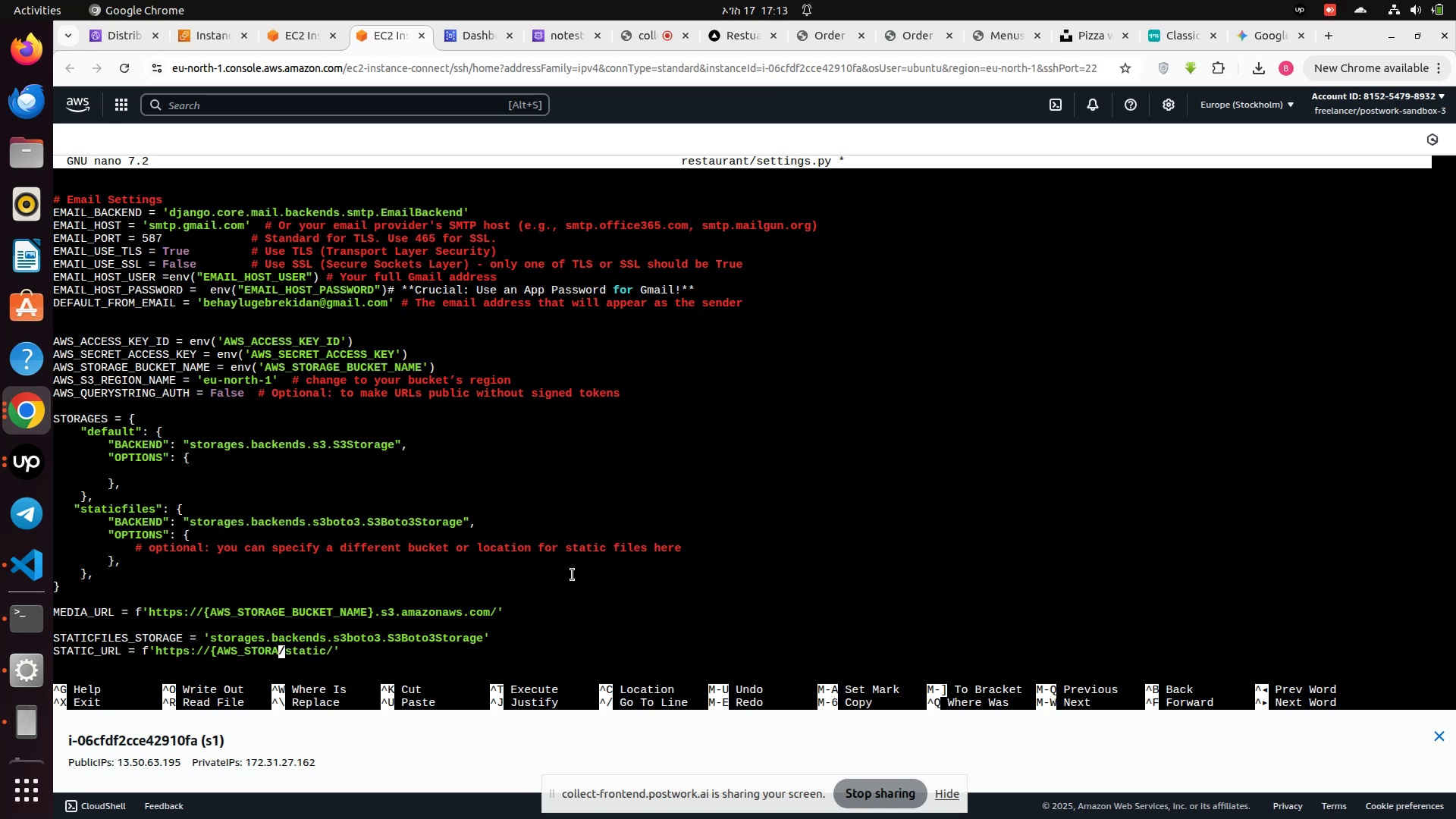 
key(Backspace)
 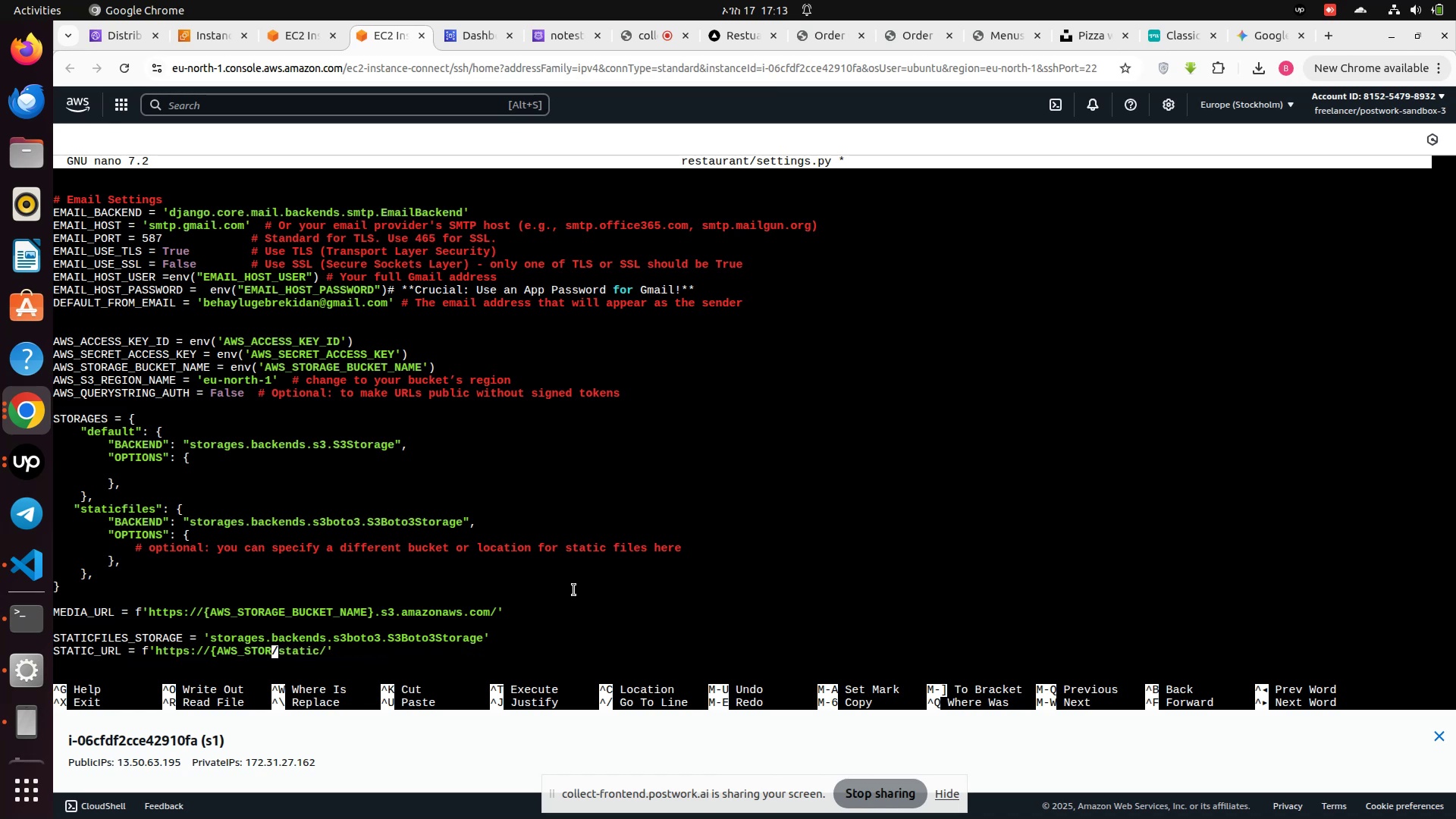 
key(Backspace)
 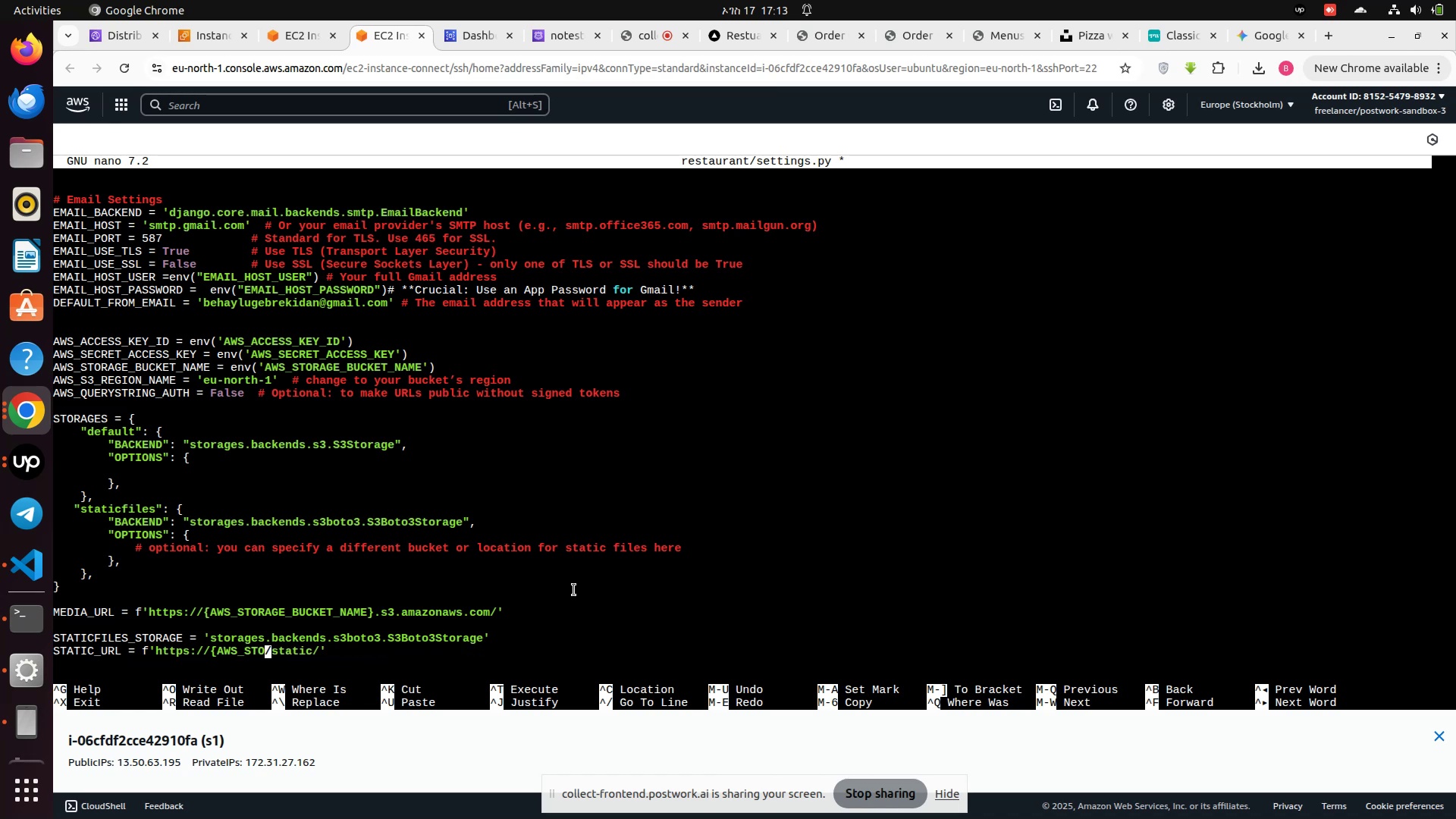 
key(Backspace)
 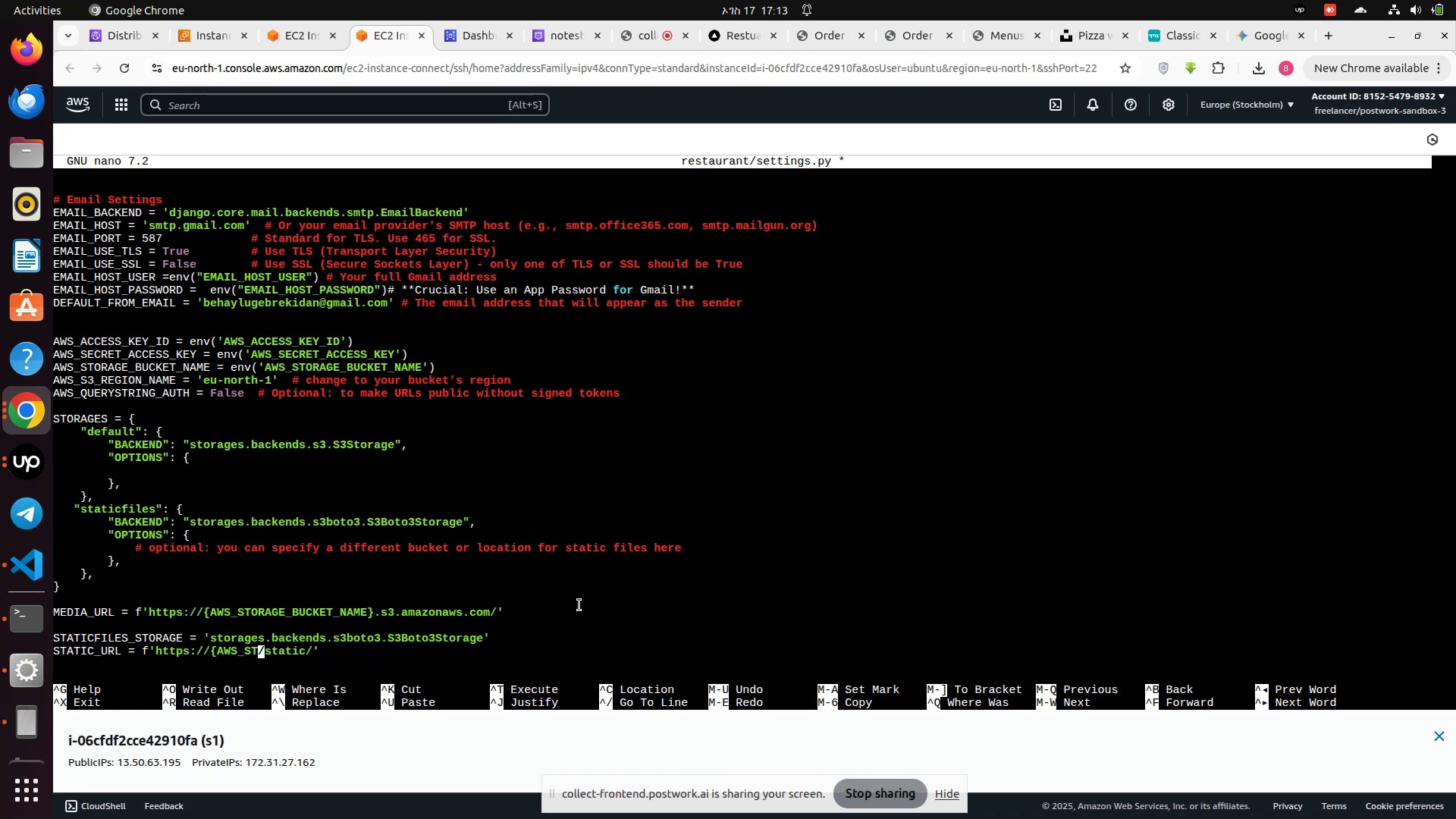 
key(Backspace)
 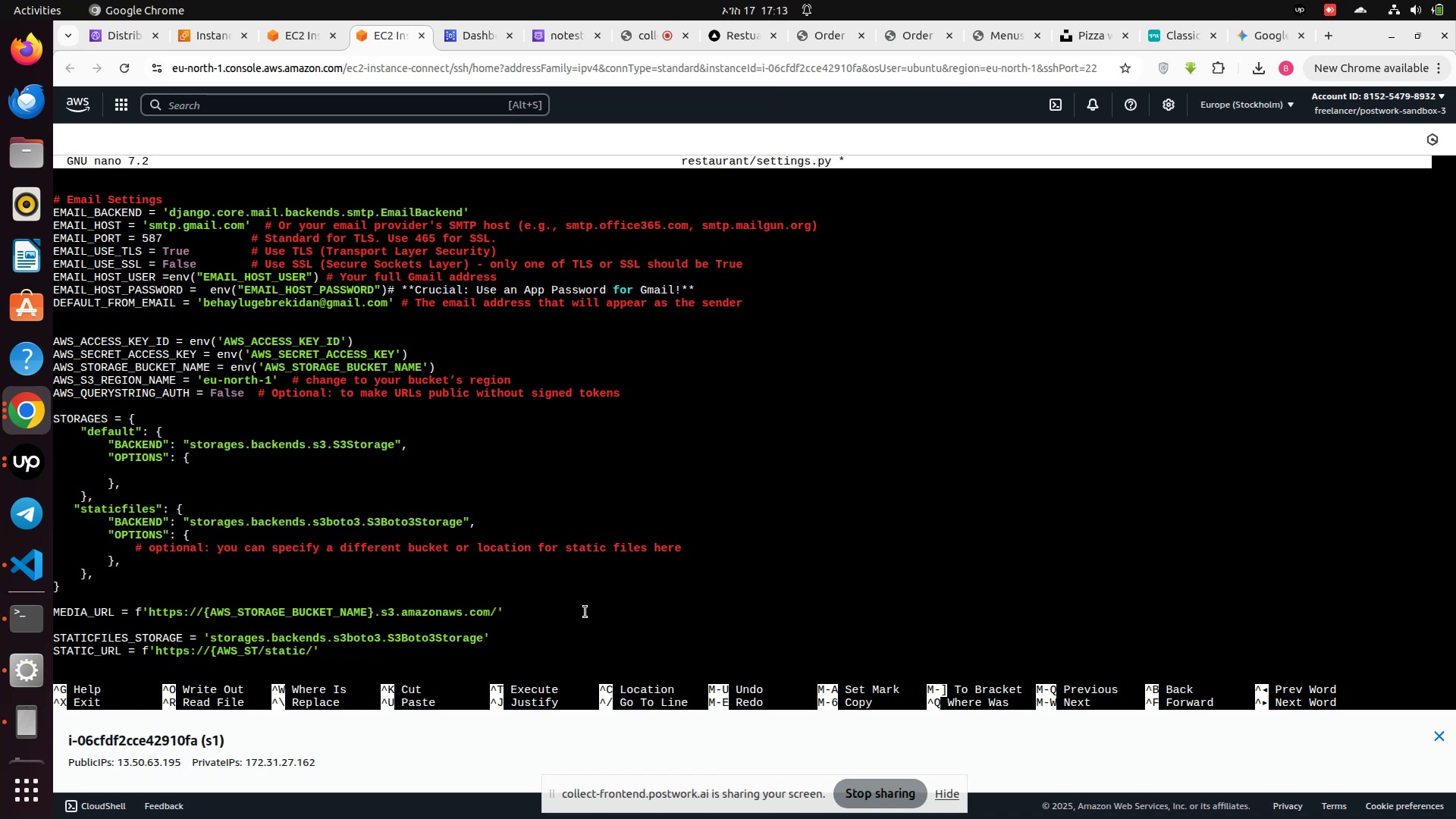 
key(Backspace)
 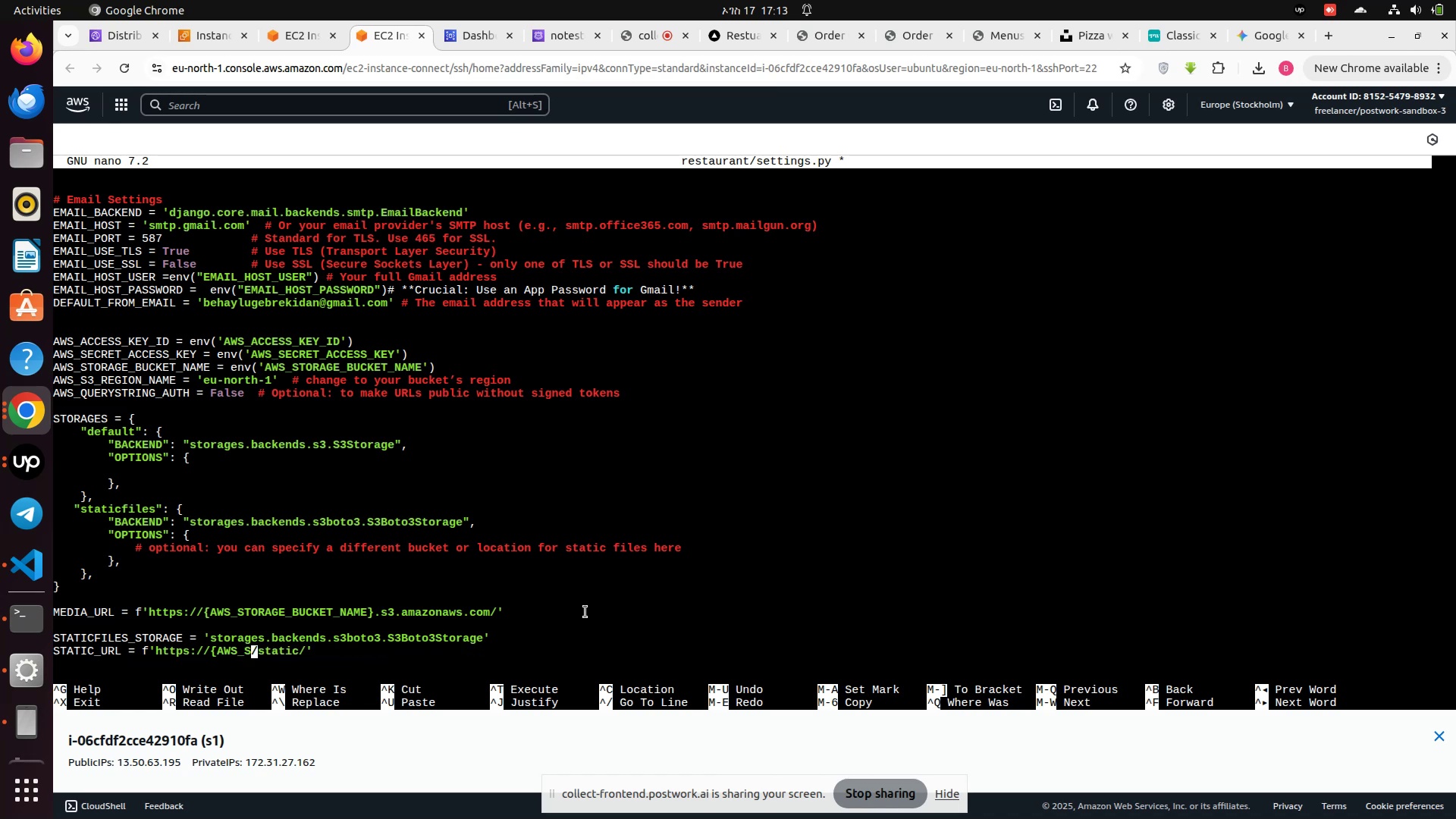 
key(Backspace)
 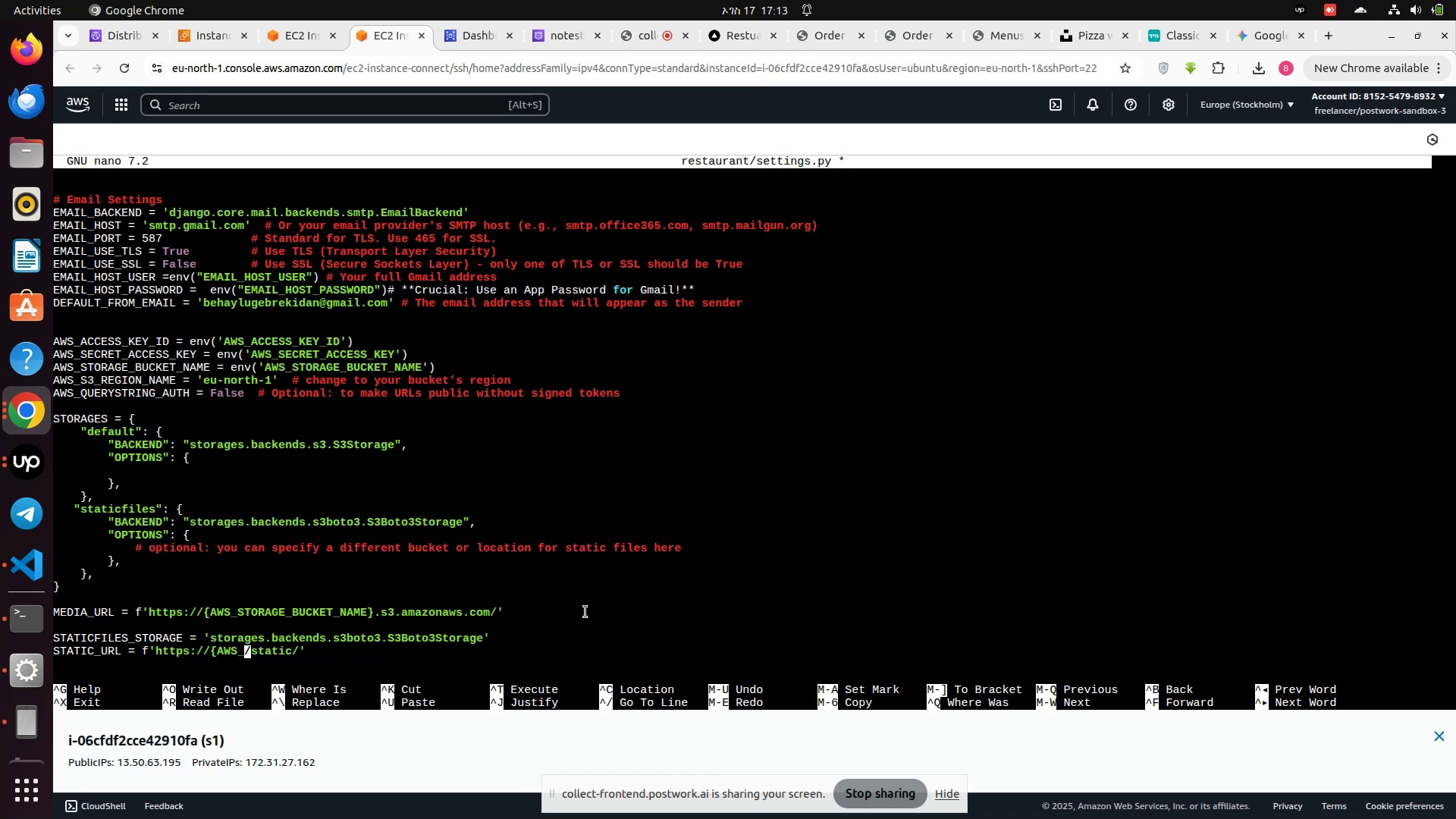 
key(Backspace)
 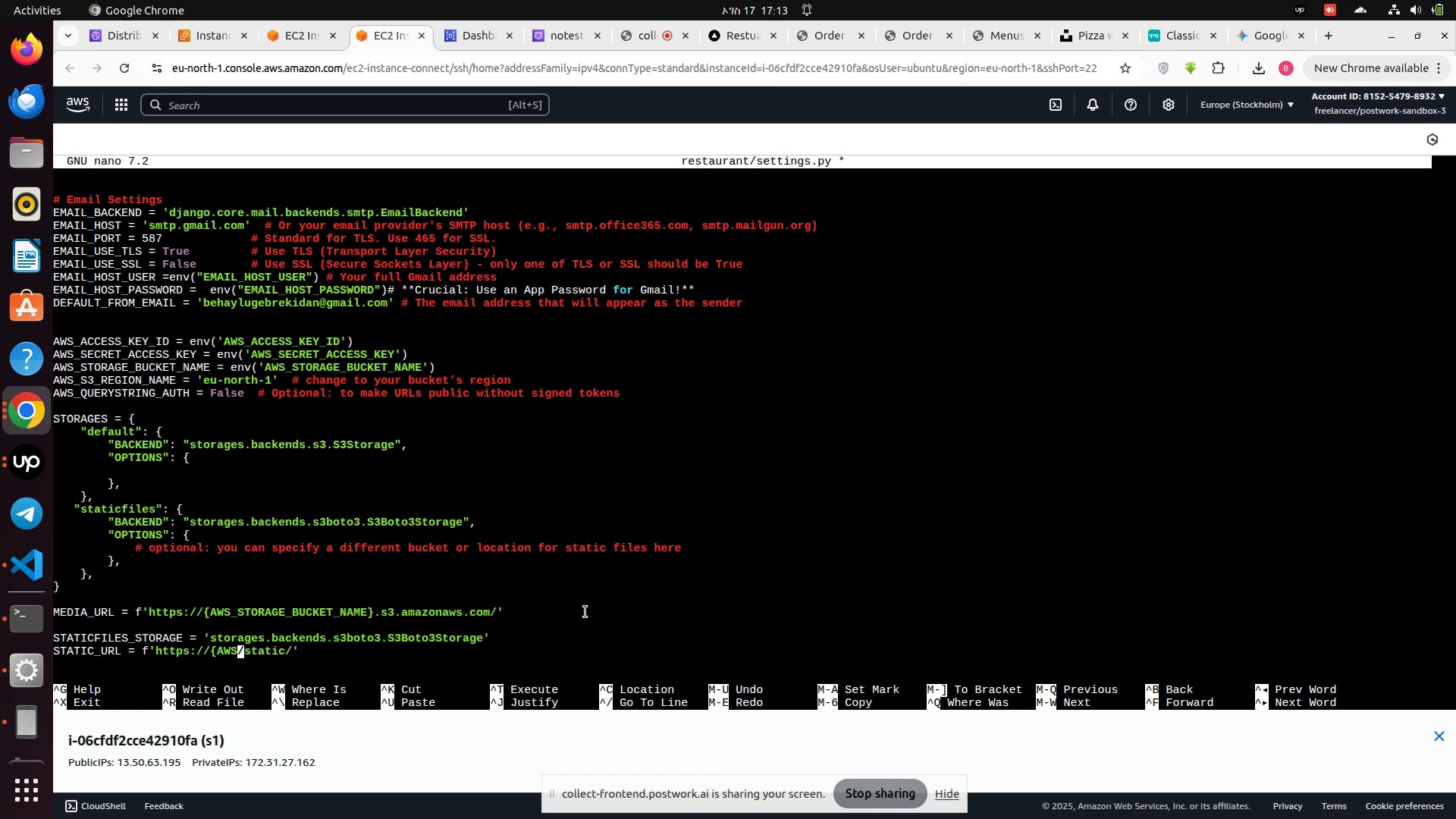 
key(Backspace)
 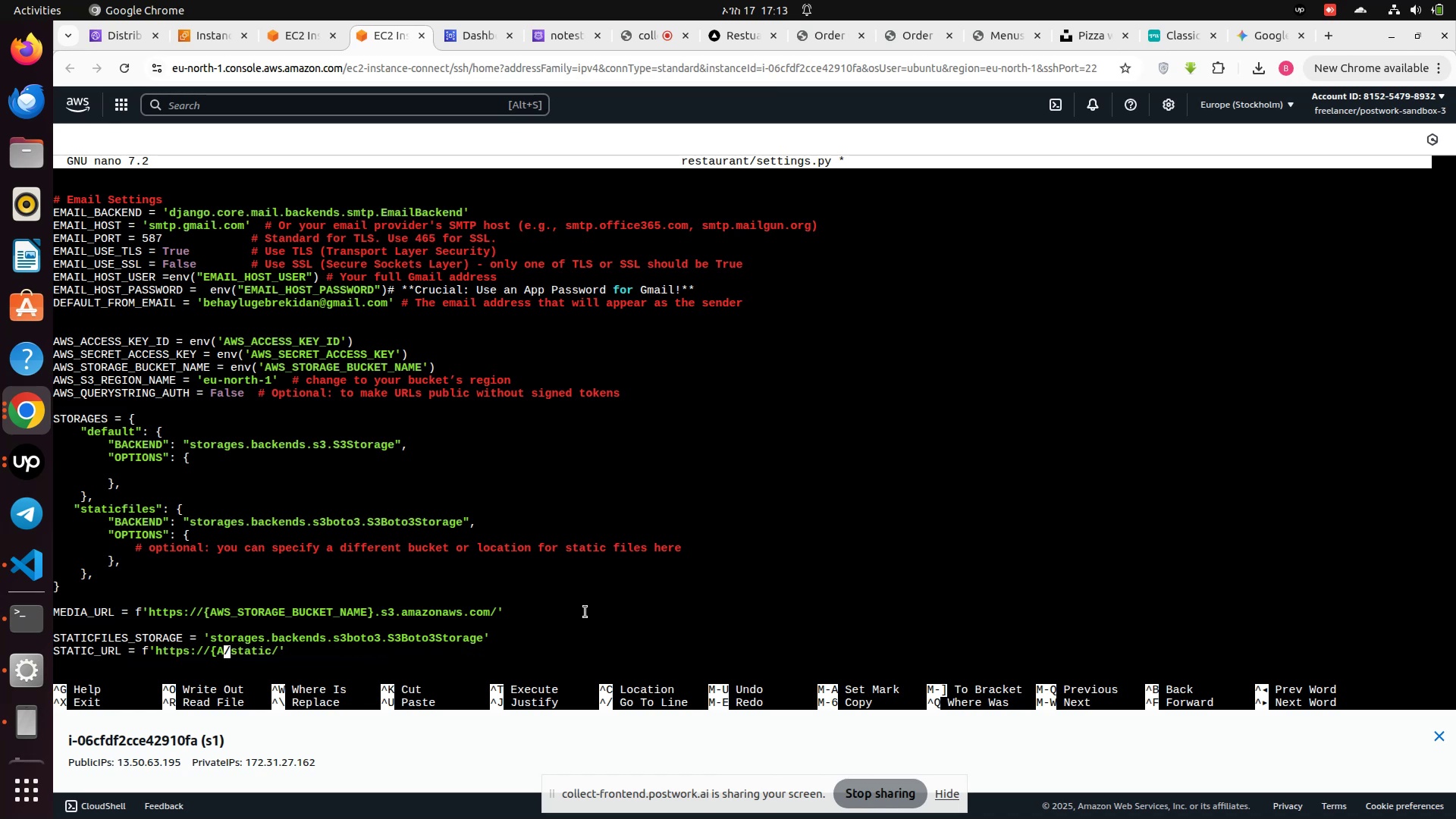 
key(Backspace)
 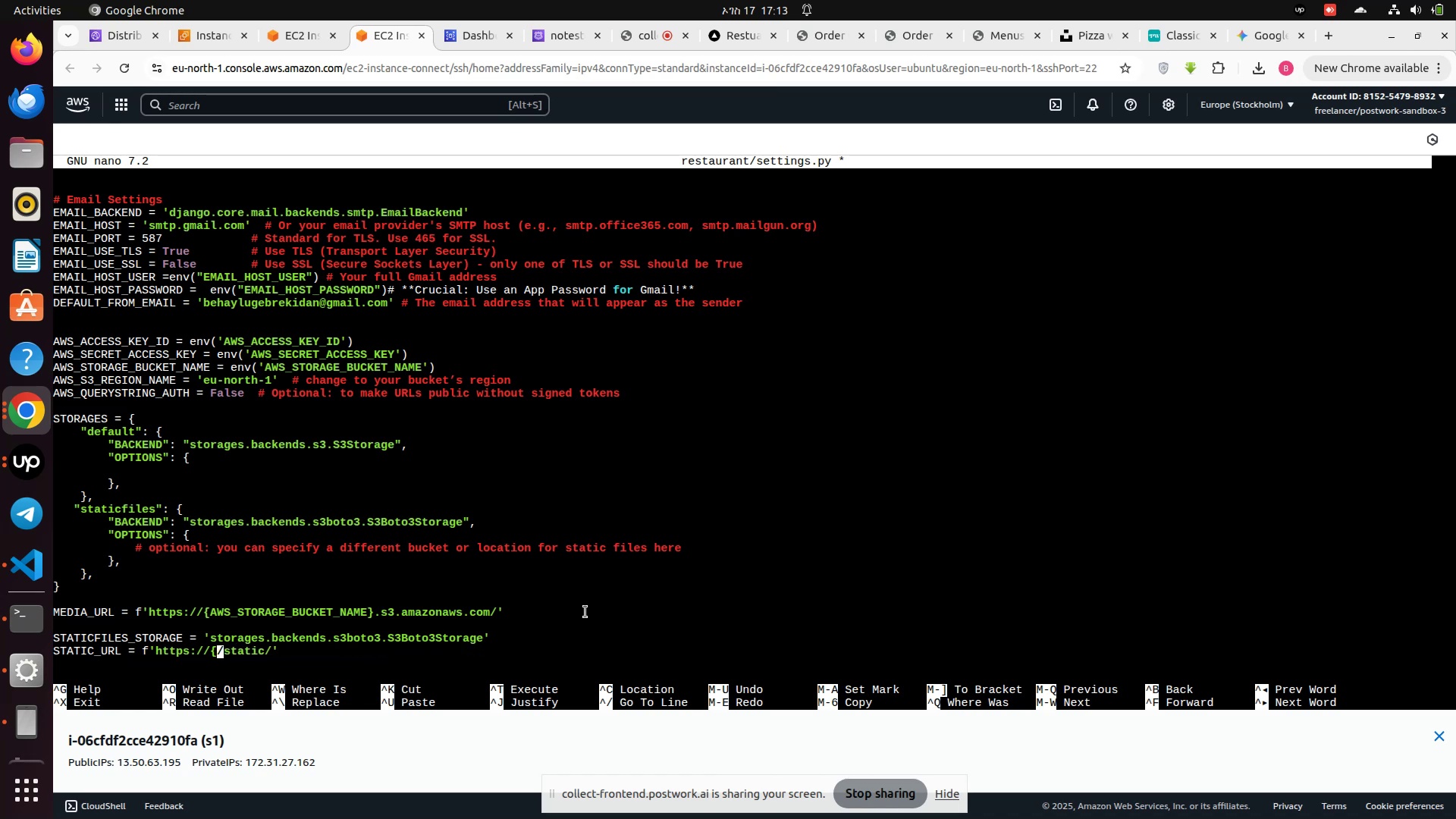 
key(Backspace)
 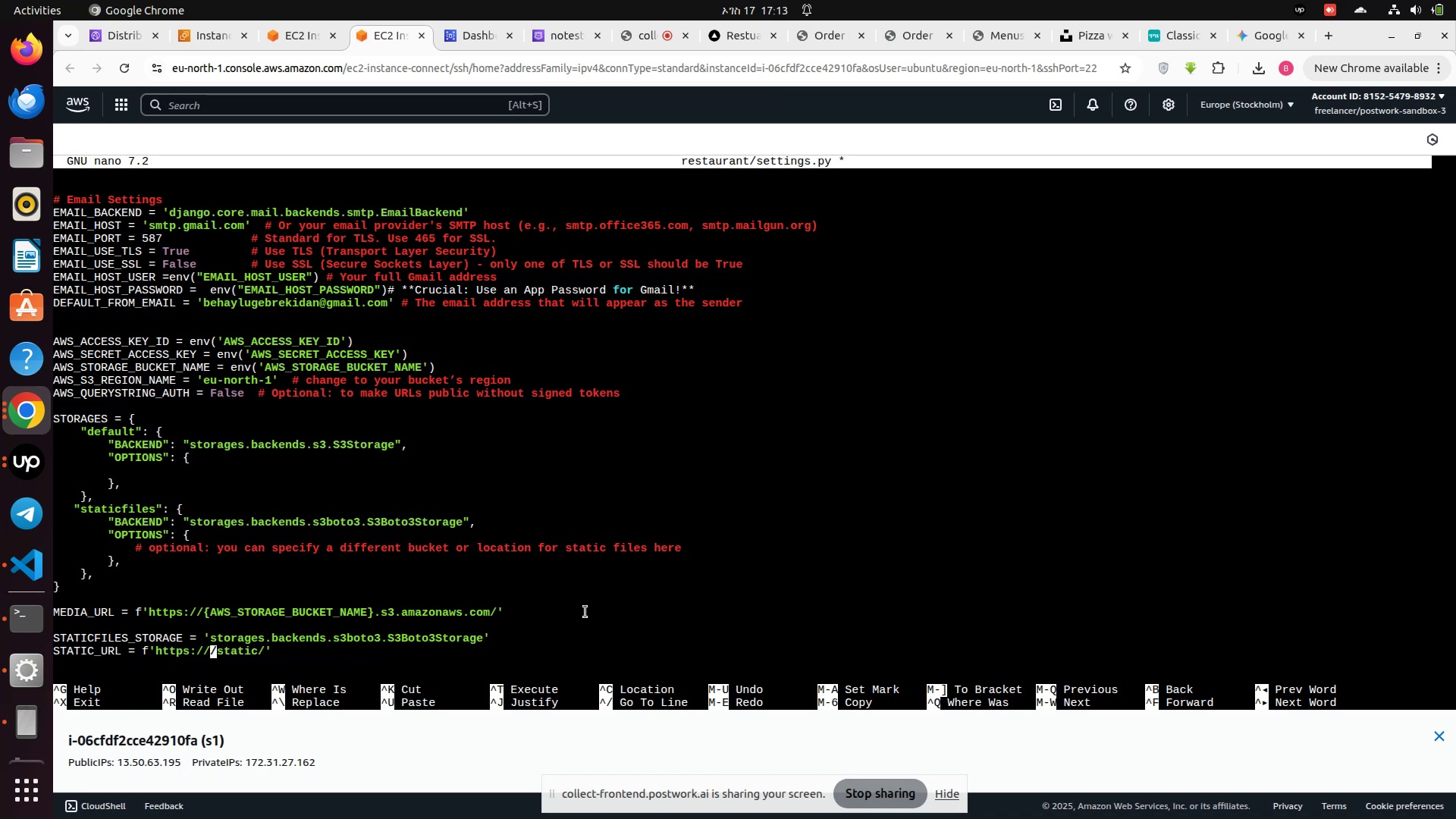 
key(Backspace)
 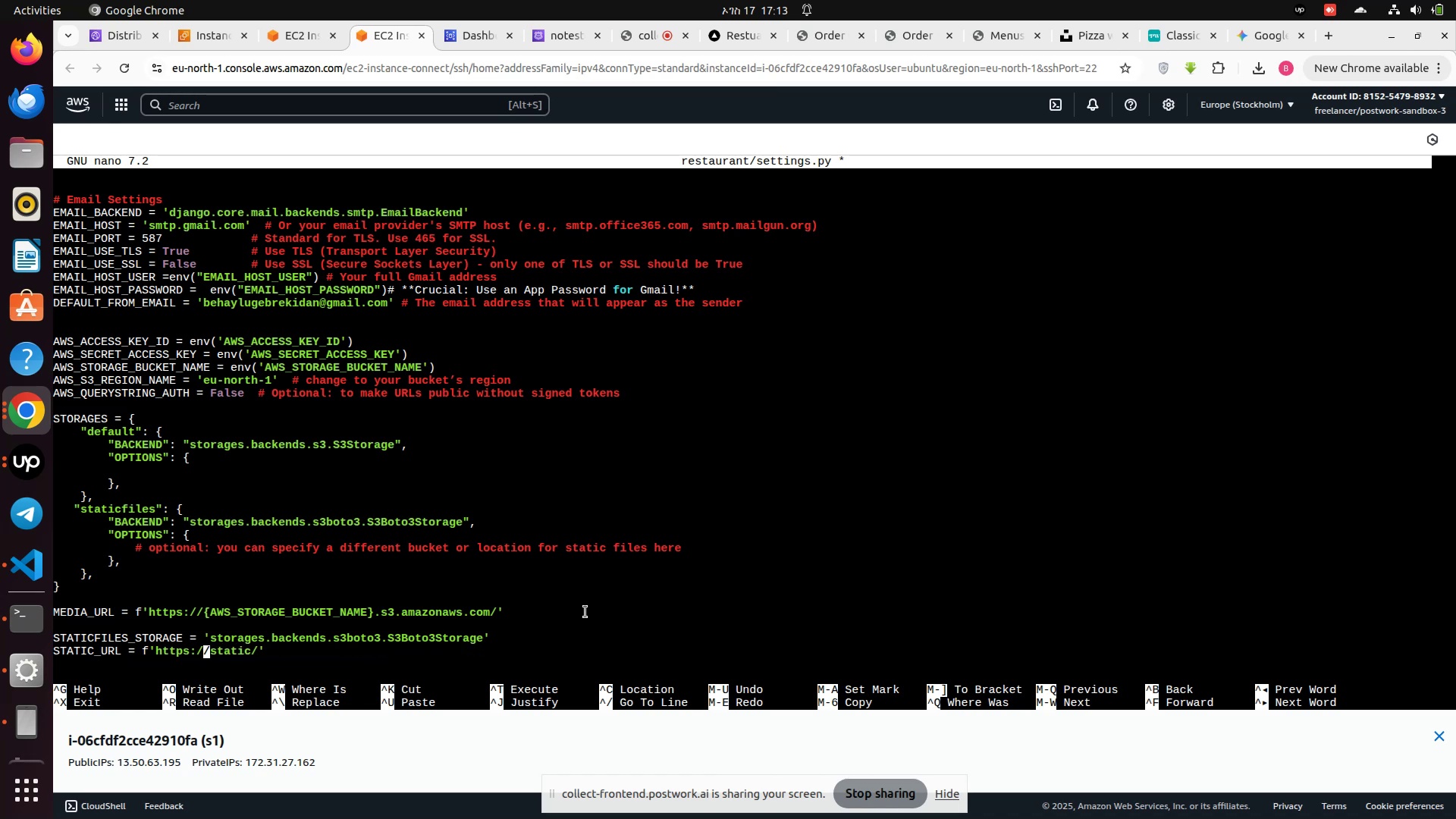 
key(Backspace)
 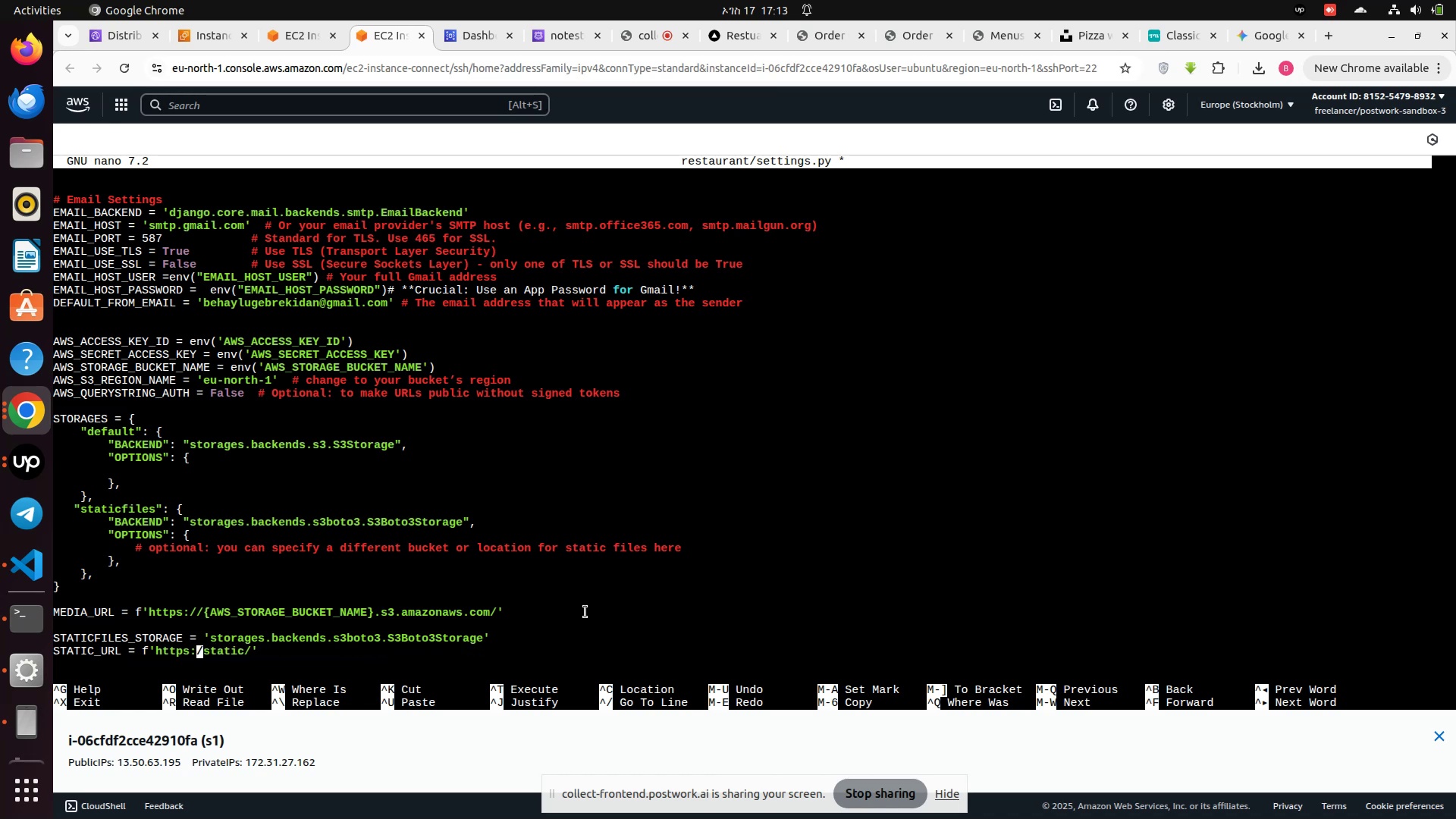 
key(Backspace)
 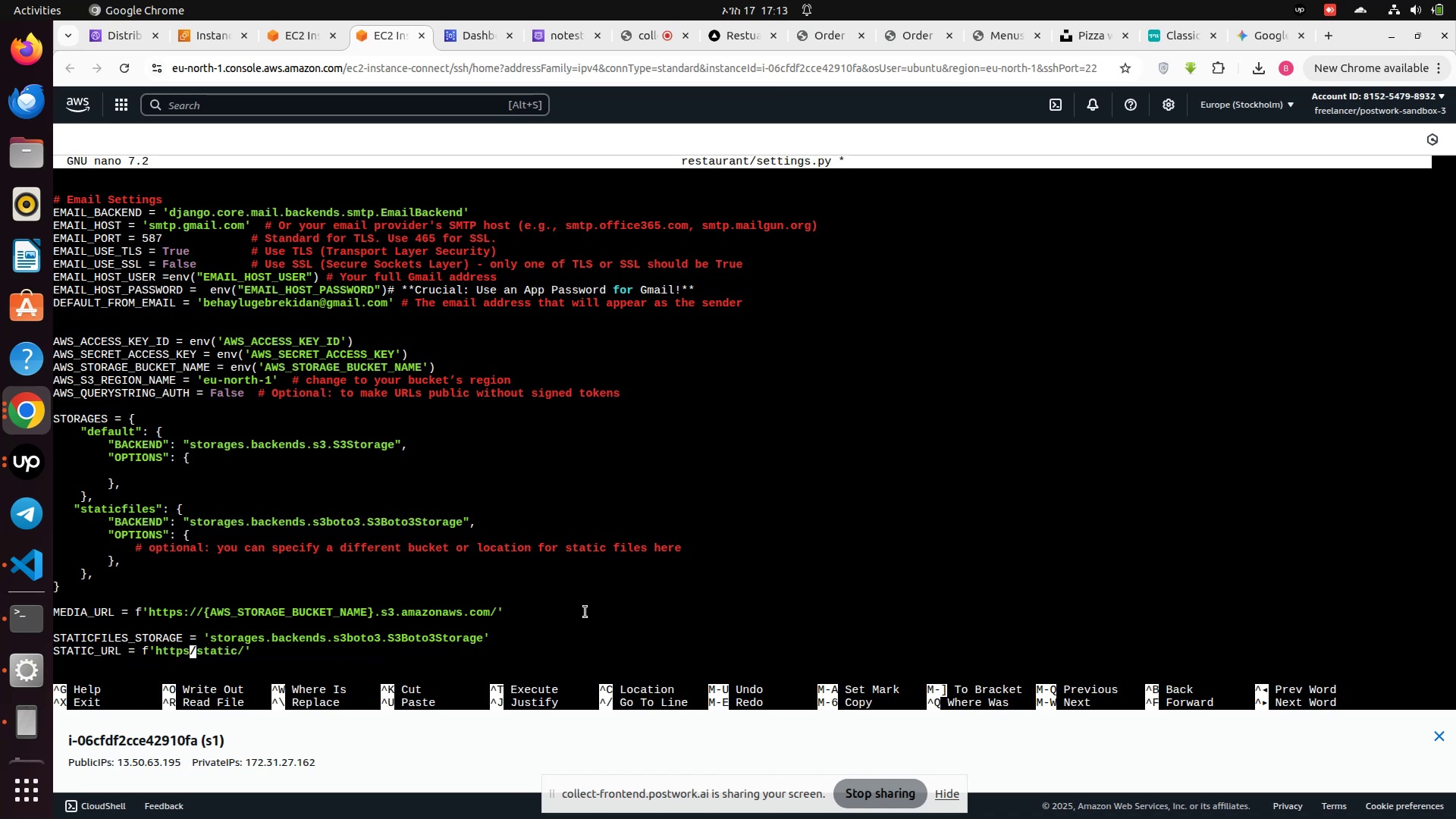 
key(Backspace)
 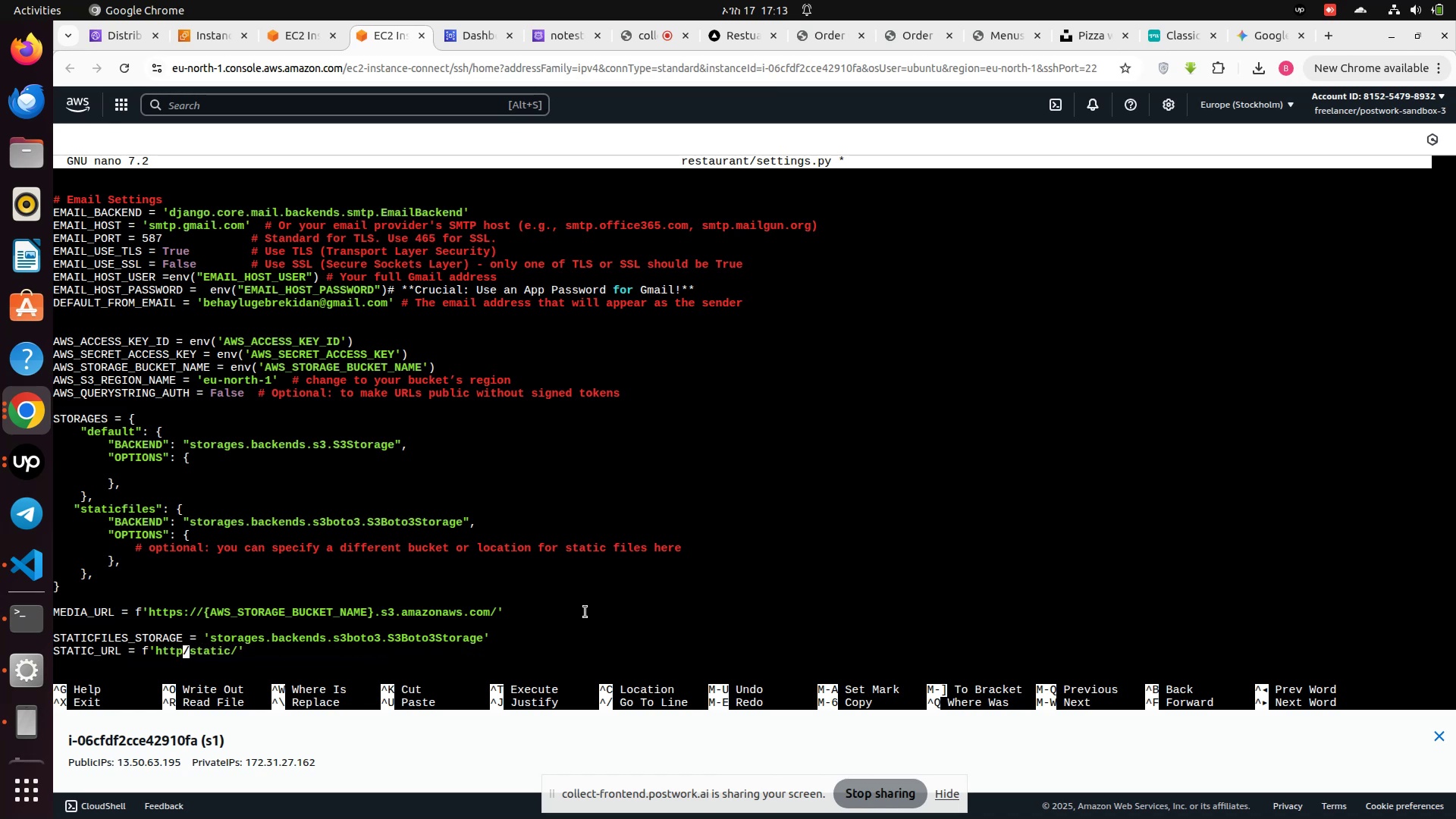 
key(Backspace)
 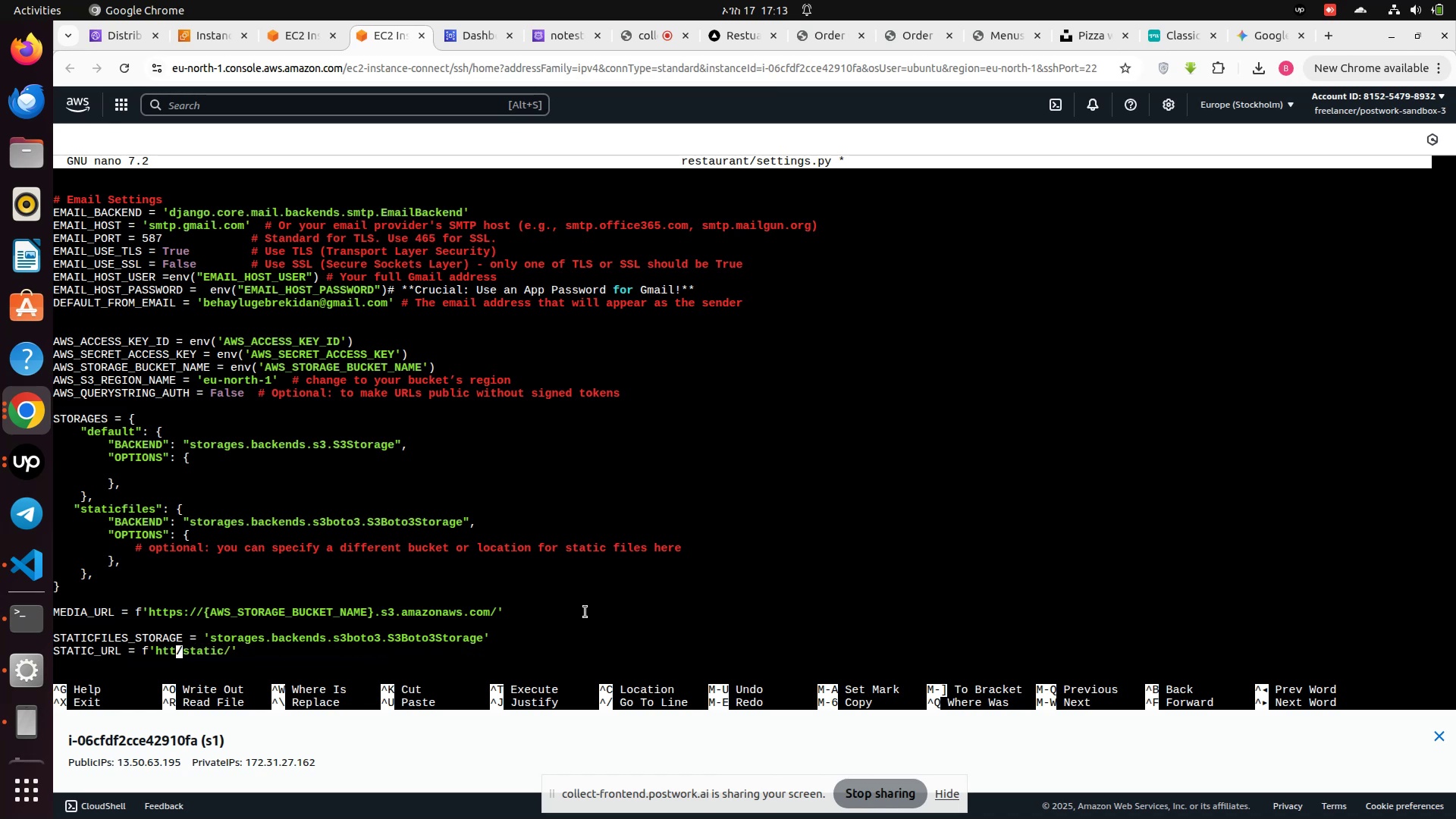 
key(Backspace)
 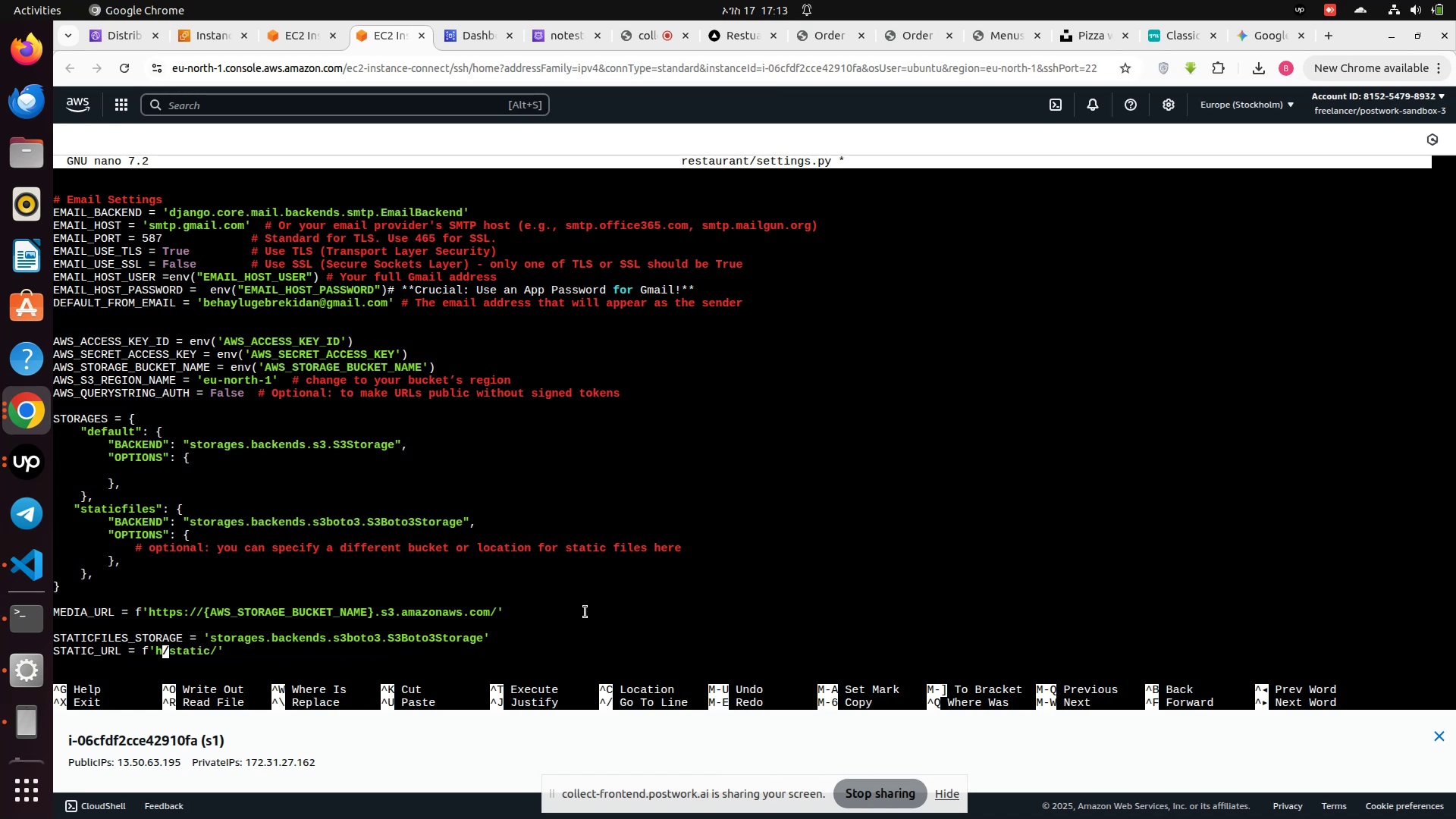 
key(Backspace)
 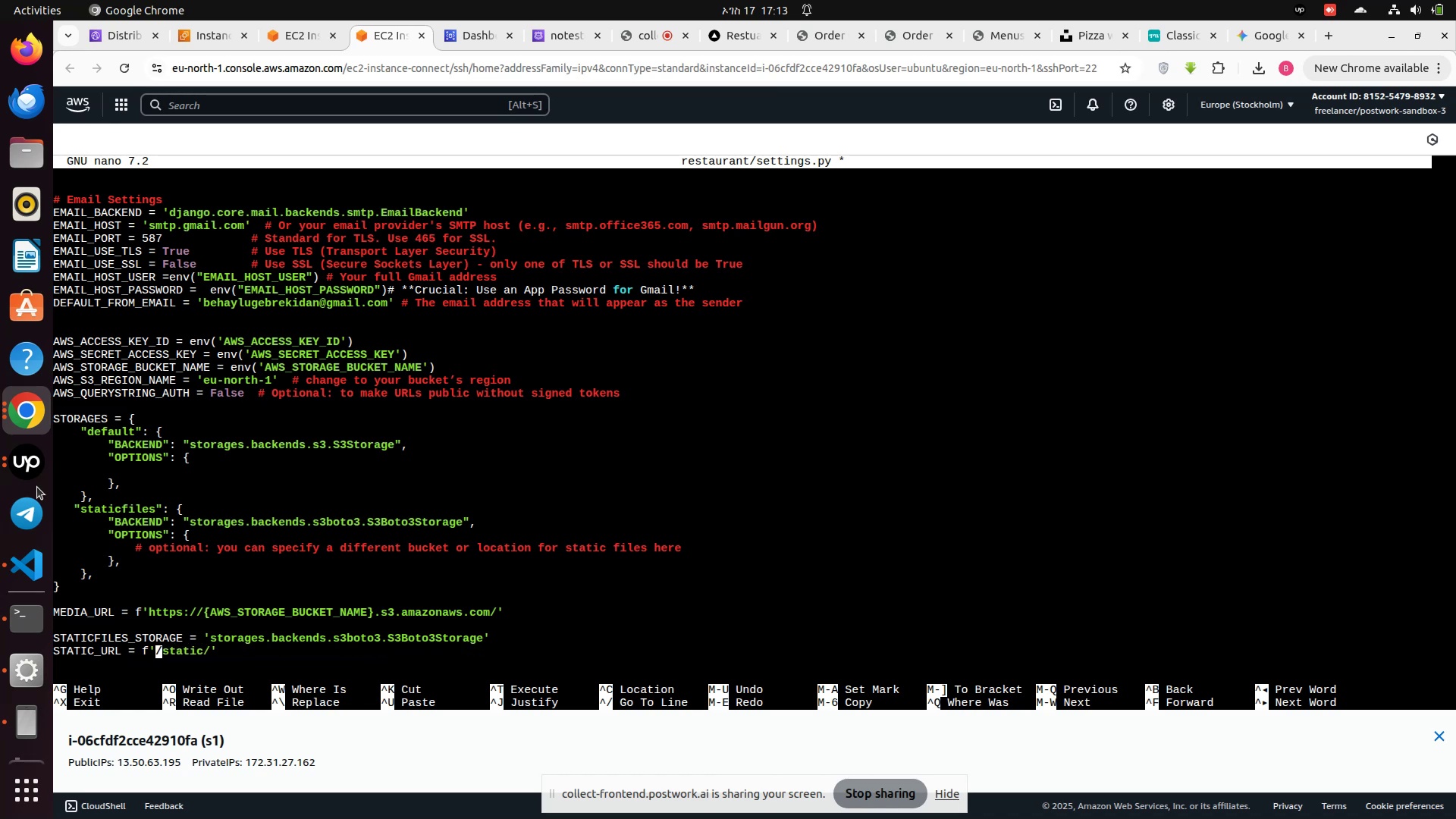 
left_click([20, 579])
 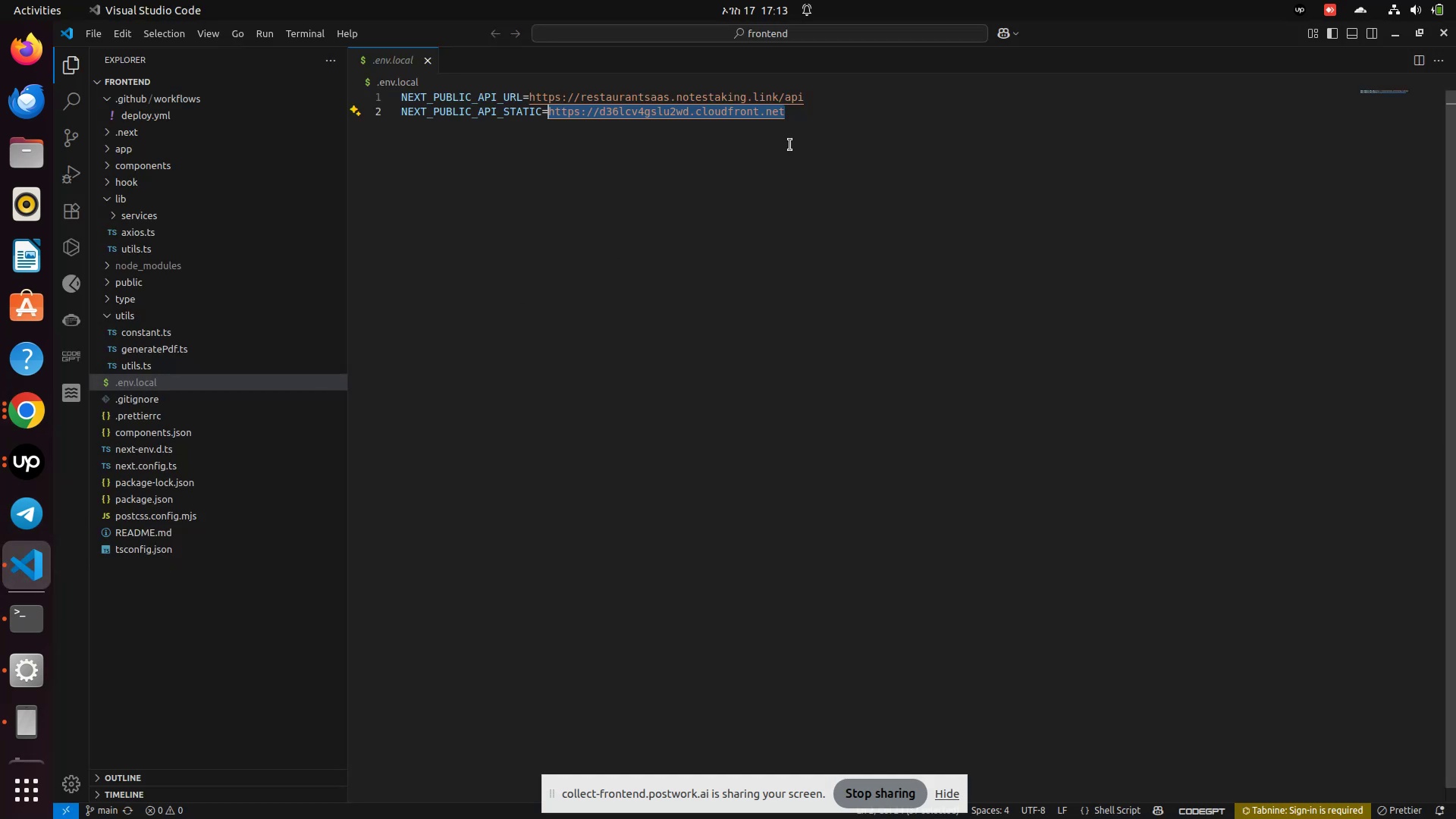 
left_click([800, 123])
 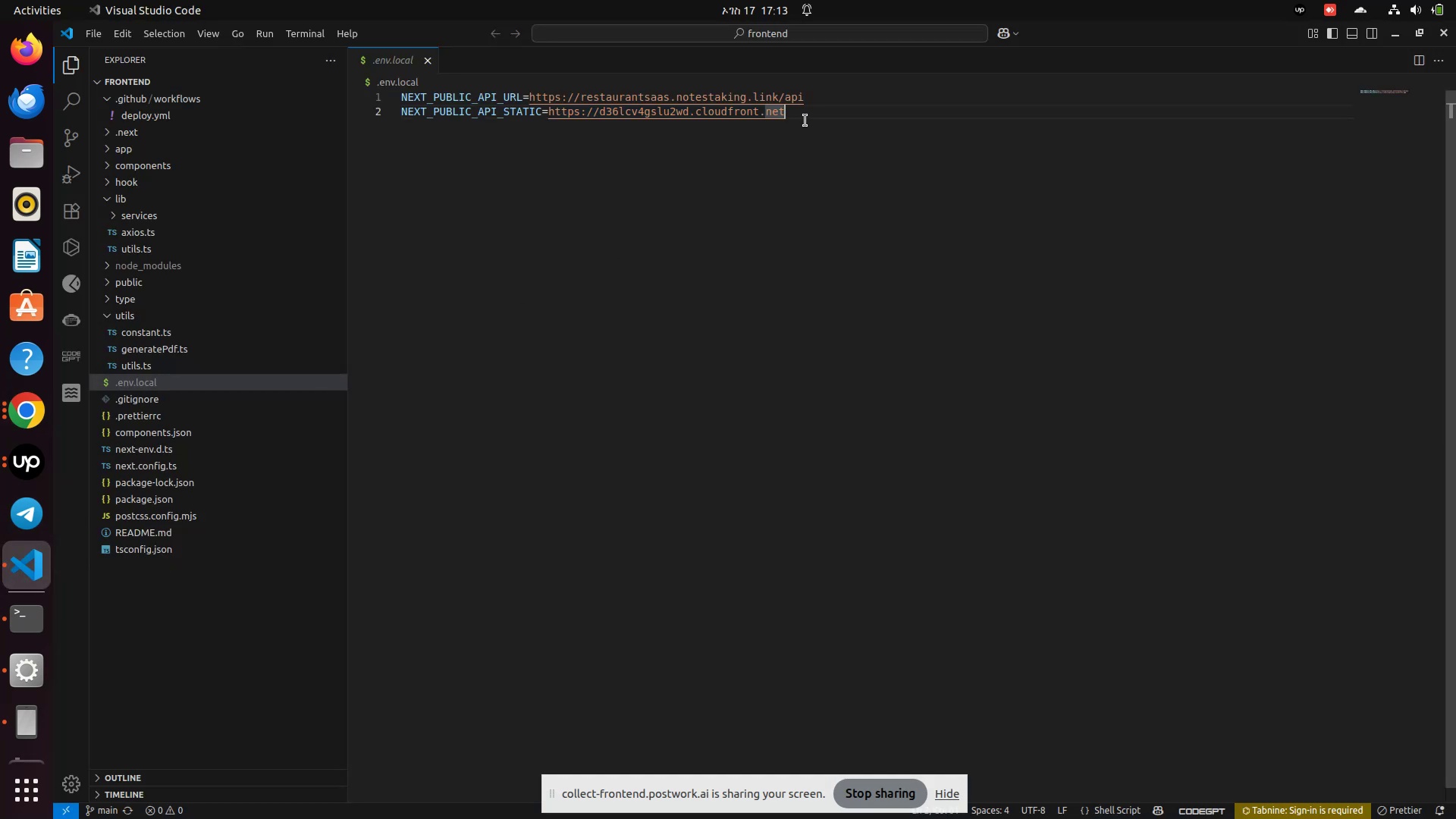 
left_click_drag(start_coordinate=[805, 120], to_coordinate=[548, 119])
 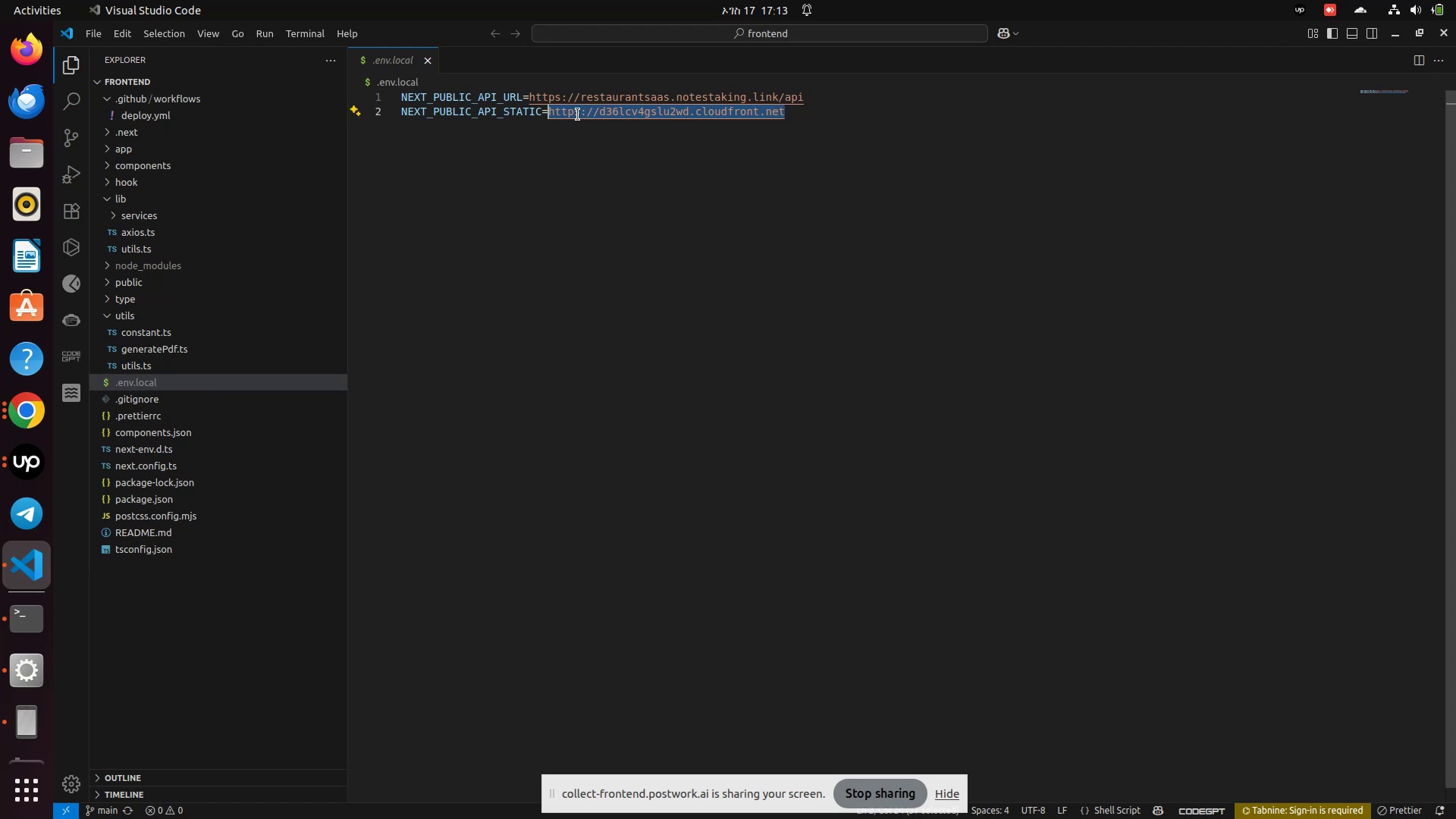 
right_click([578, 115])
 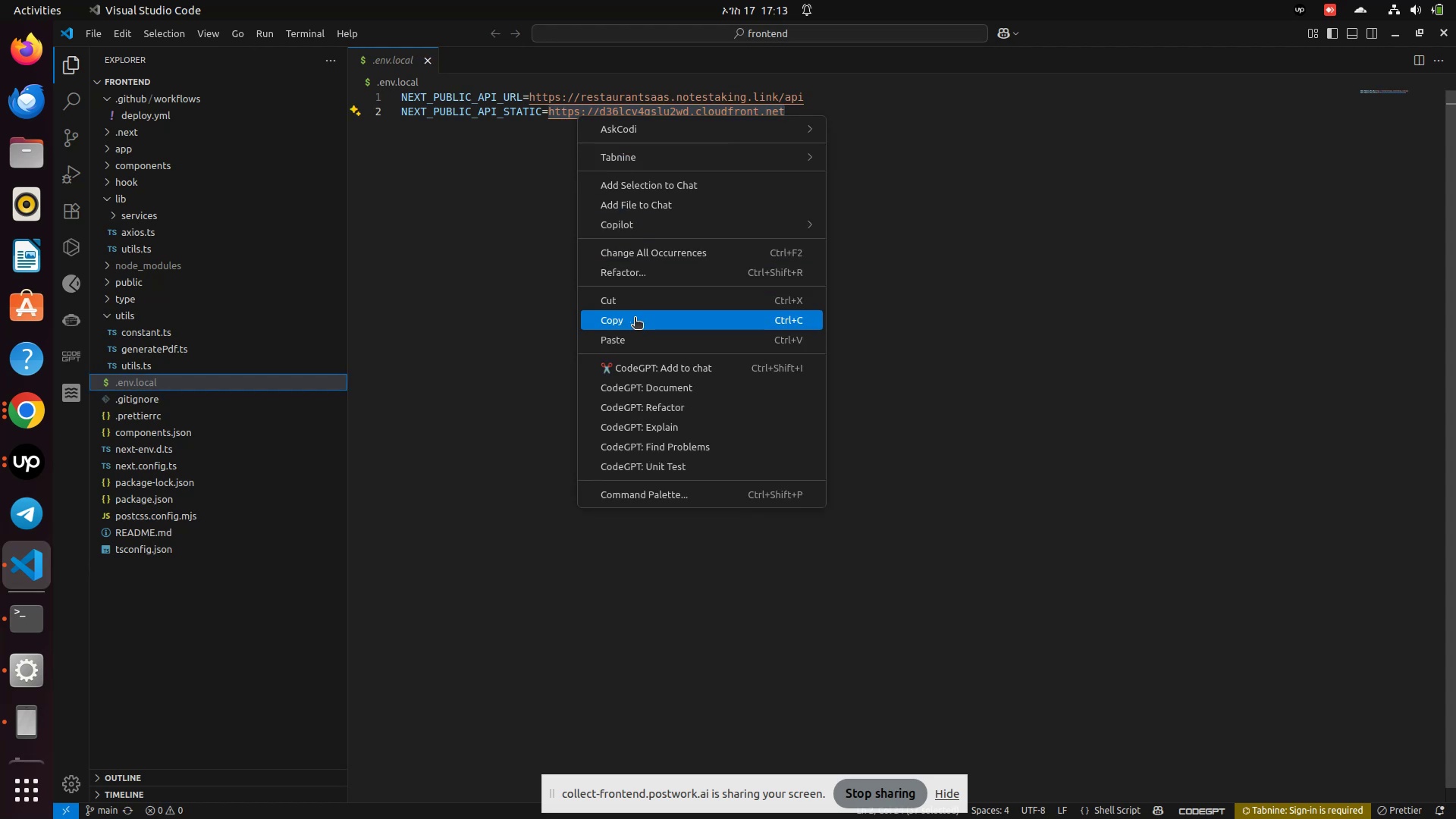 
left_click([633, 324])
 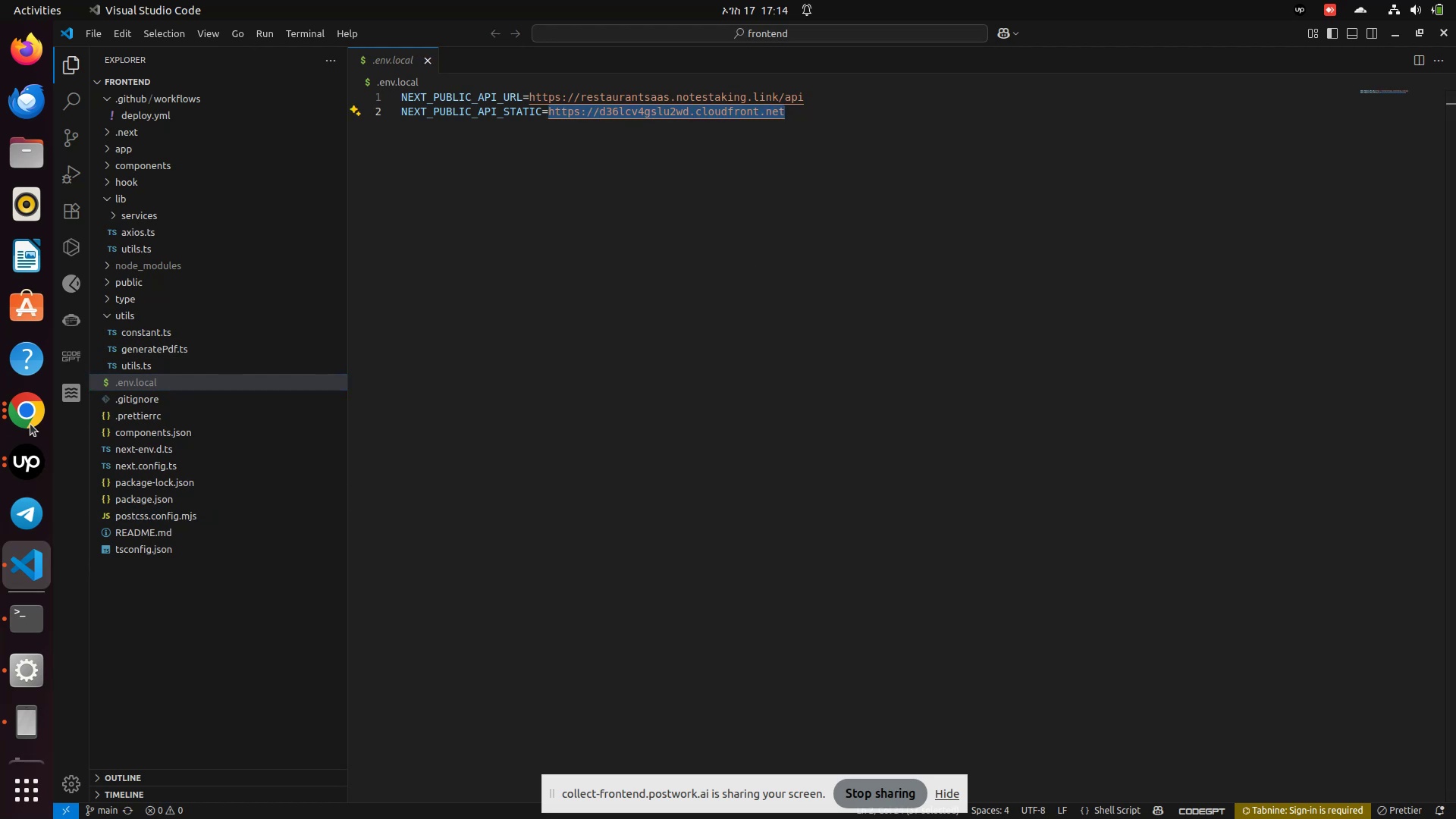 
left_click([24, 411])
 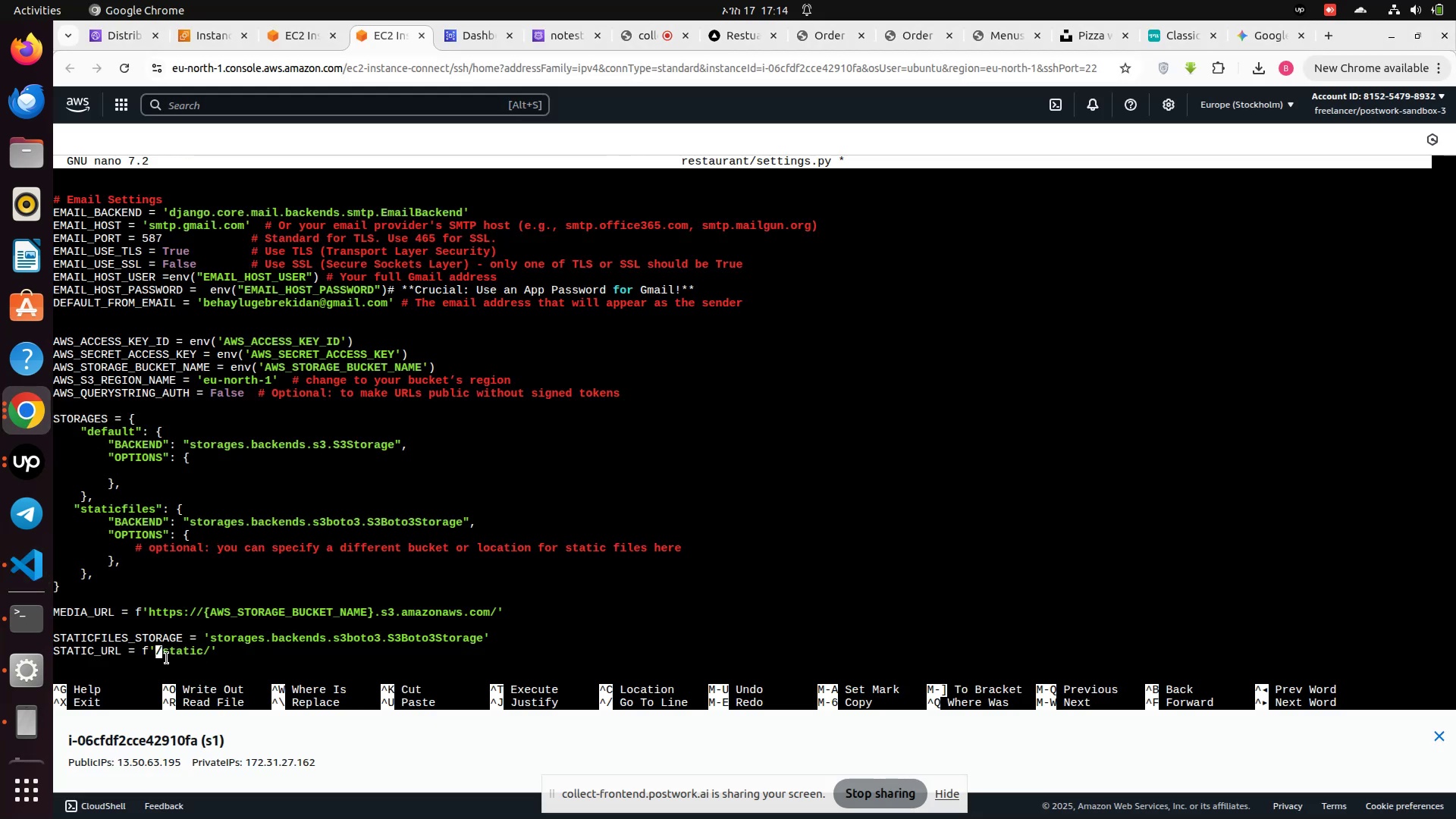 
right_click([164, 650])
 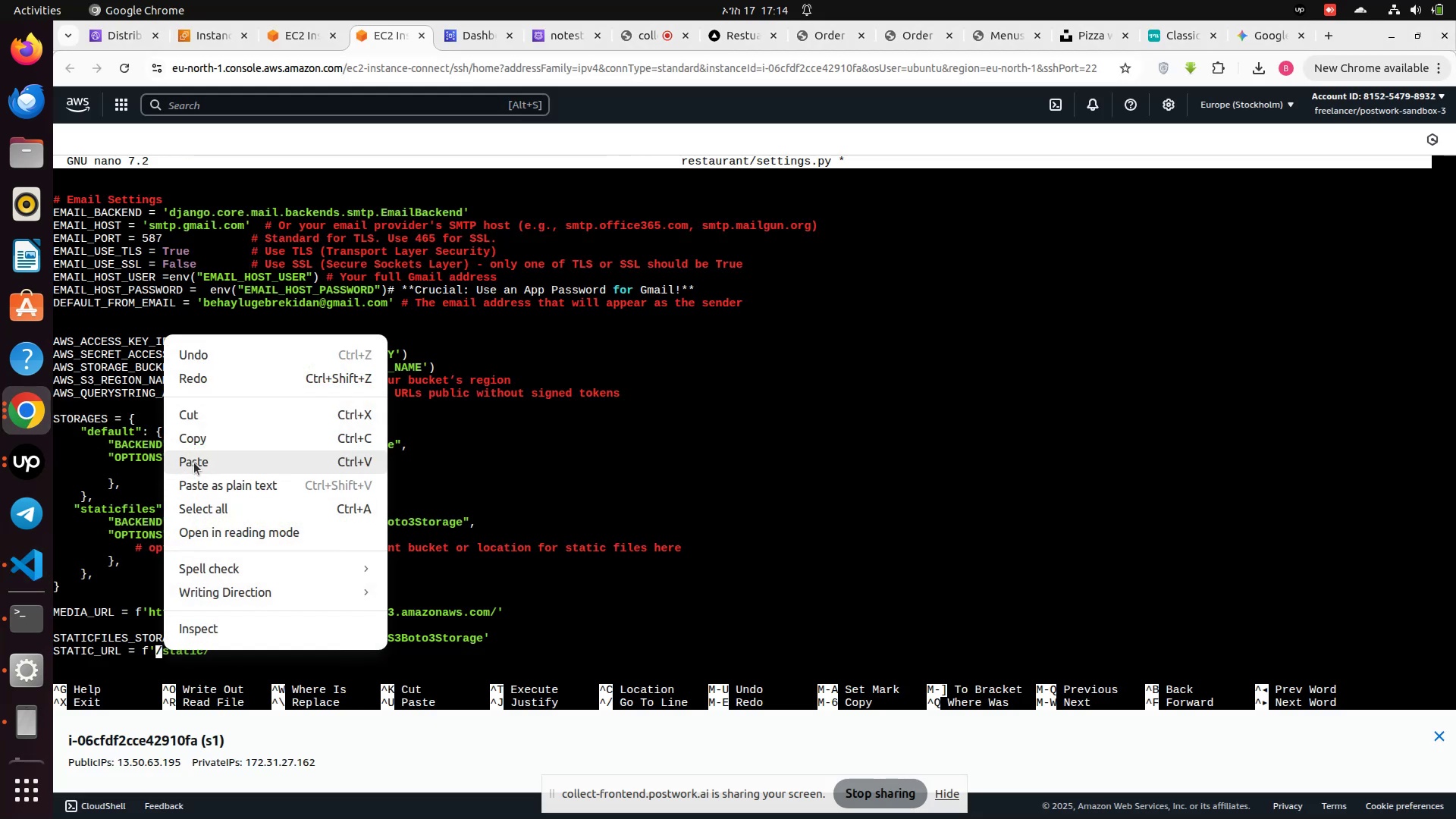 
left_click([194, 463])
 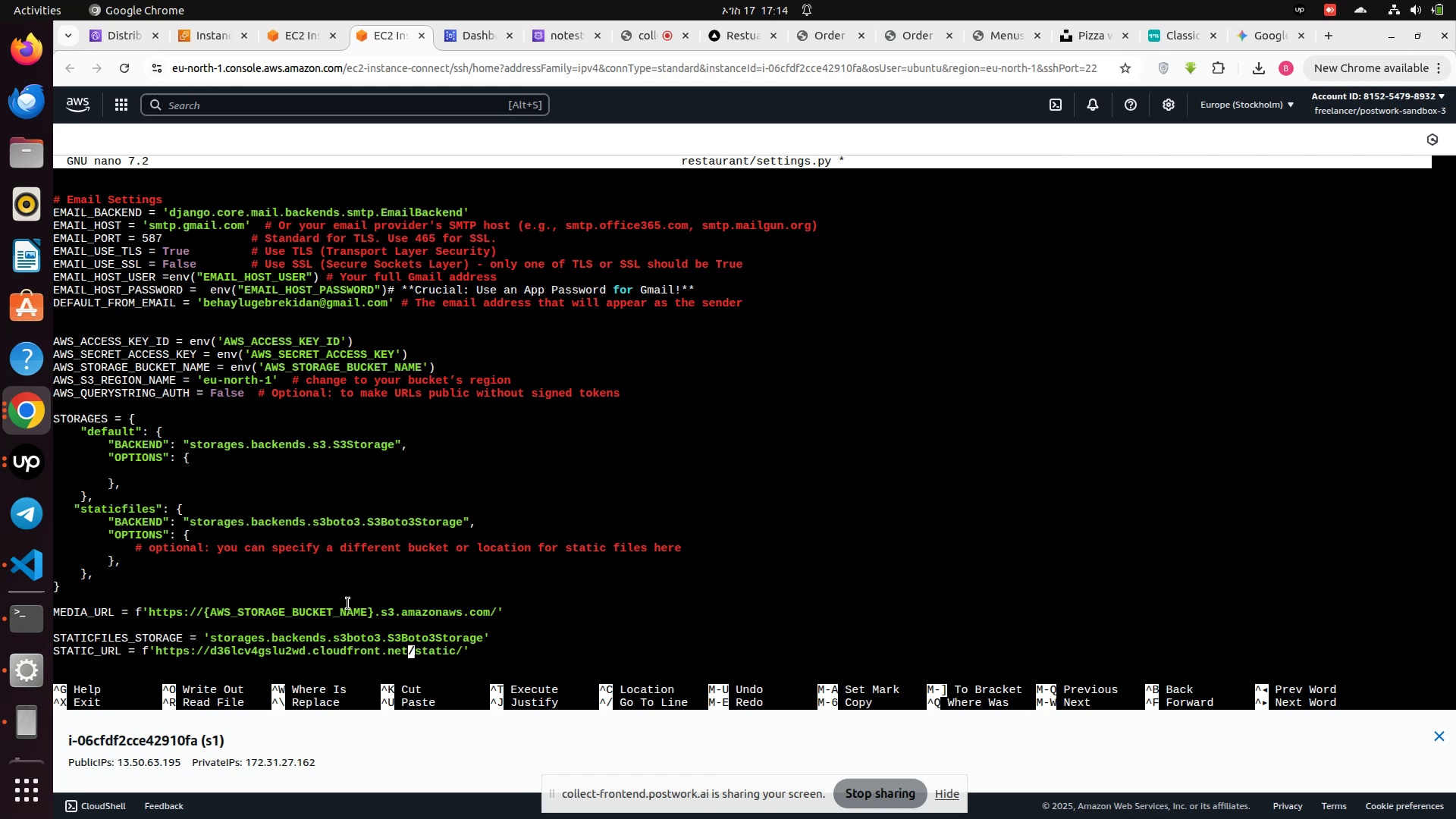 
key(Control+S)
 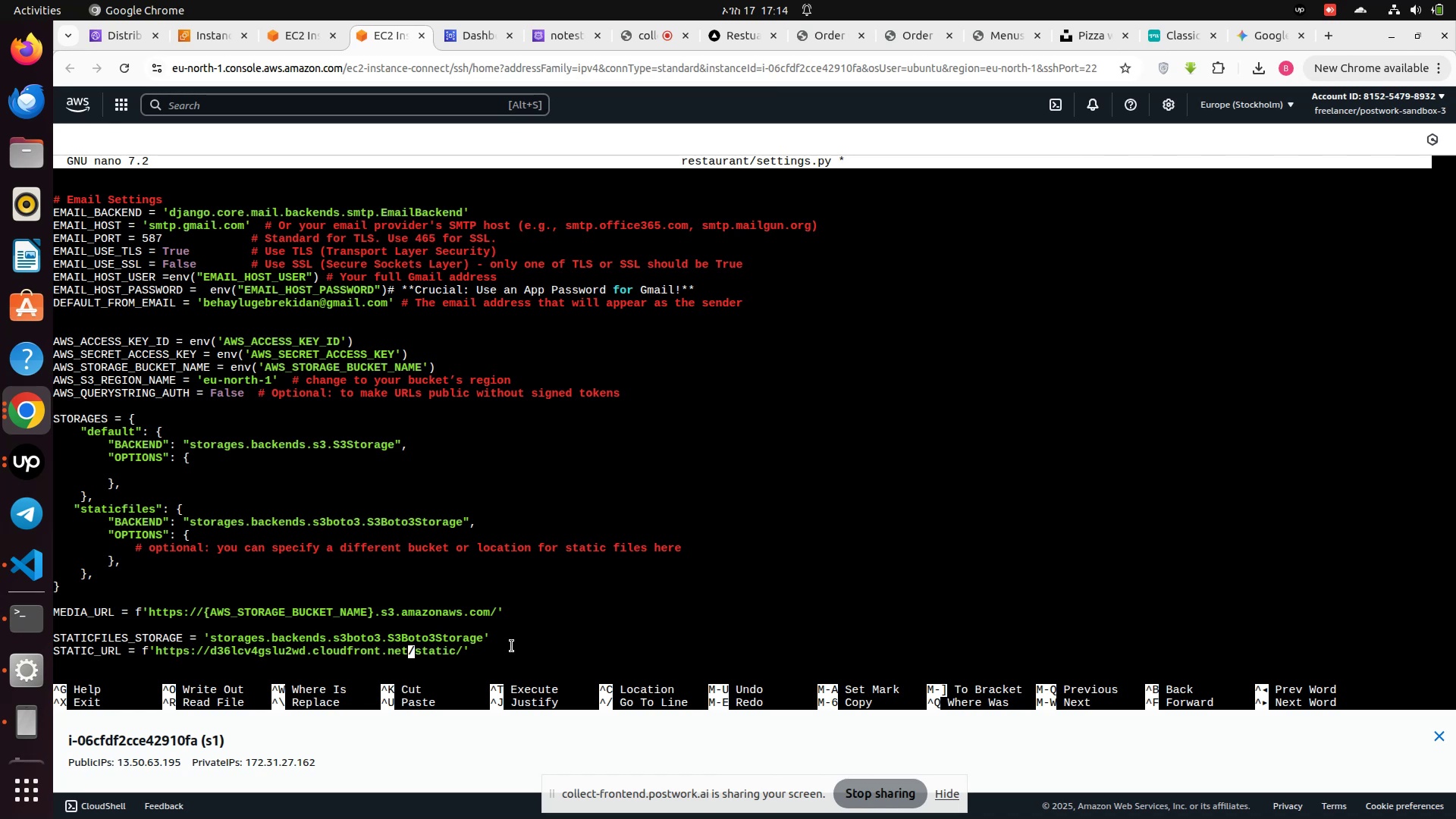 
left_click([513, 647])
 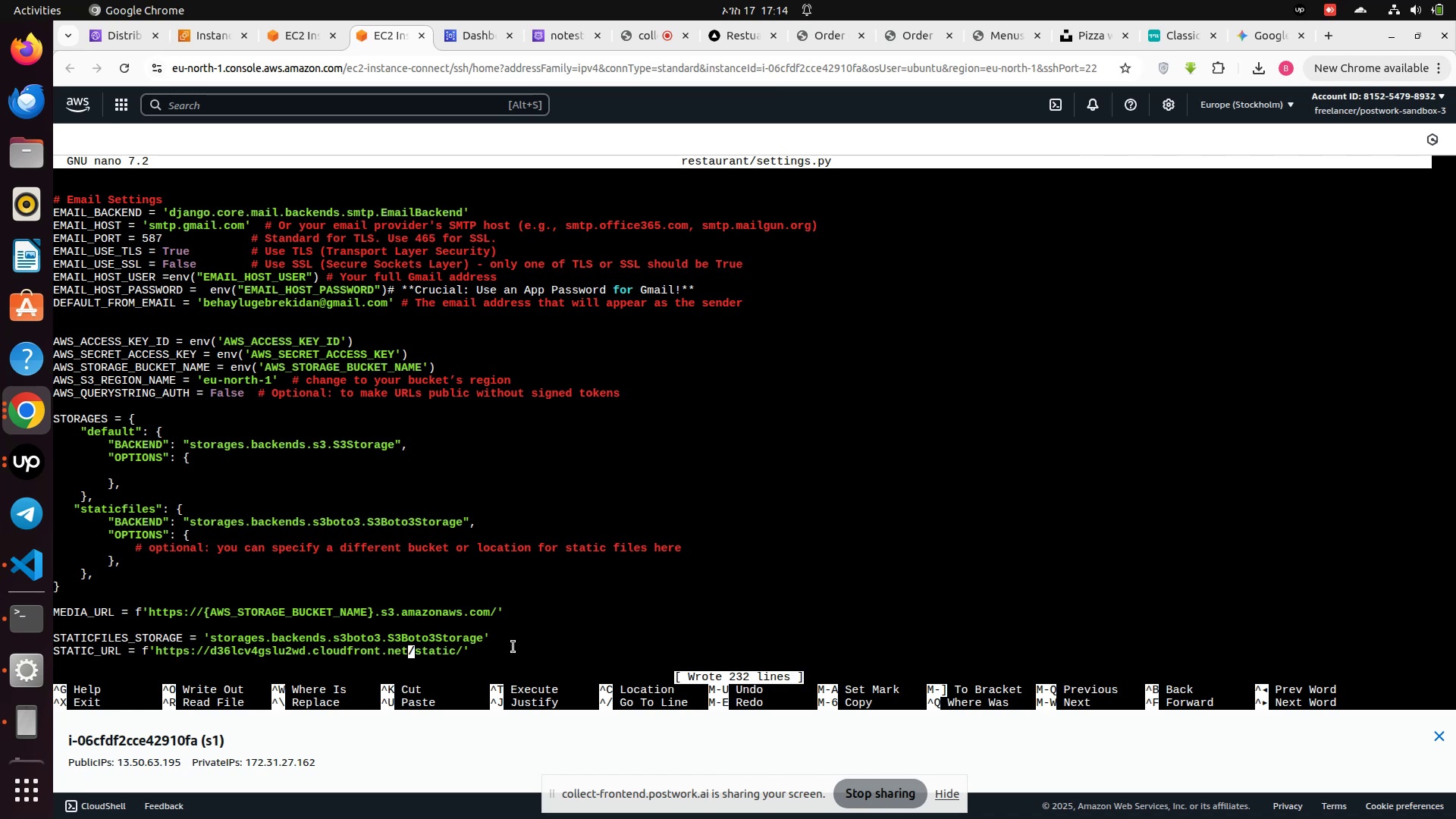 
key(Control+S)
 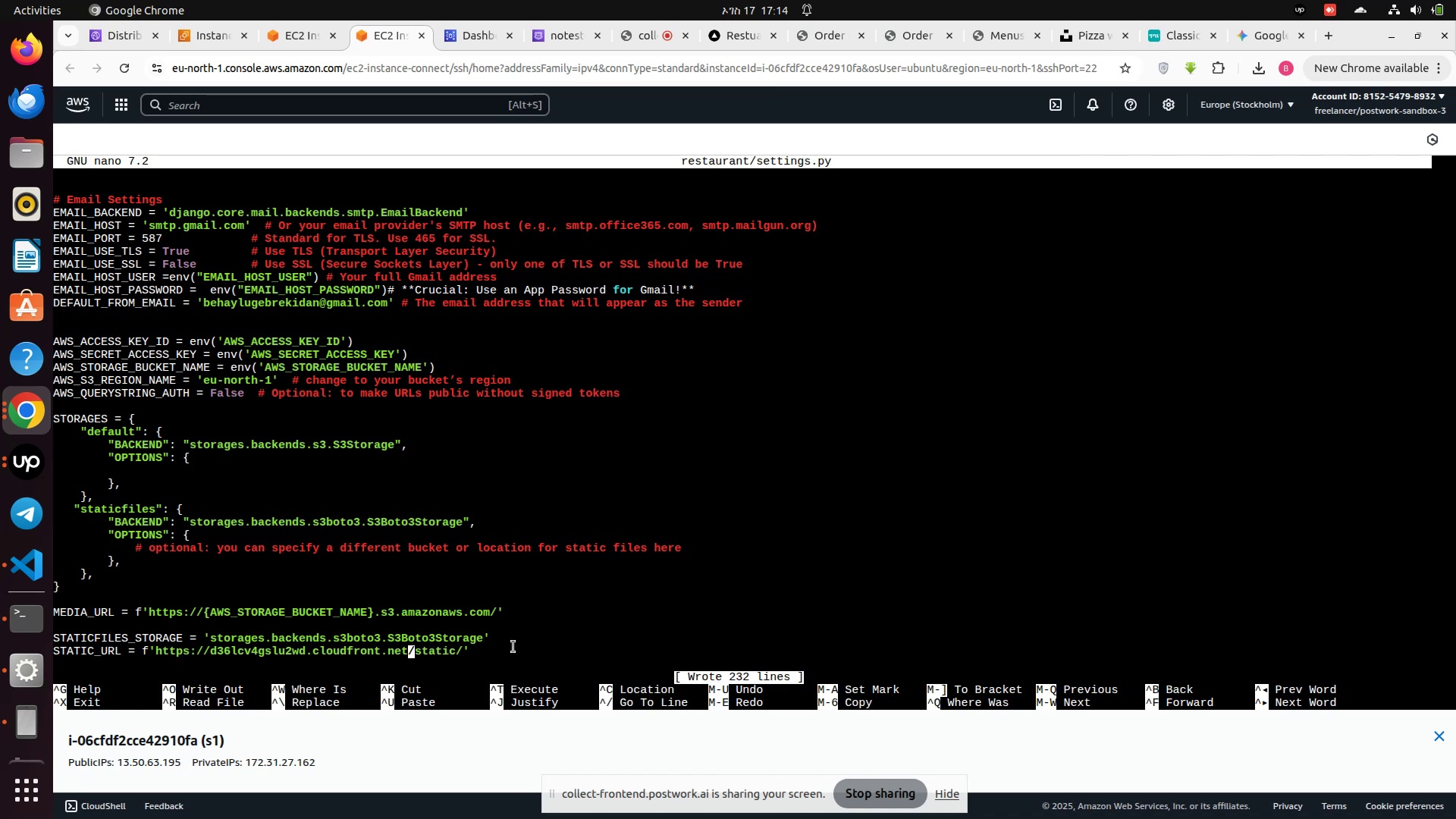 
key(Control+S)
 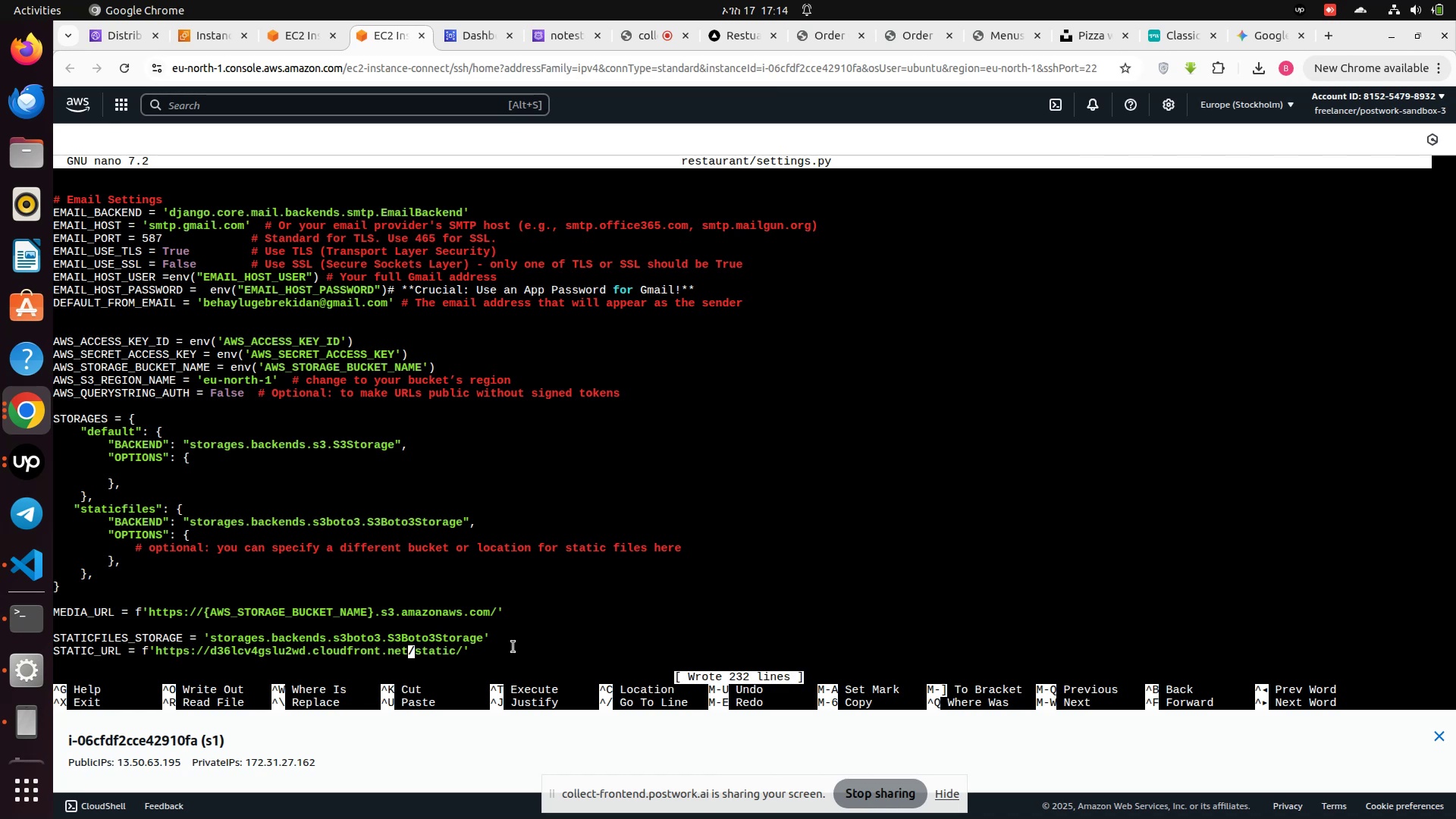 
key(Control+S)
 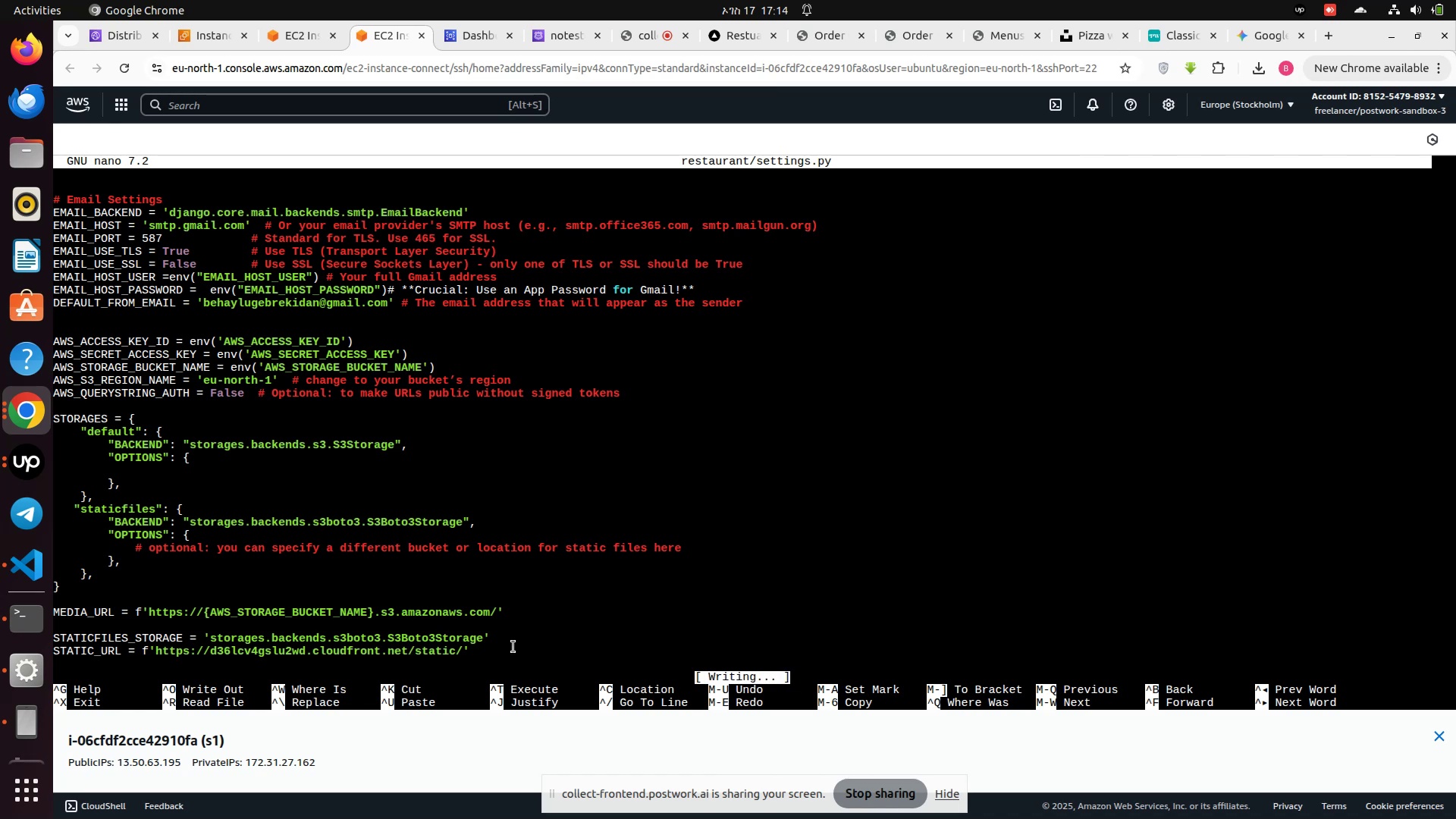 
key(Control+S)
 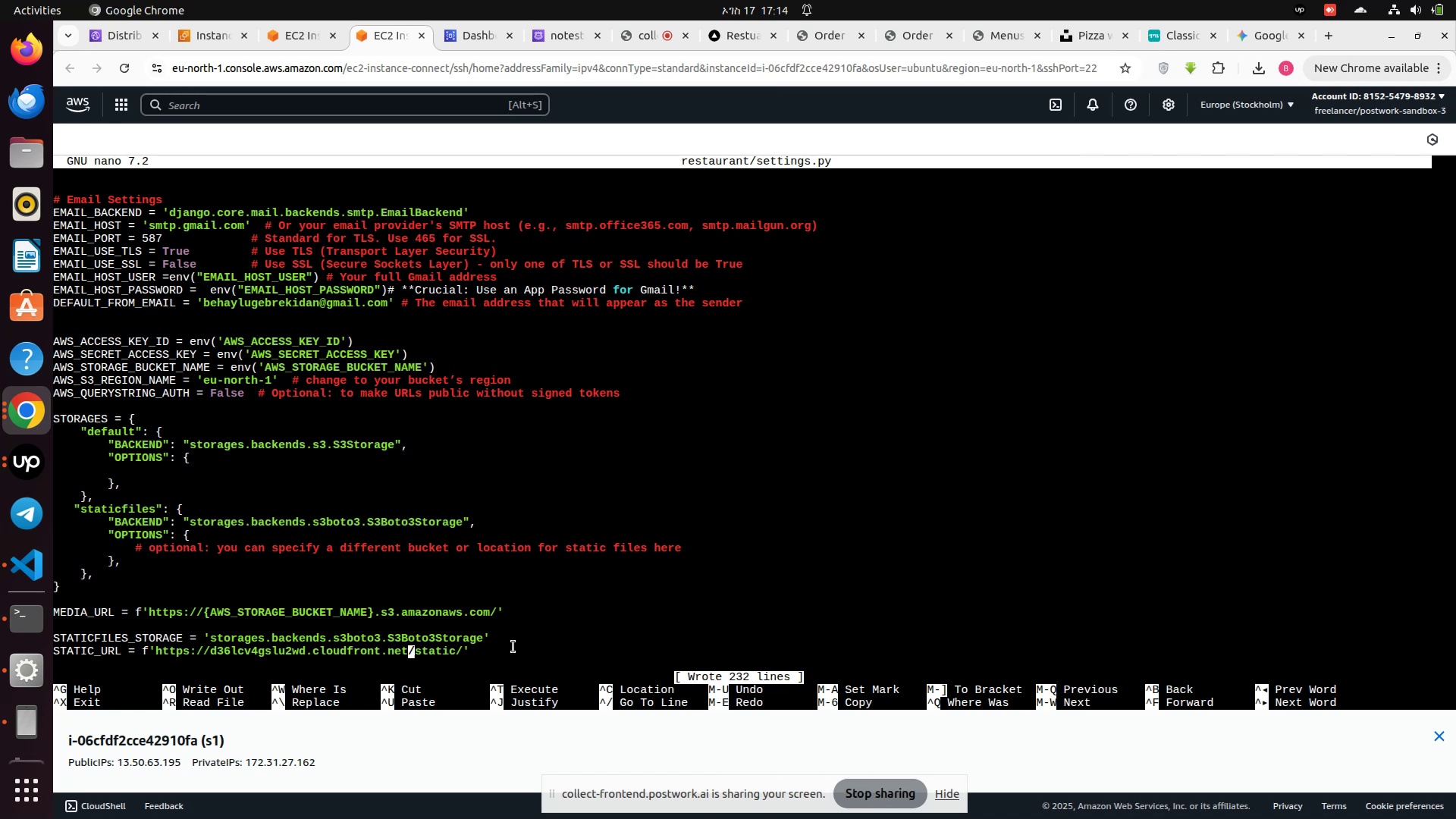 
key(Control+ControlLeft)
 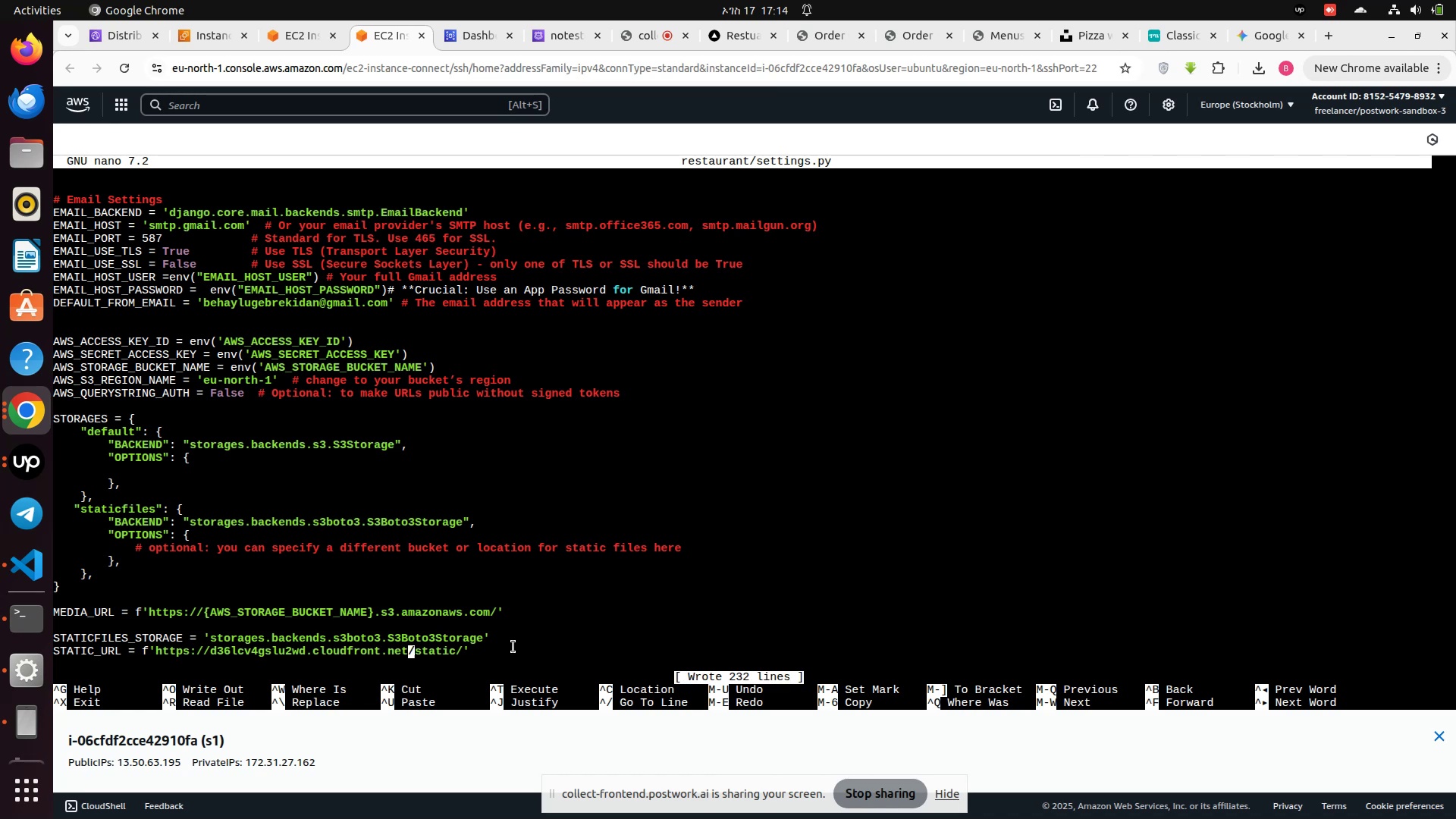 
key(Control+X)
 